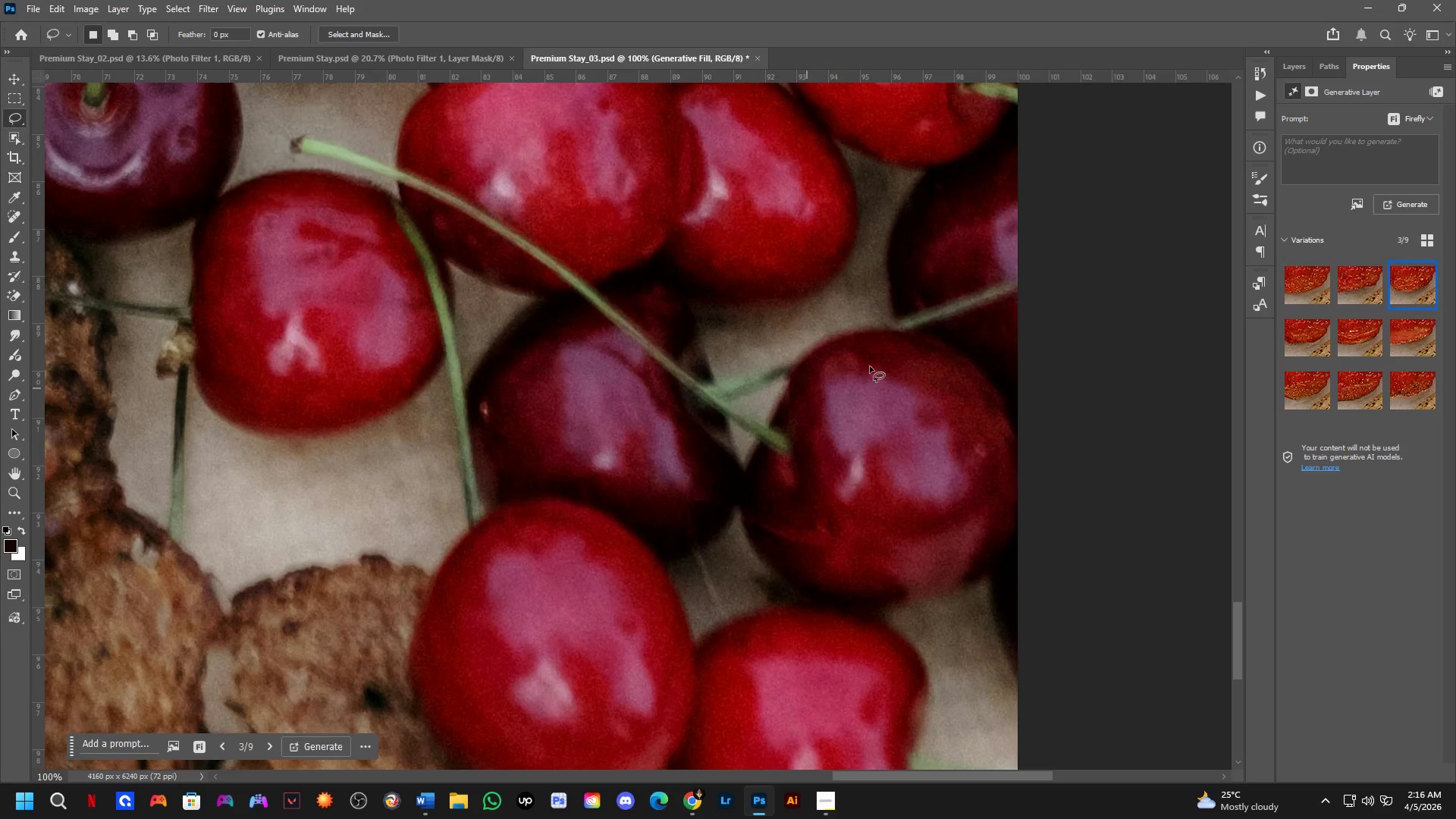 
left_click_drag(start_coordinate=[905, 456], to_coordinate=[840, 413])
 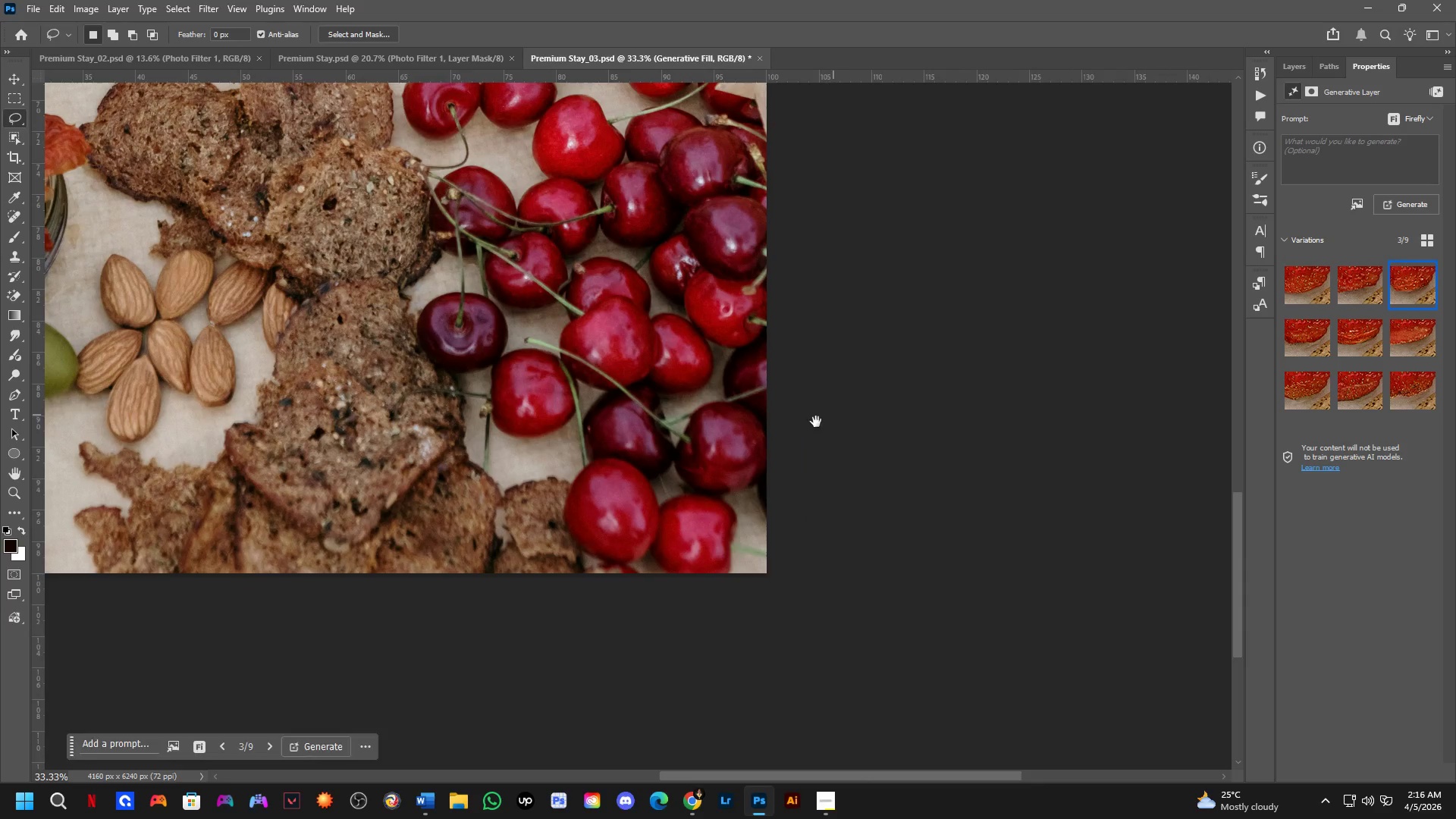 
scroll: coordinate [538, 448], scroll_direction: down, amount: 3.0
 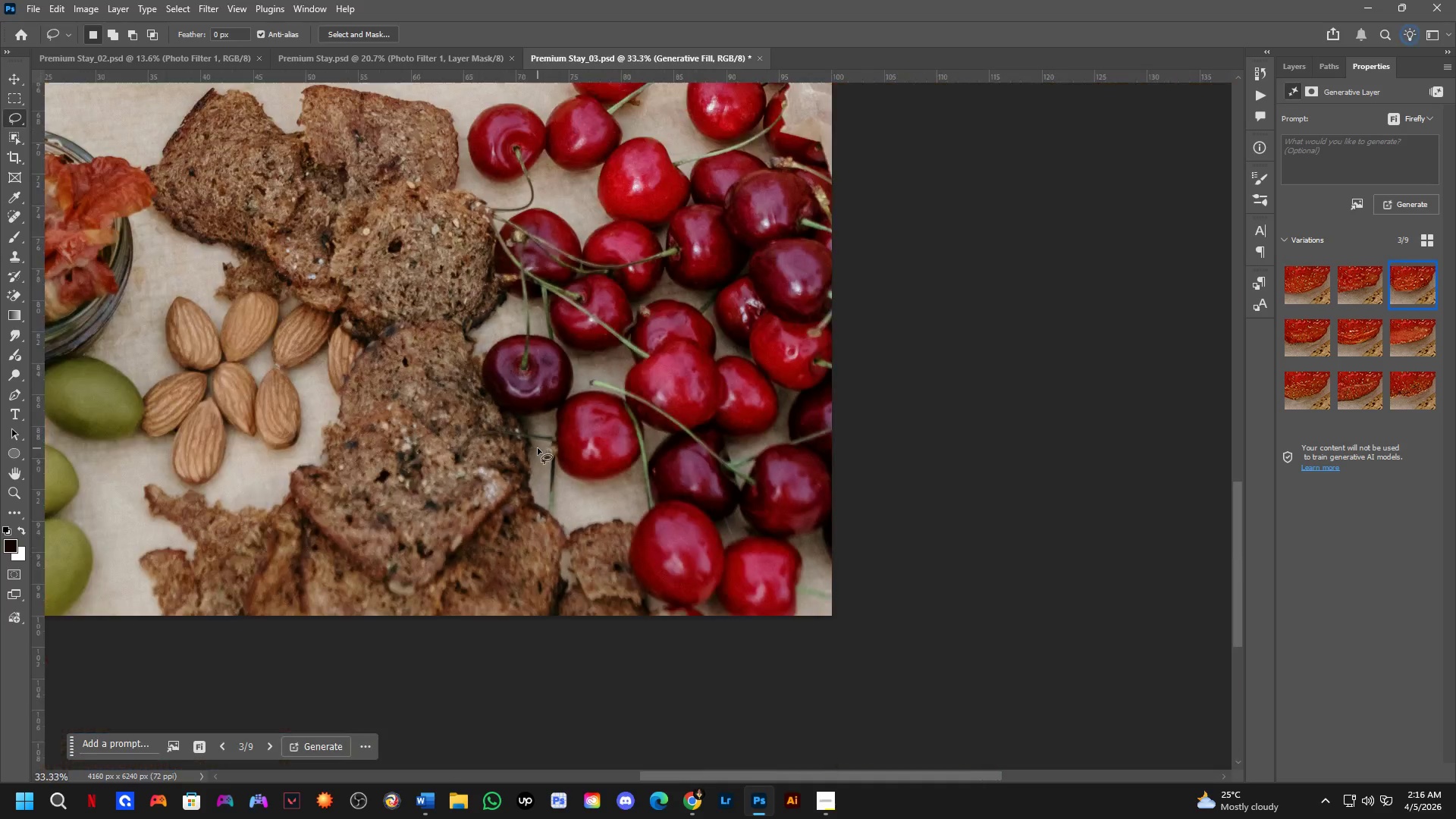 
key(Shift+ShiftLeft)
 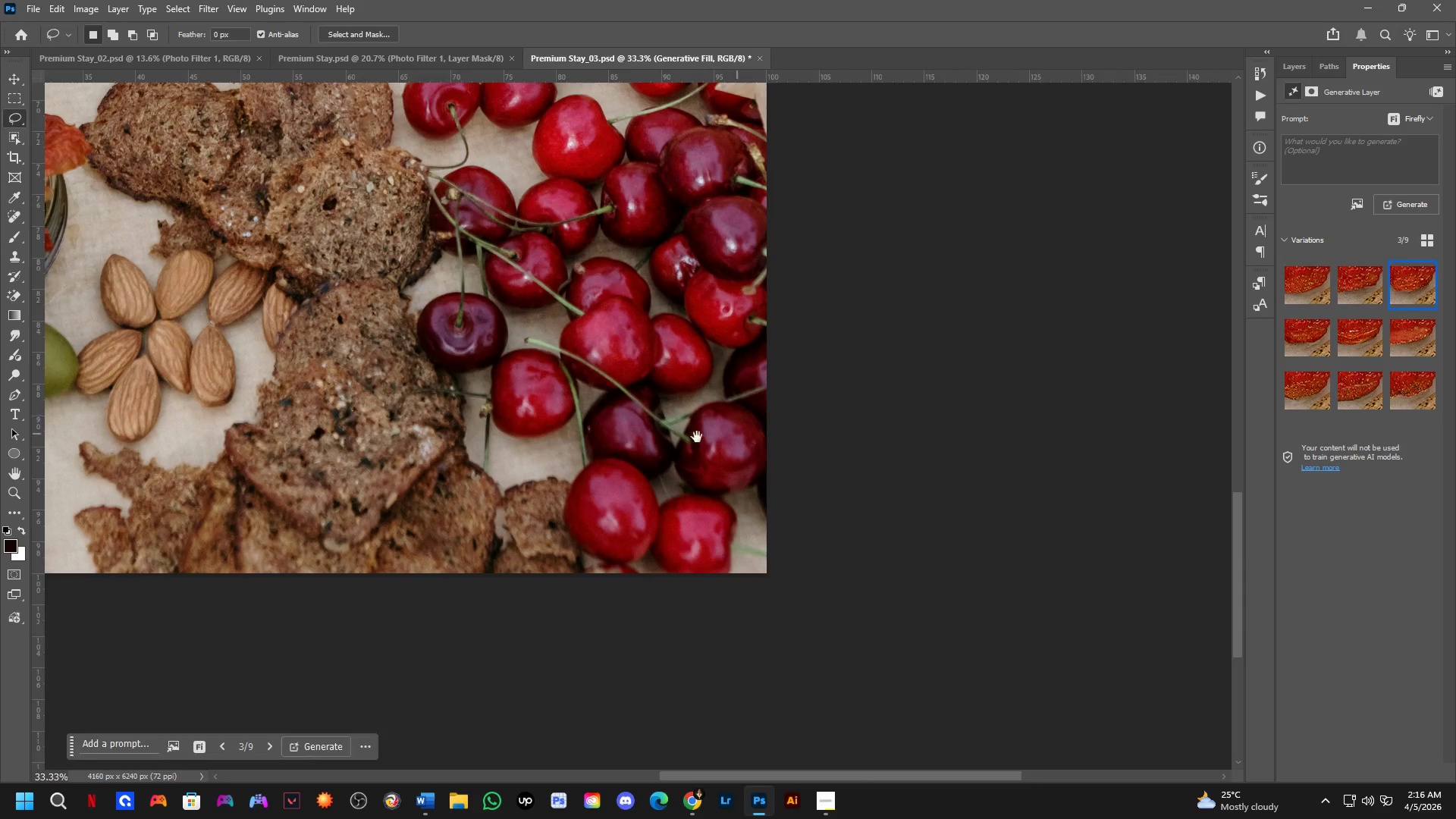 
hold_key(key=Space, duration=6.92)
 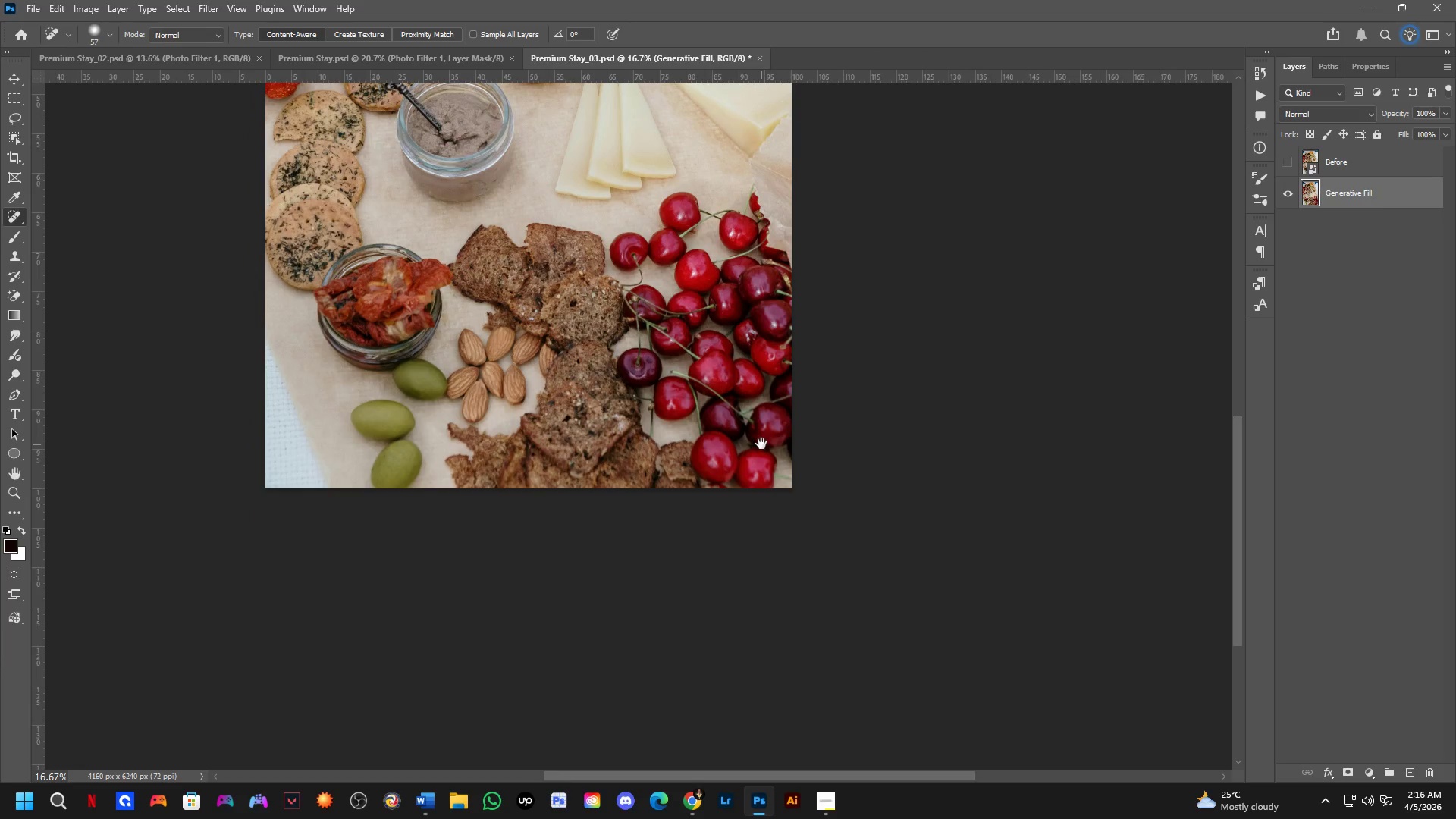 
scroll: coordinate [633, 436], scroll_direction: up, amount: 3.0
 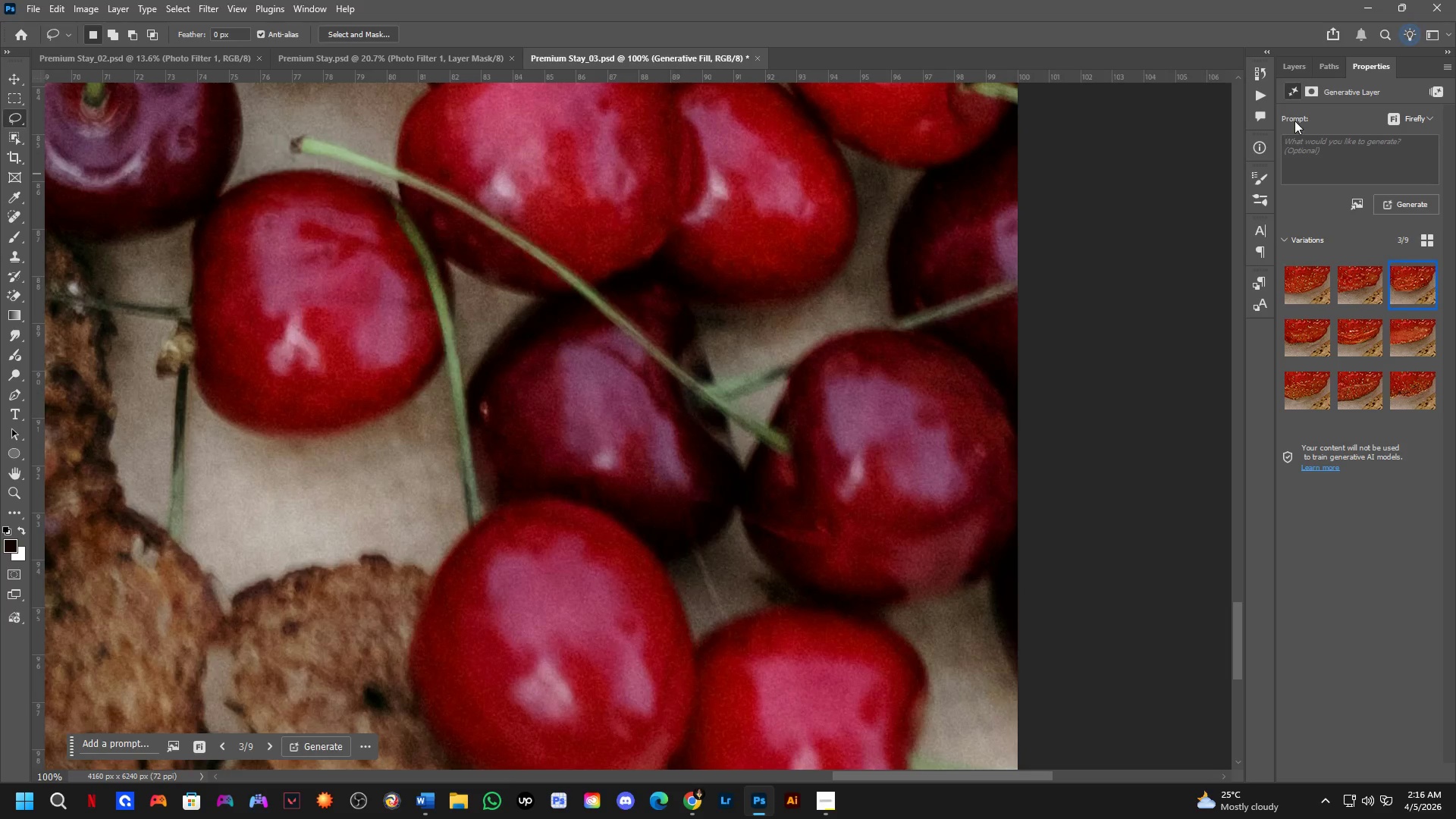 
left_click([1301, 72])
 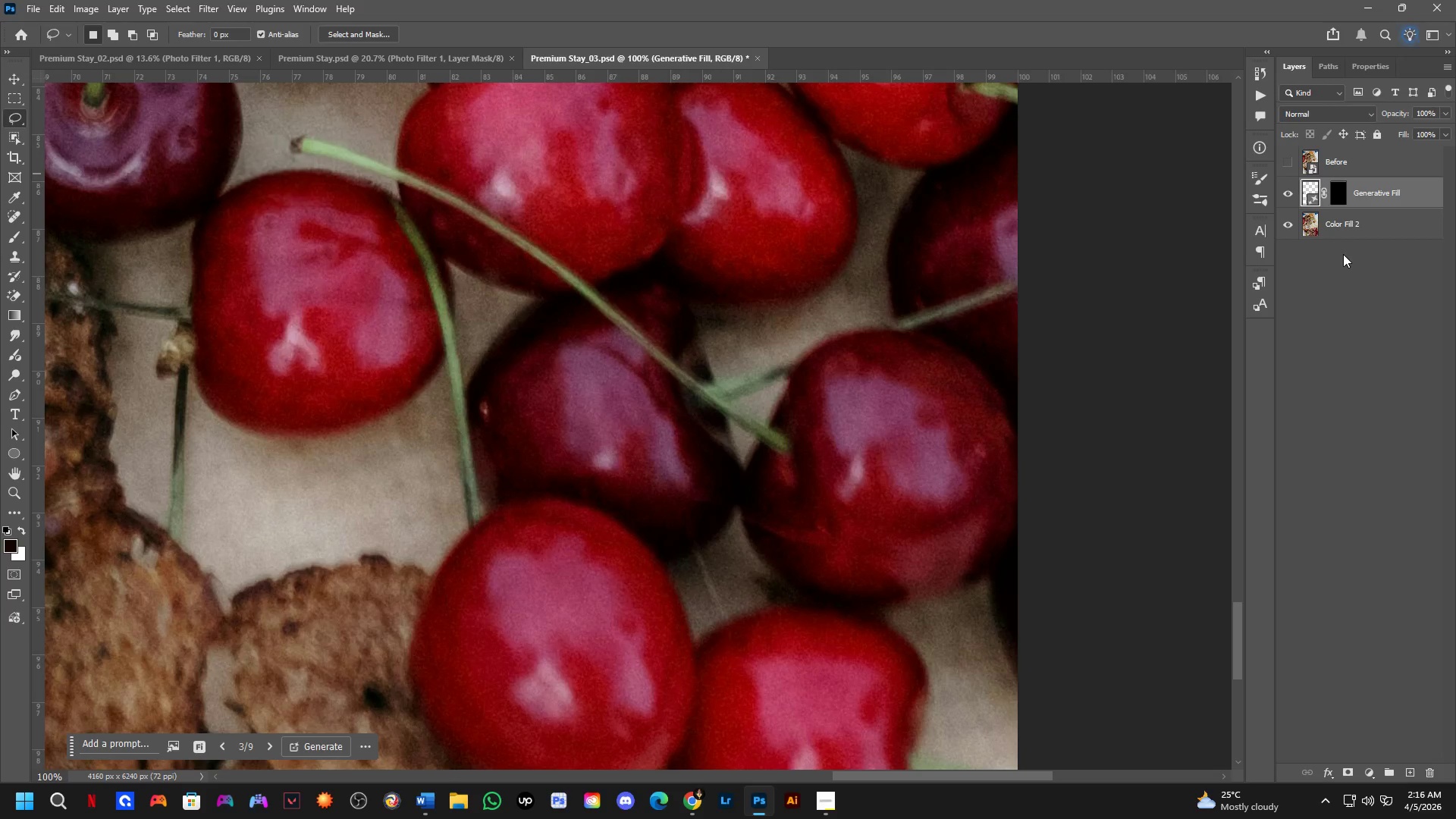 
key(Control+Shift+ShiftLeft)
 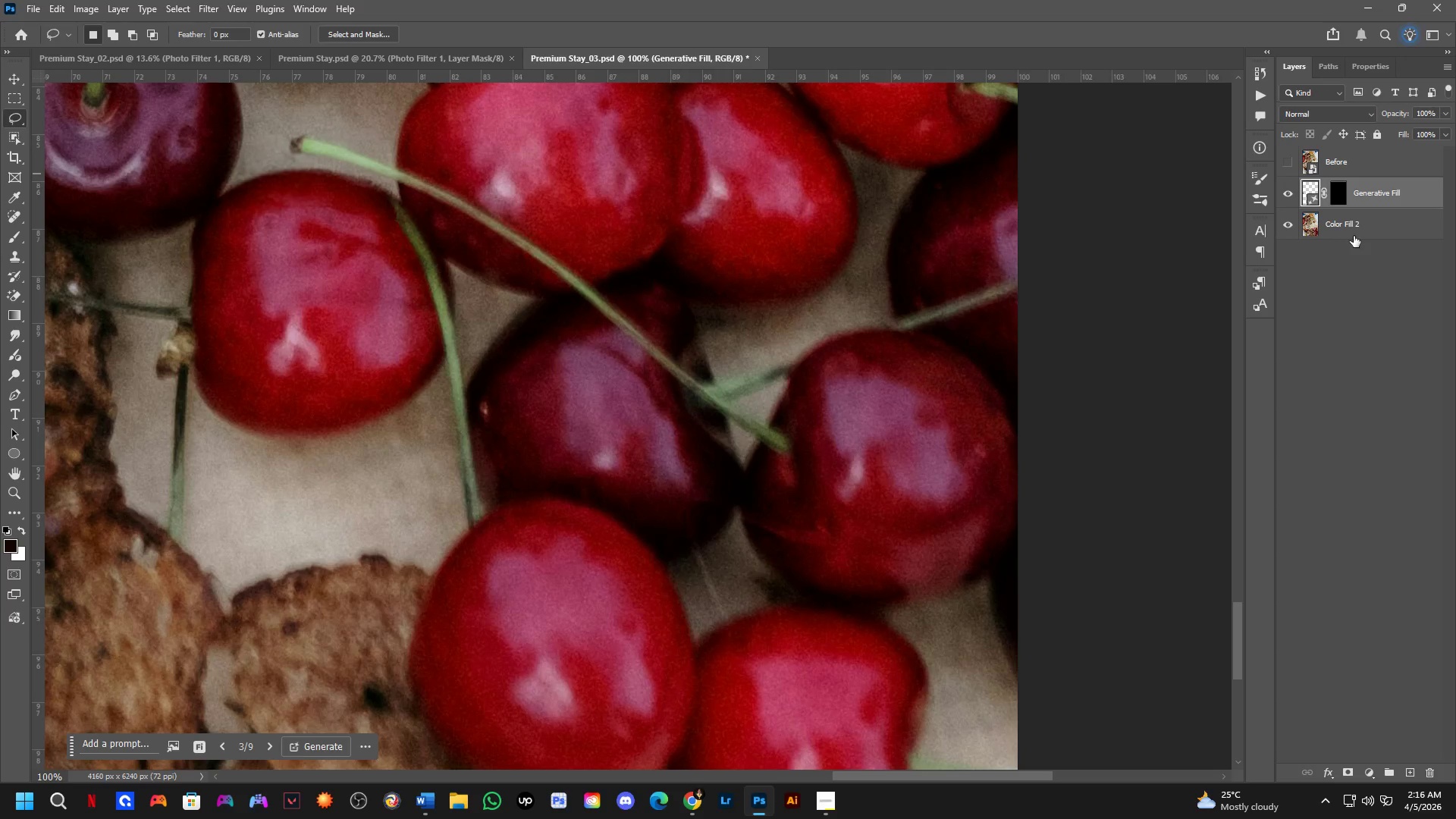 
key(Control+E)
 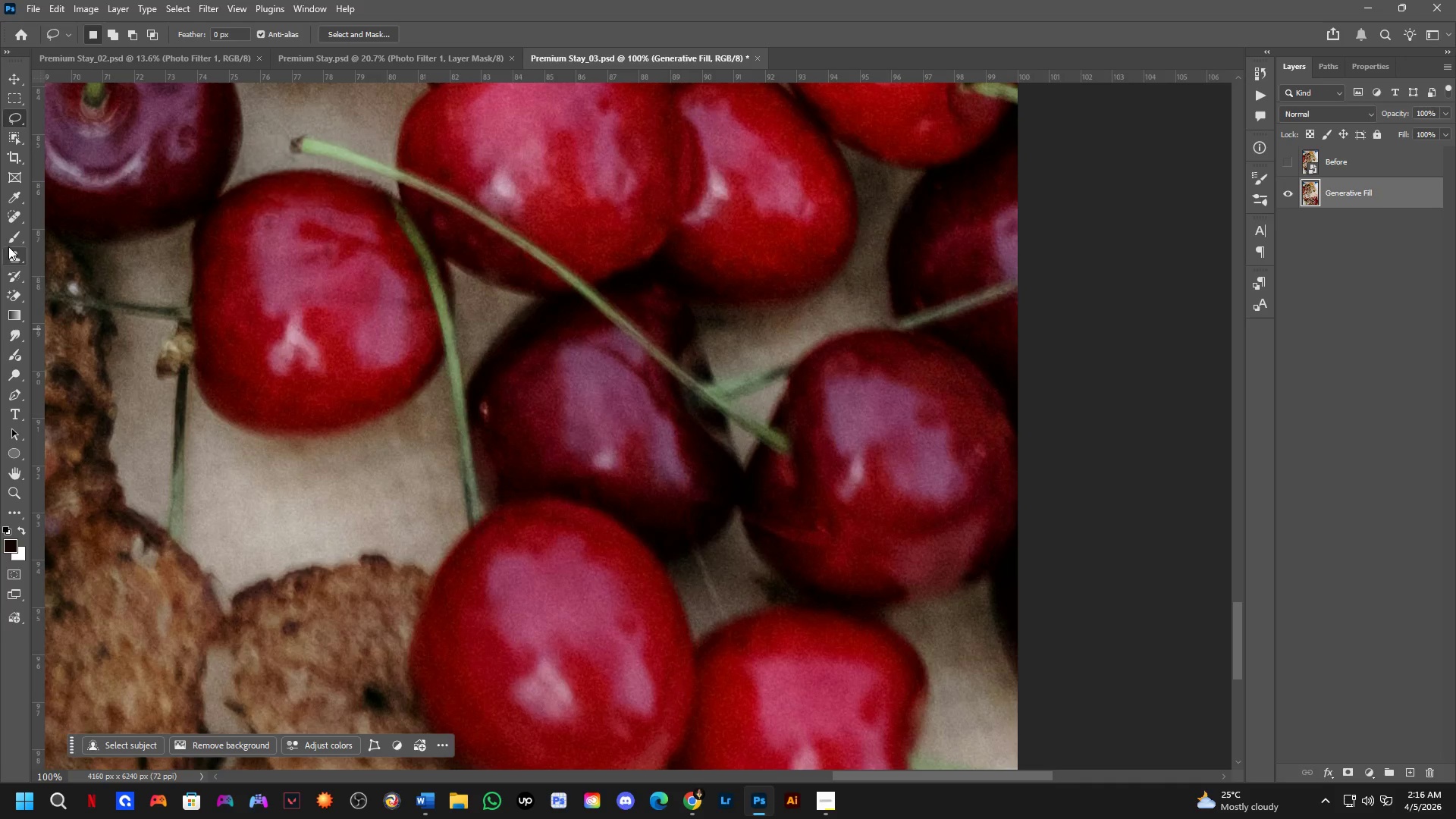 
left_click([14, 217])
 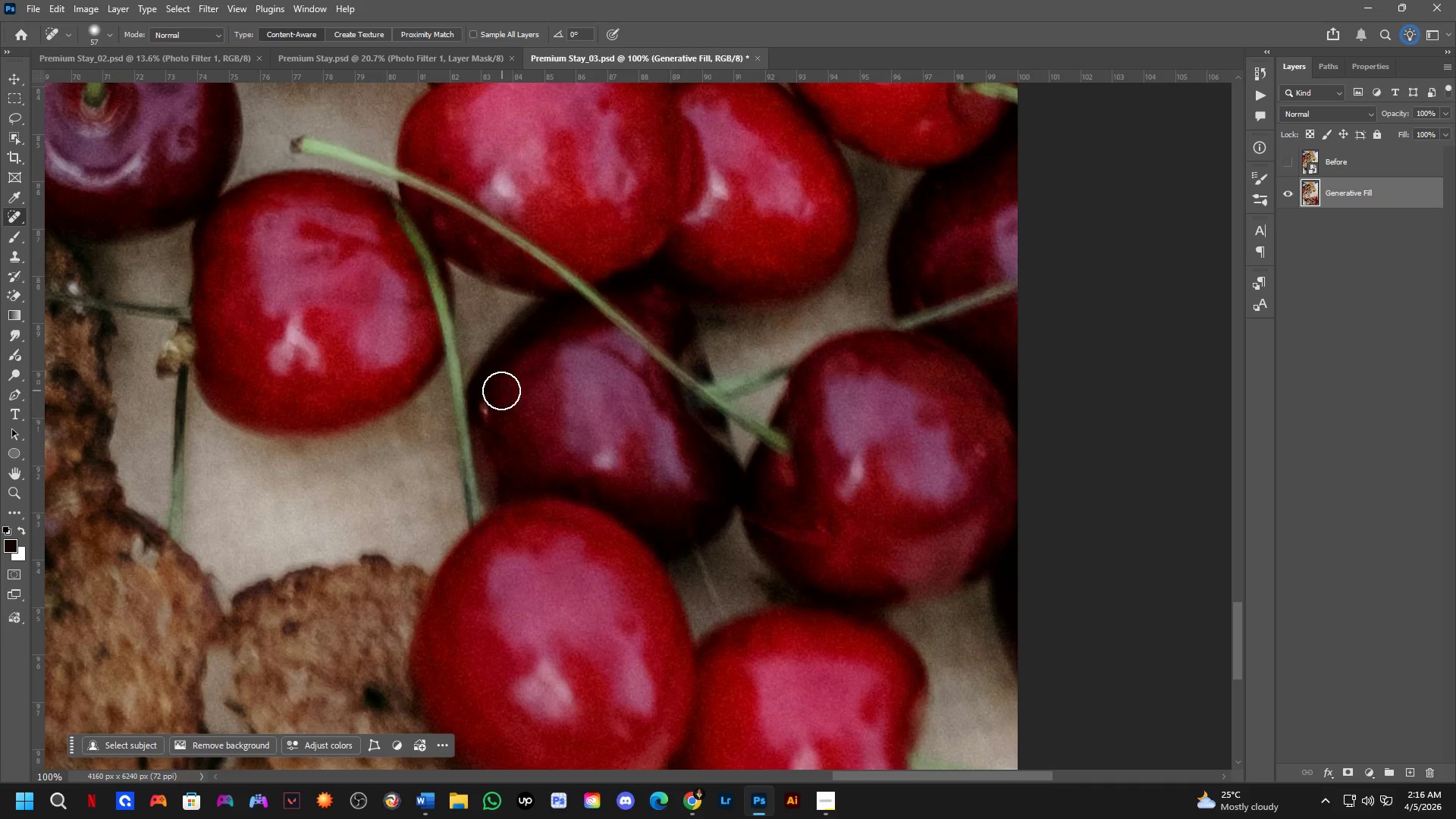 
left_click_drag(start_coordinate=[491, 400], to_coordinate=[490, 421])
 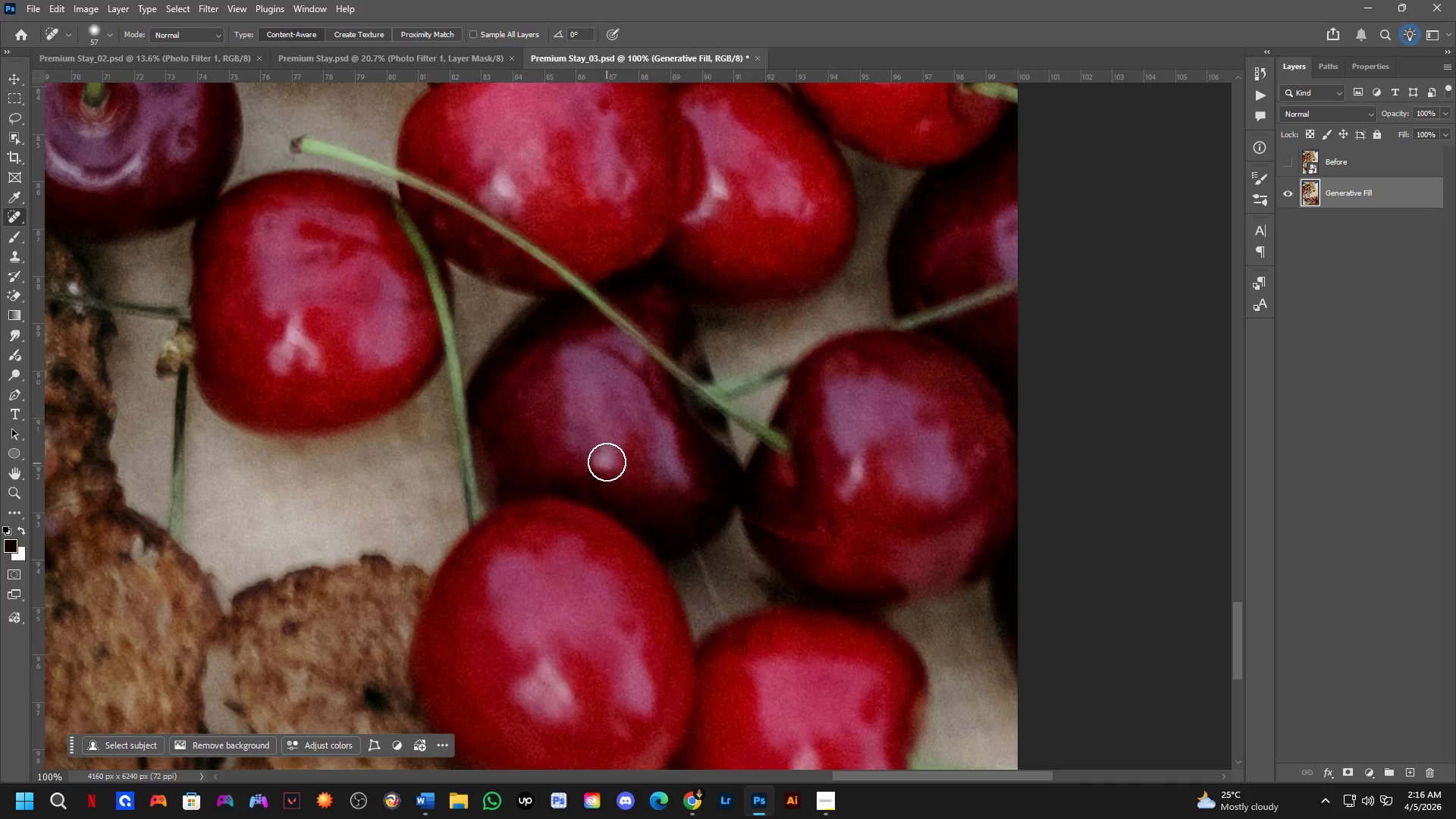 
left_click_drag(start_coordinate=[607, 453], to_coordinate=[616, 453])
 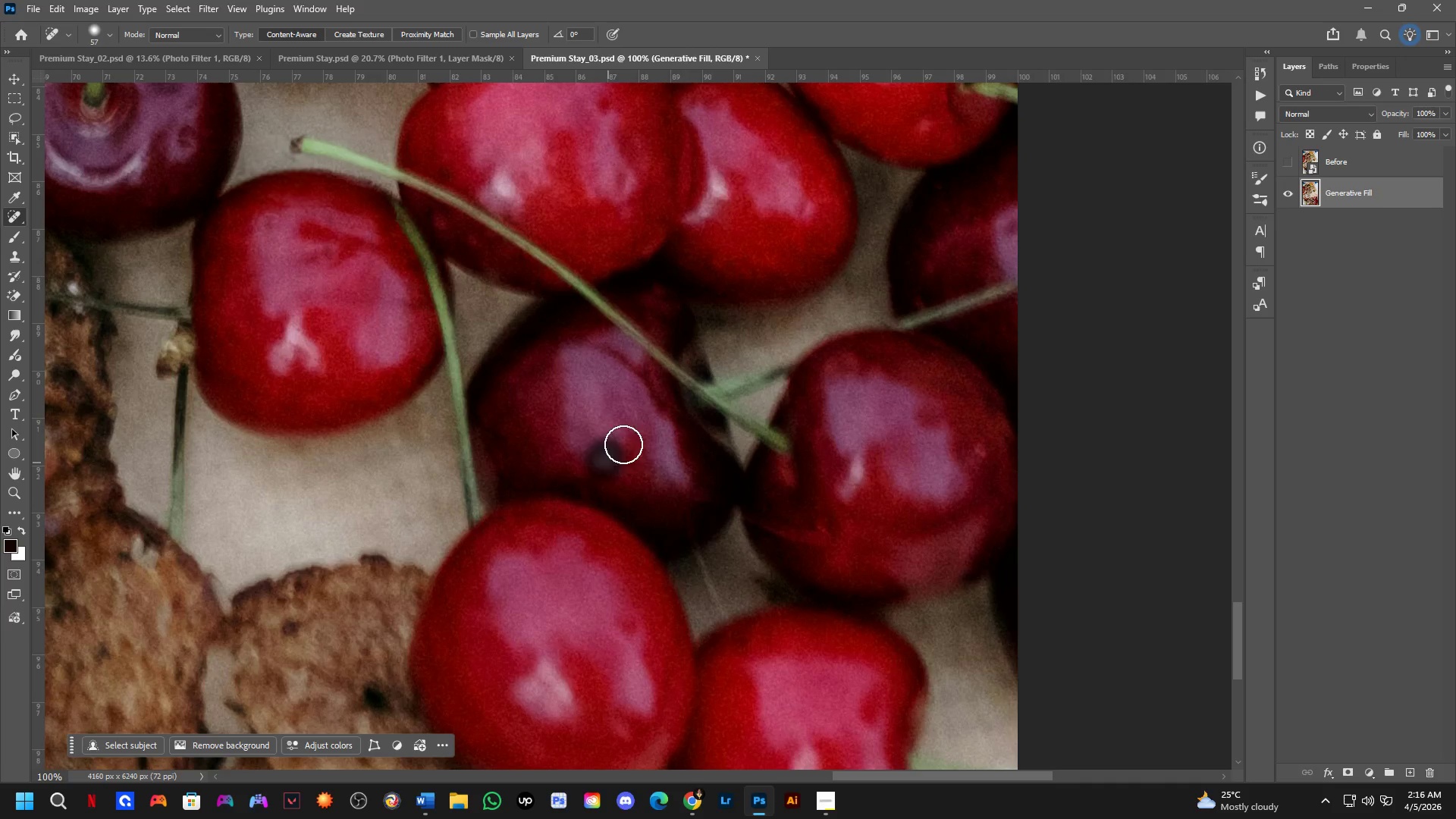 
key(Shift+ShiftLeft)
 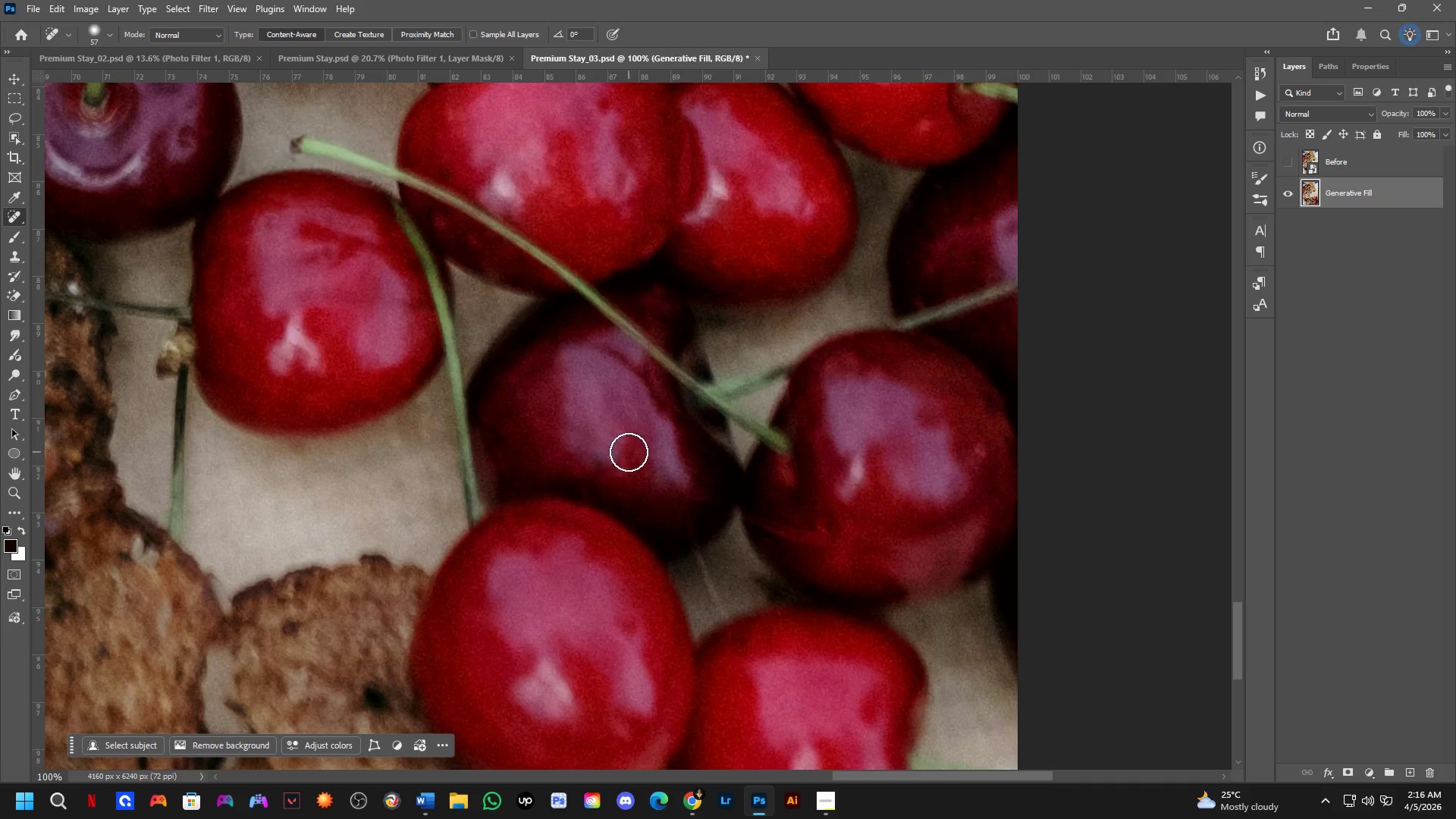 
scroll: coordinate [638, 447], scroll_direction: down, amount: 3.0
 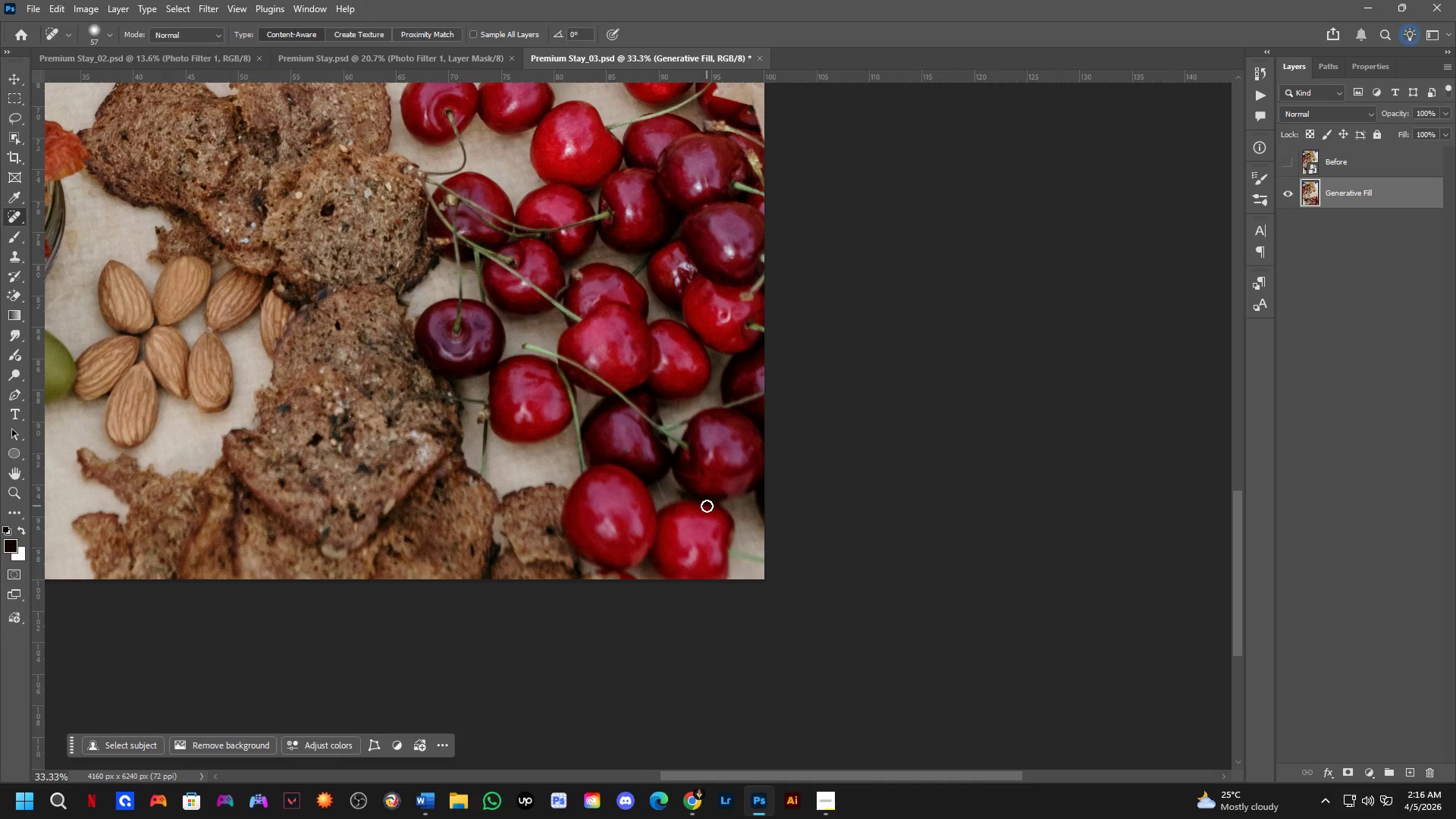 
key(Shift+ShiftLeft)
 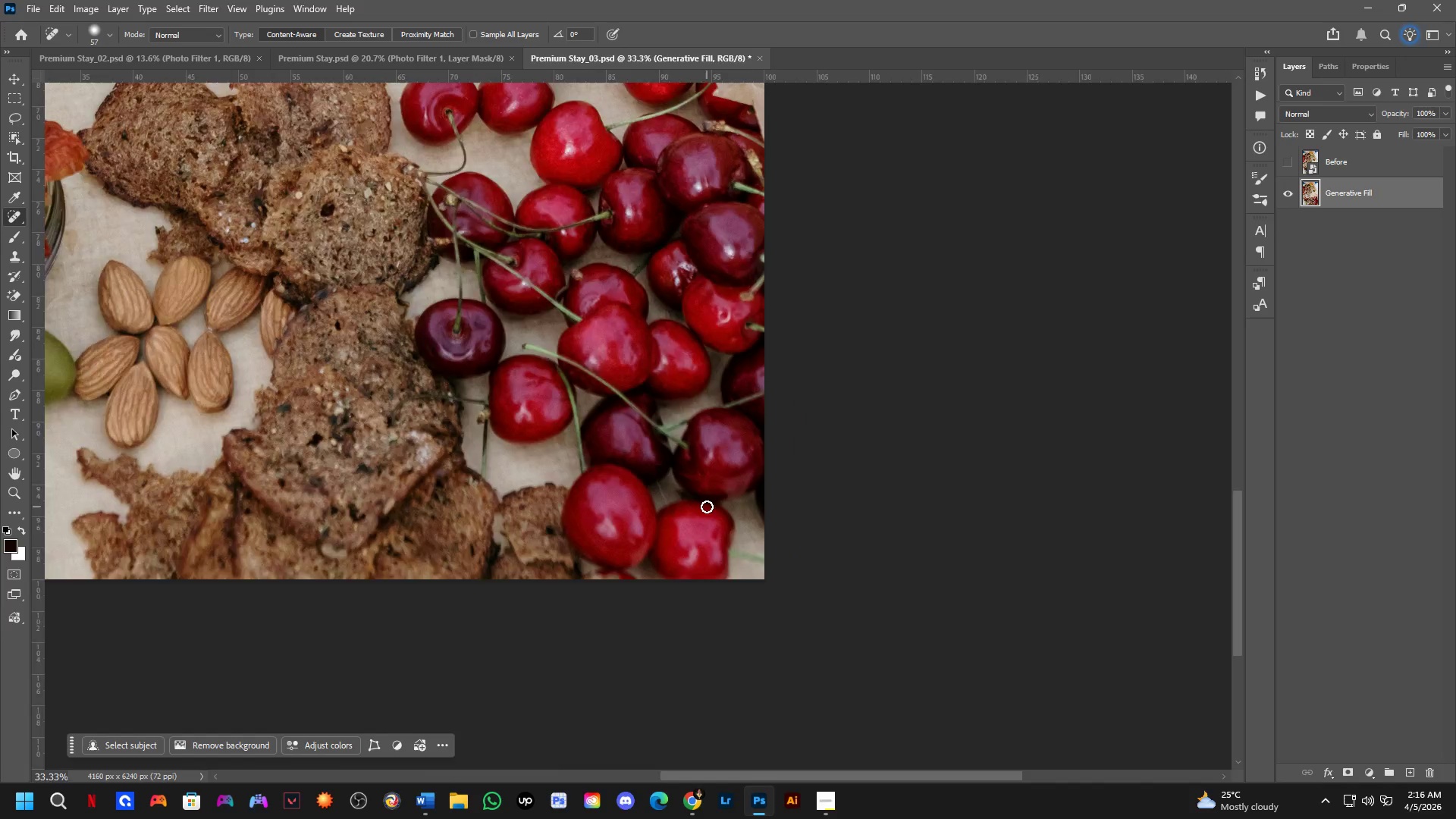 
hold_key(key=Space, duration=1.51)
 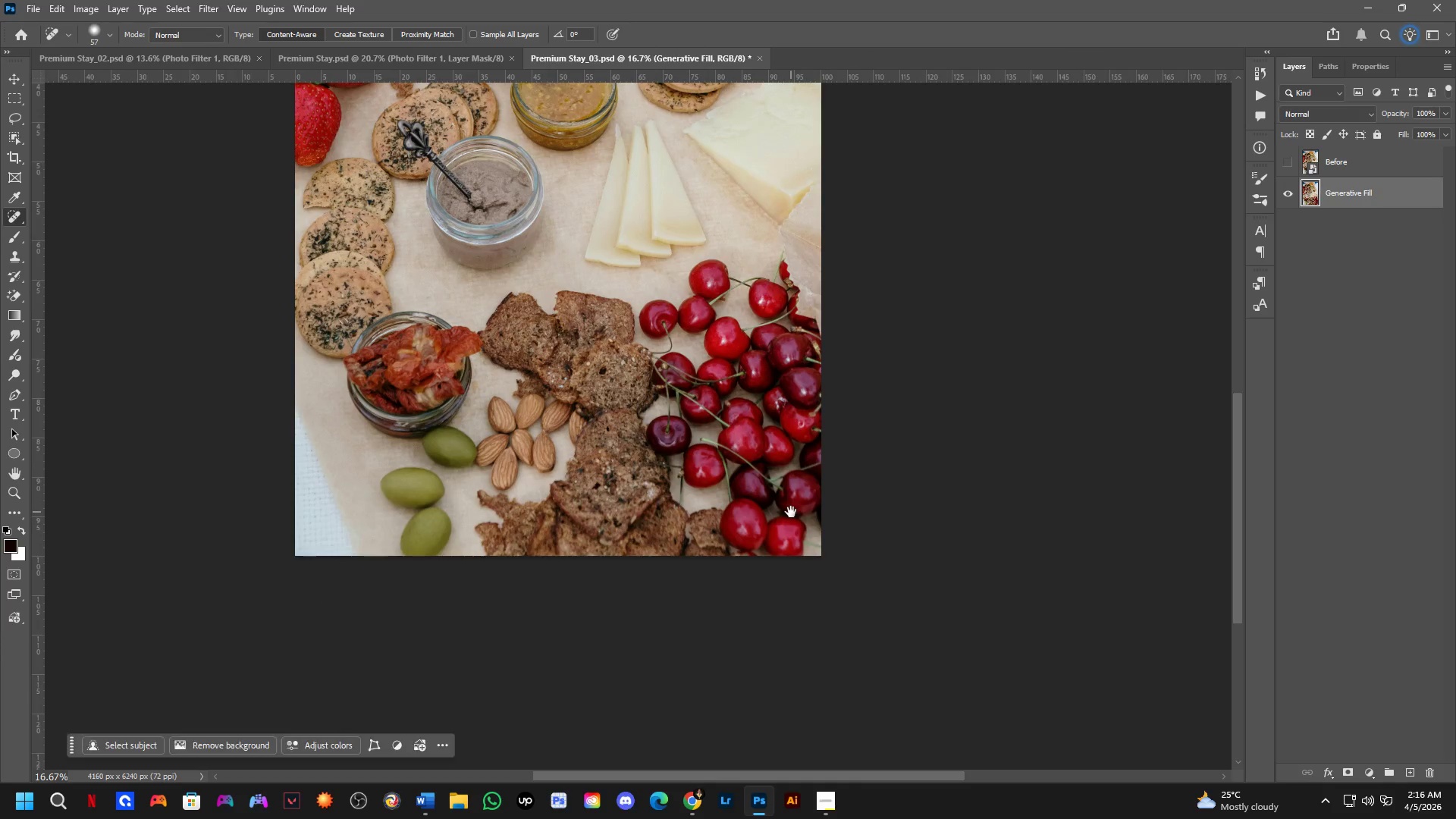 
left_click_drag(start_coordinate=[705, 499], to_coordinate=[791, 512])
 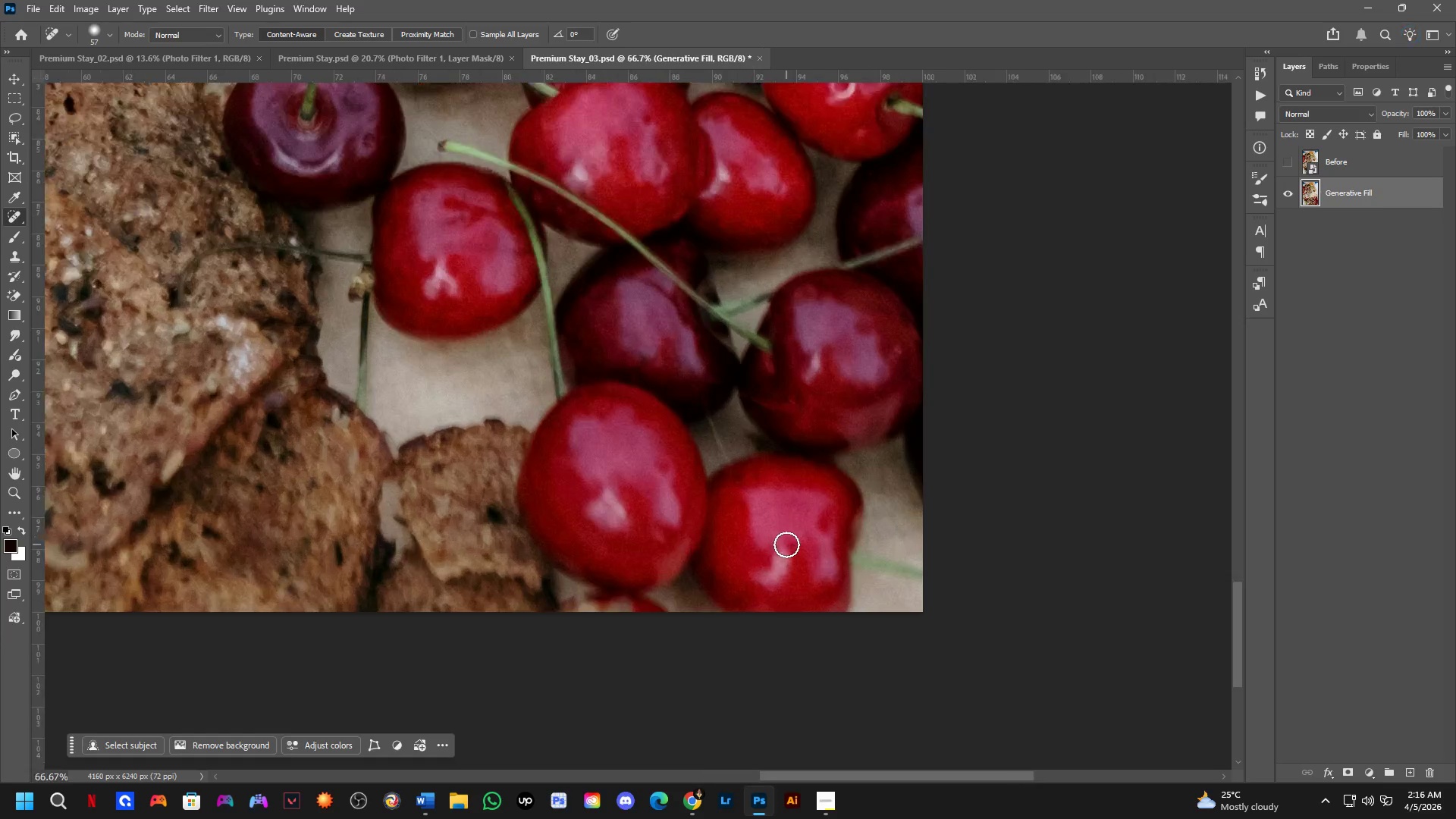 
scroll: coordinate [707, 507], scroll_direction: down, amount: 2.0
 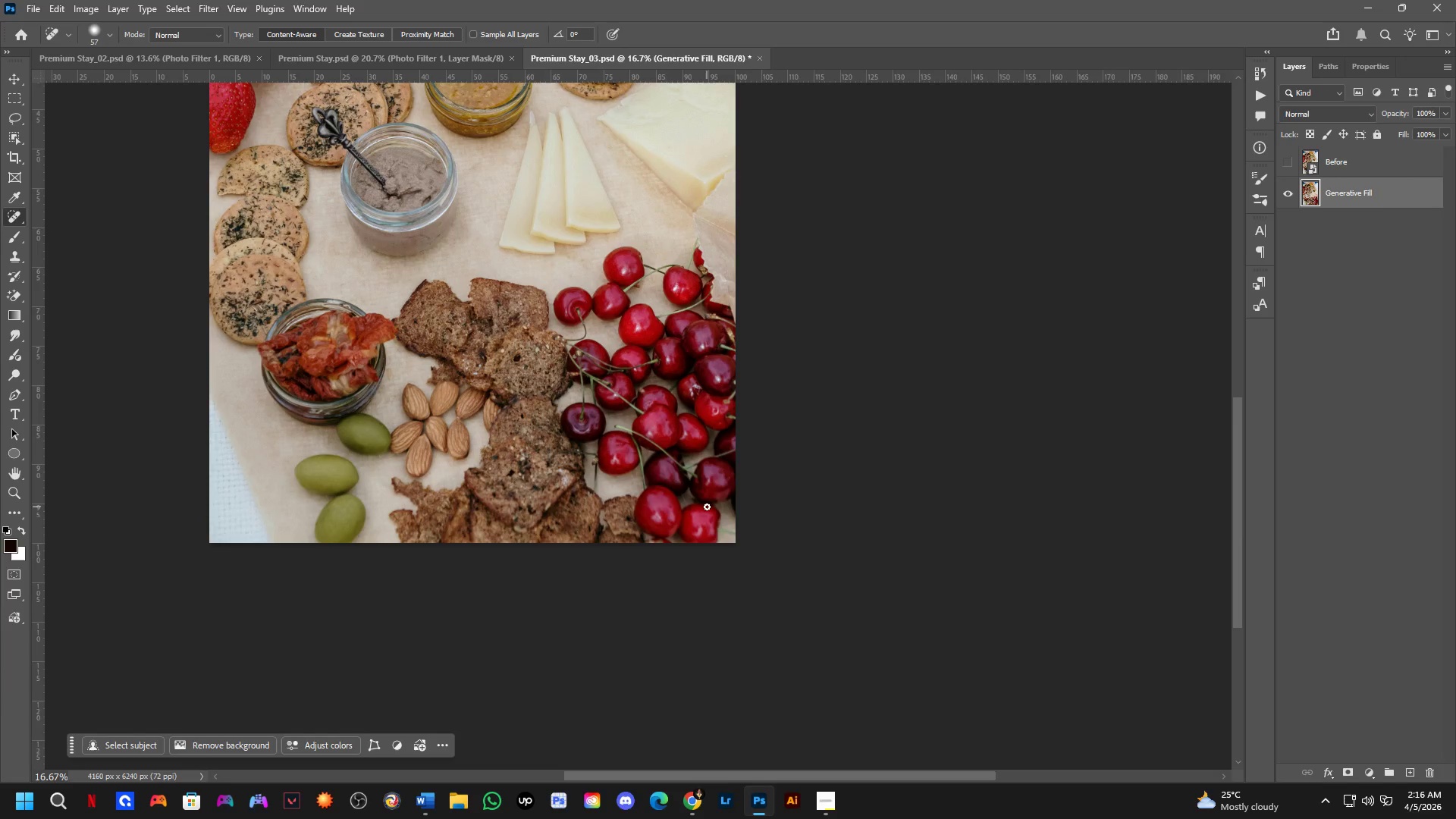 
hold_key(key=Space, duration=0.66)
 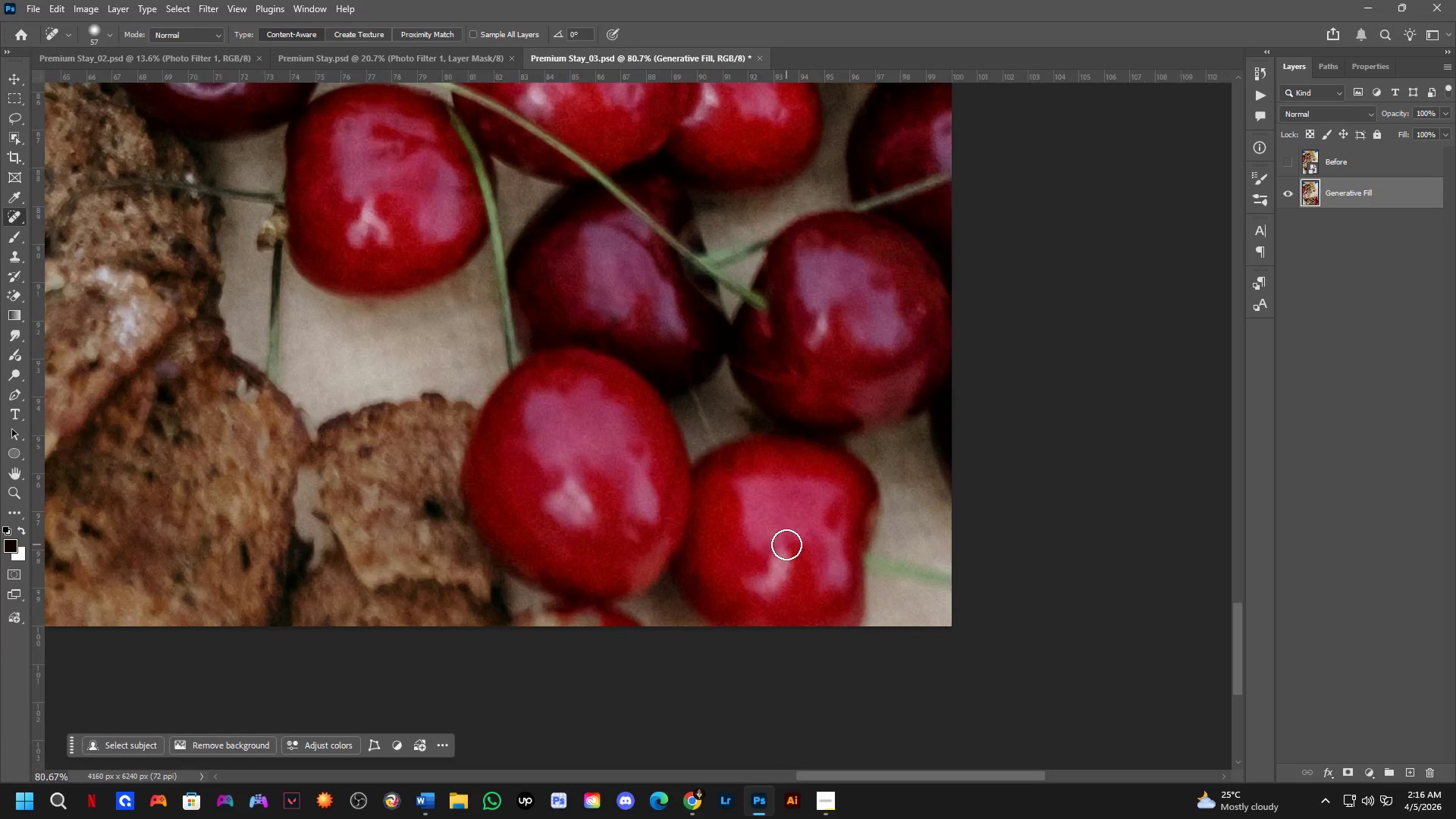 
key(Shift+ShiftLeft)
 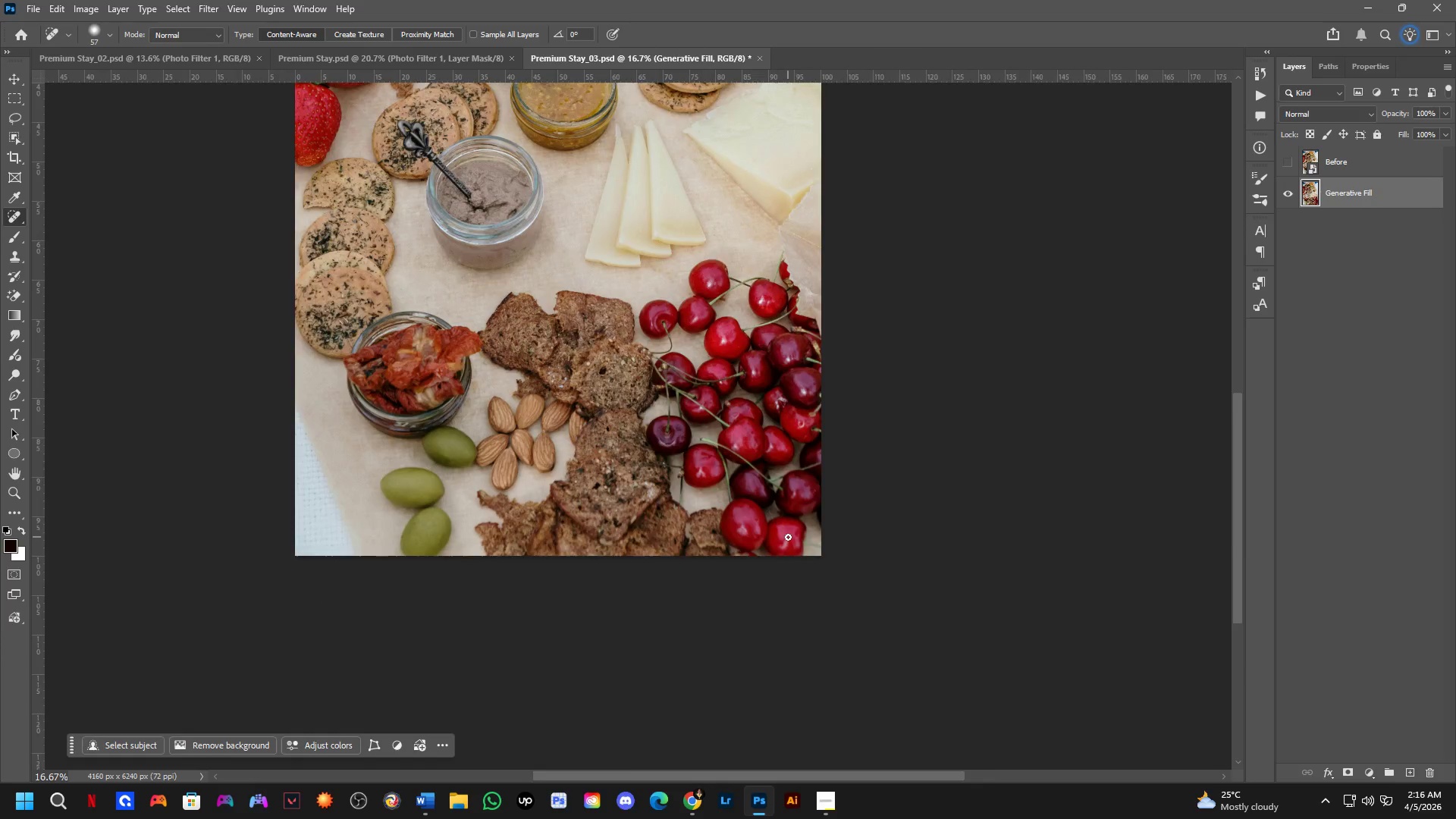 
left_click_drag(start_coordinate=[786, 546], to_coordinate=[747, 590])
 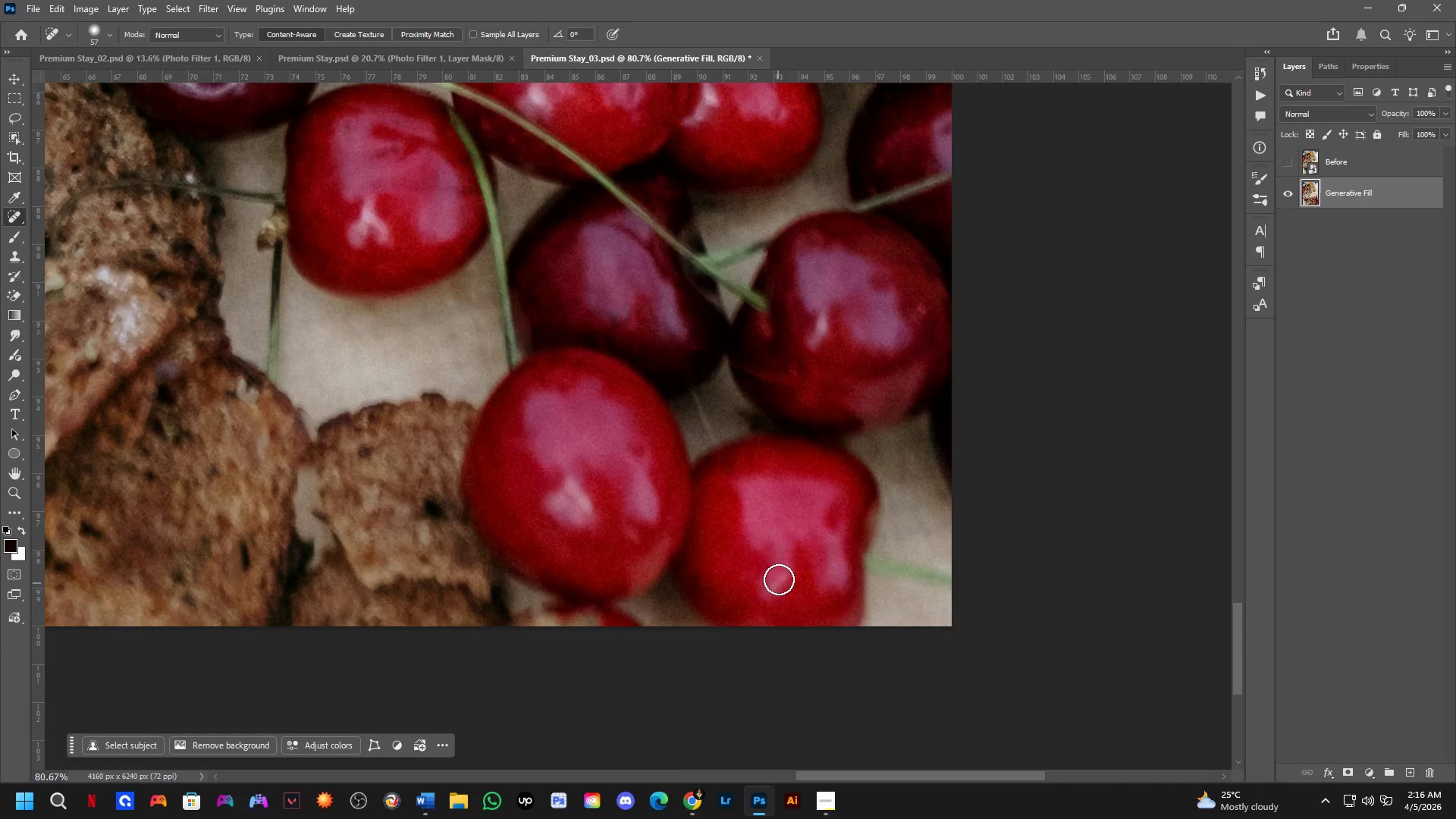 
scroll: coordinate [786, 544], scroll_direction: up, amount: 6.0
 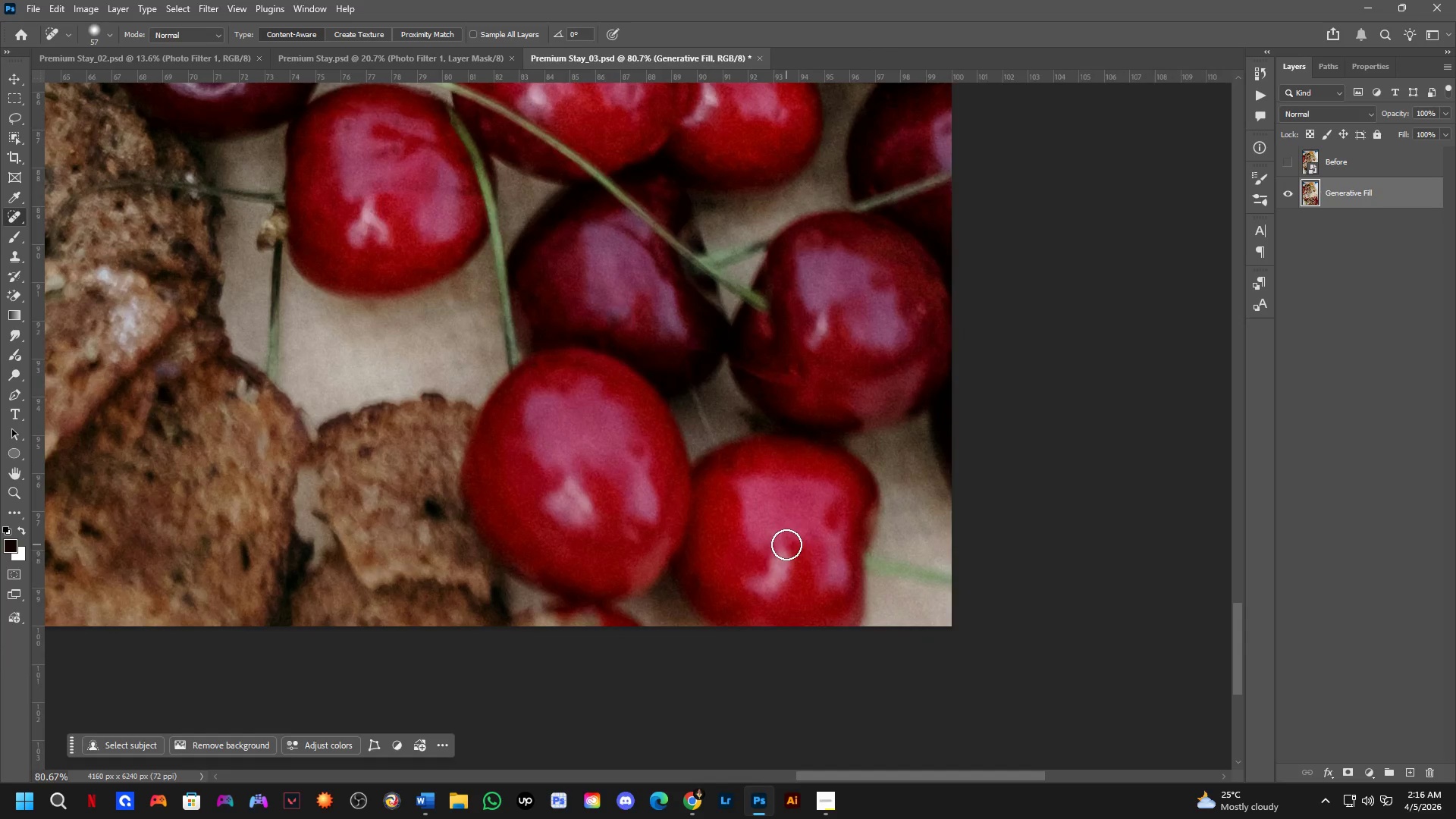 
left_click_drag(start_coordinate=[781, 566], to_coordinate=[773, 598])
 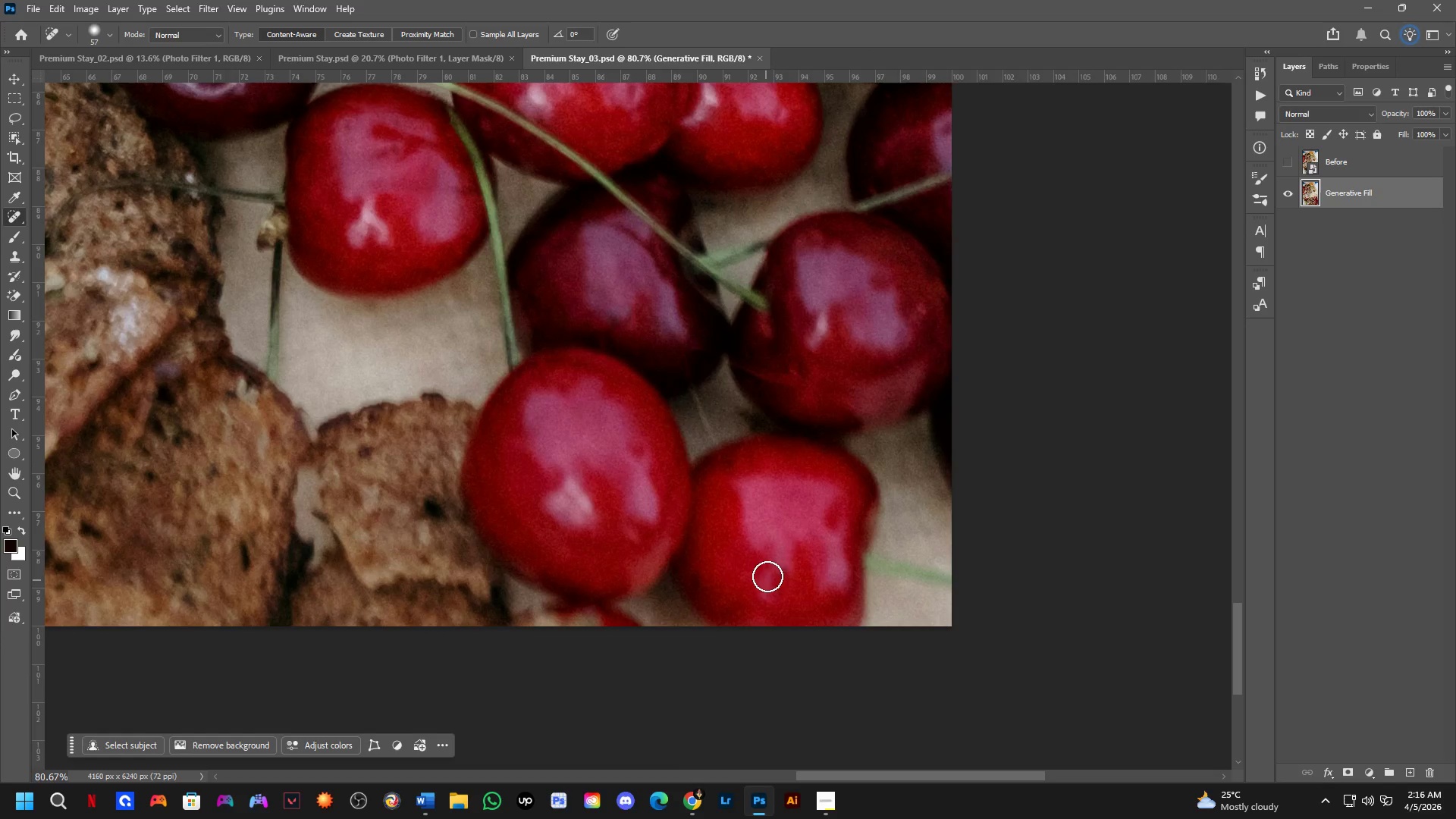 
left_click_drag(start_coordinate=[775, 560], to_coordinate=[764, 595])
 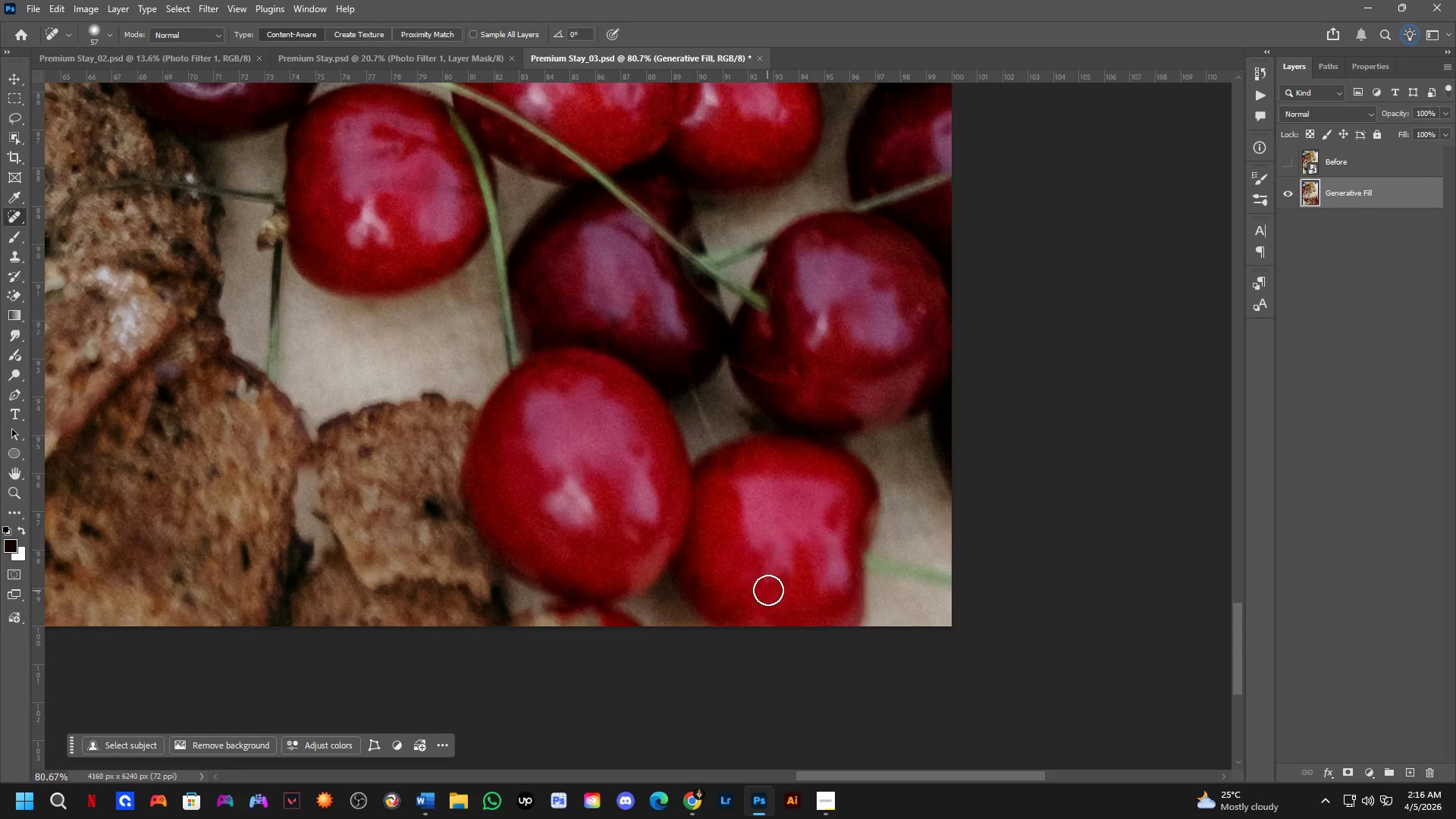 
left_click_drag(start_coordinate=[768, 590], to_coordinate=[765, 598])
 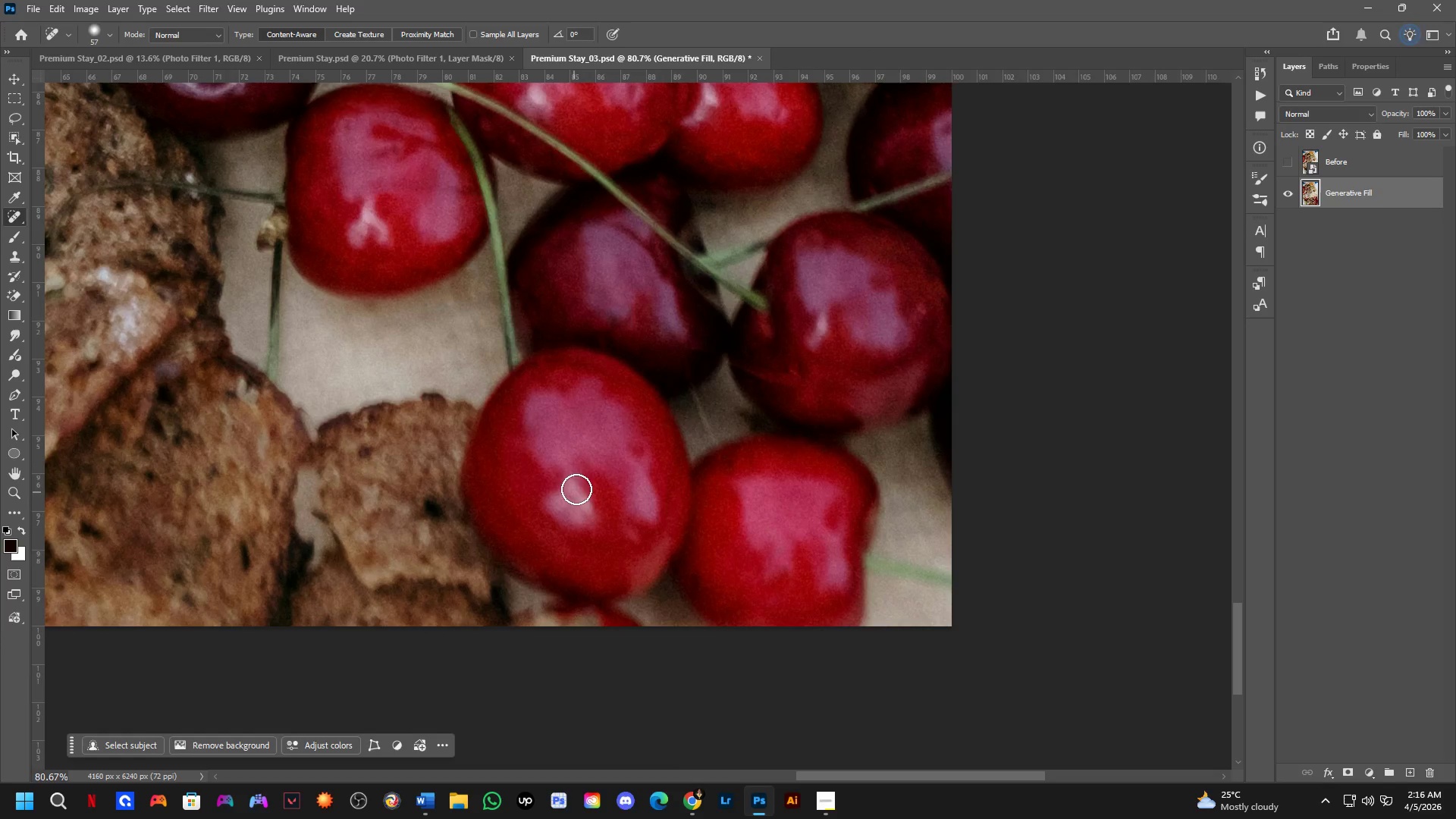 
key(Alt+AltLeft)
 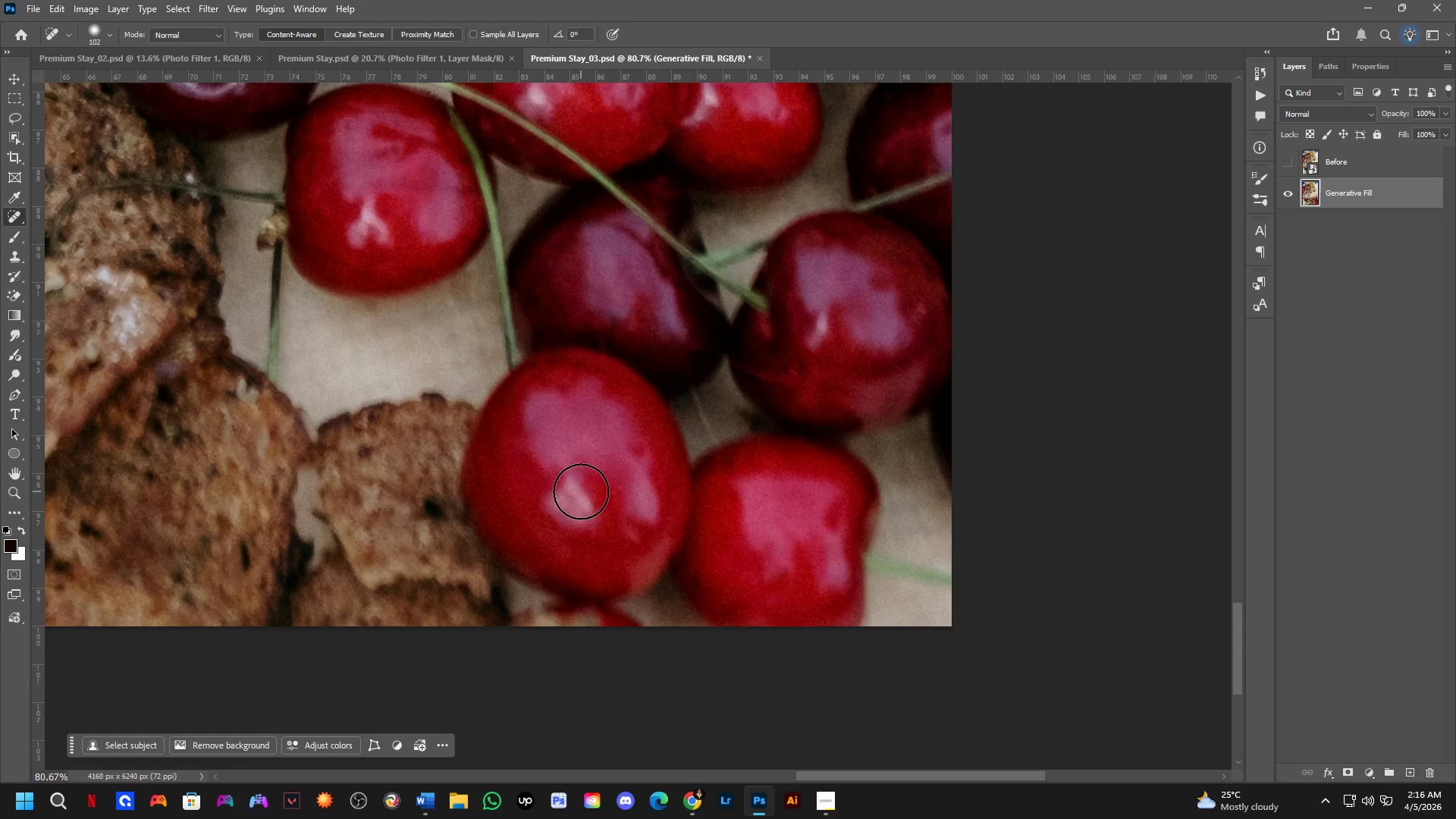 
left_click_drag(start_coordinate=[581, 491], to_coordinate=[582, 511])
 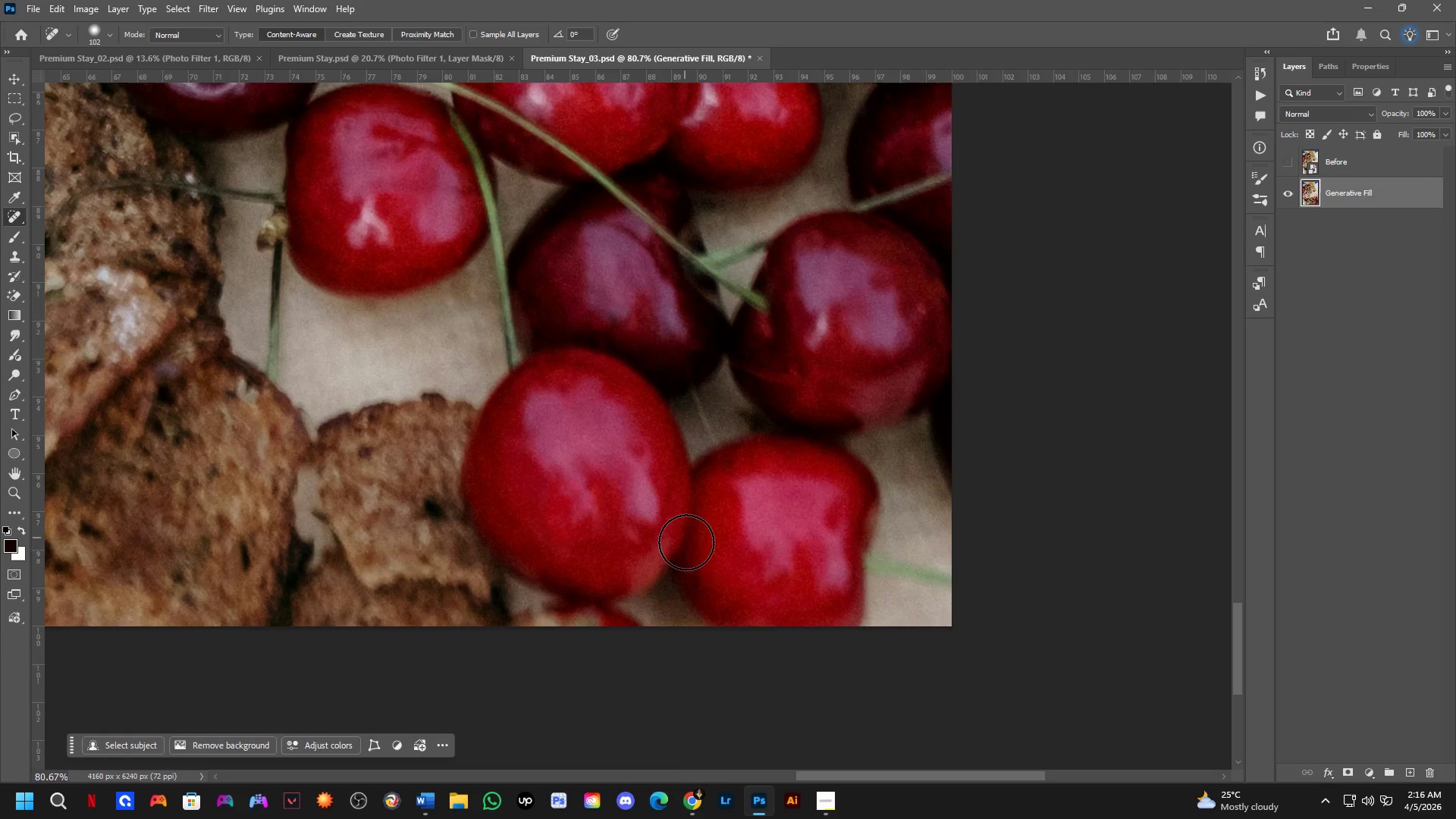 
key(Shift+ShiftLeft)
 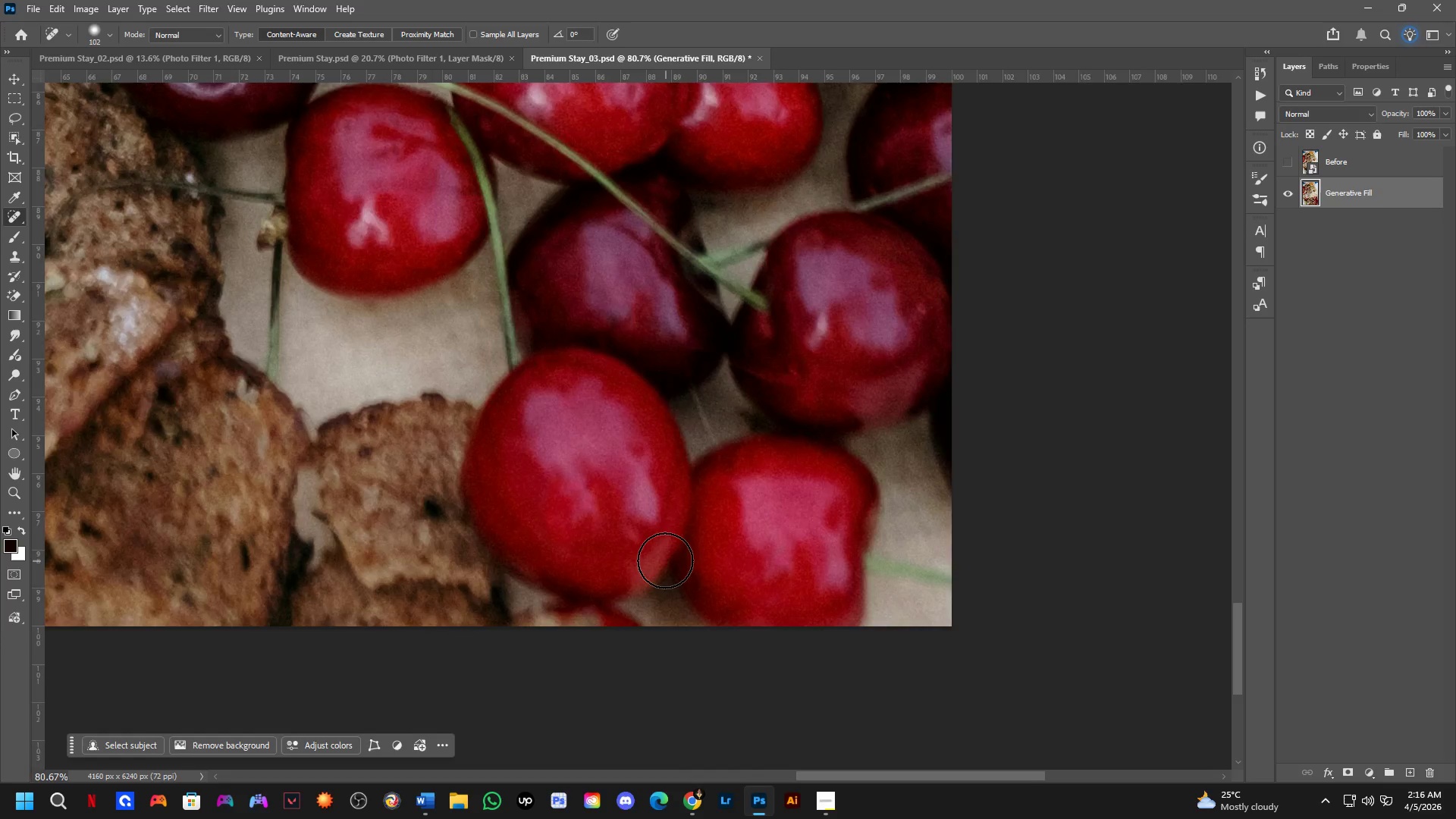 
scroll: coordinate [664, 559], scroll_direction: down, amount: 3.0
 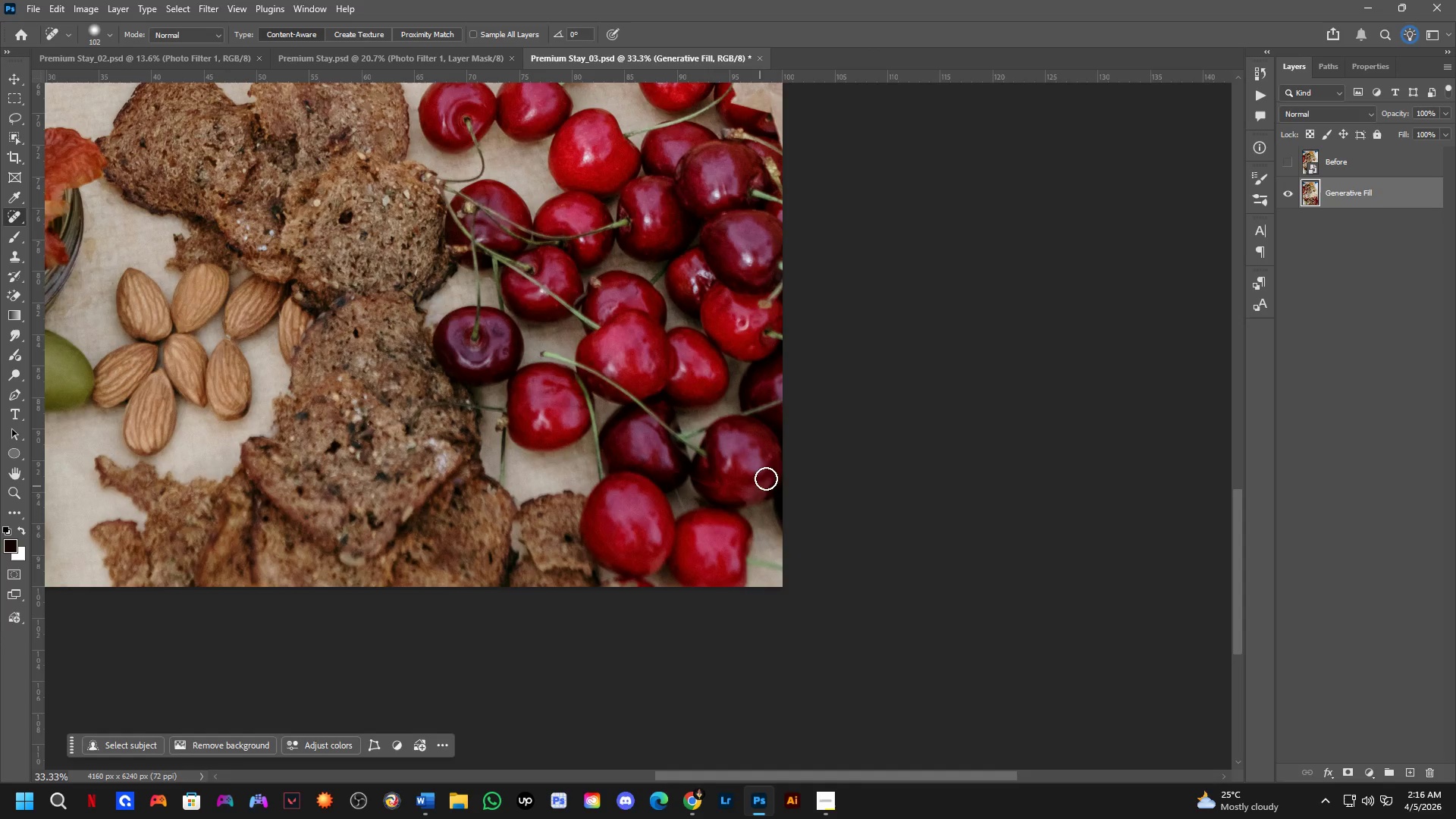 
key(Shift+ShiftLeft)
 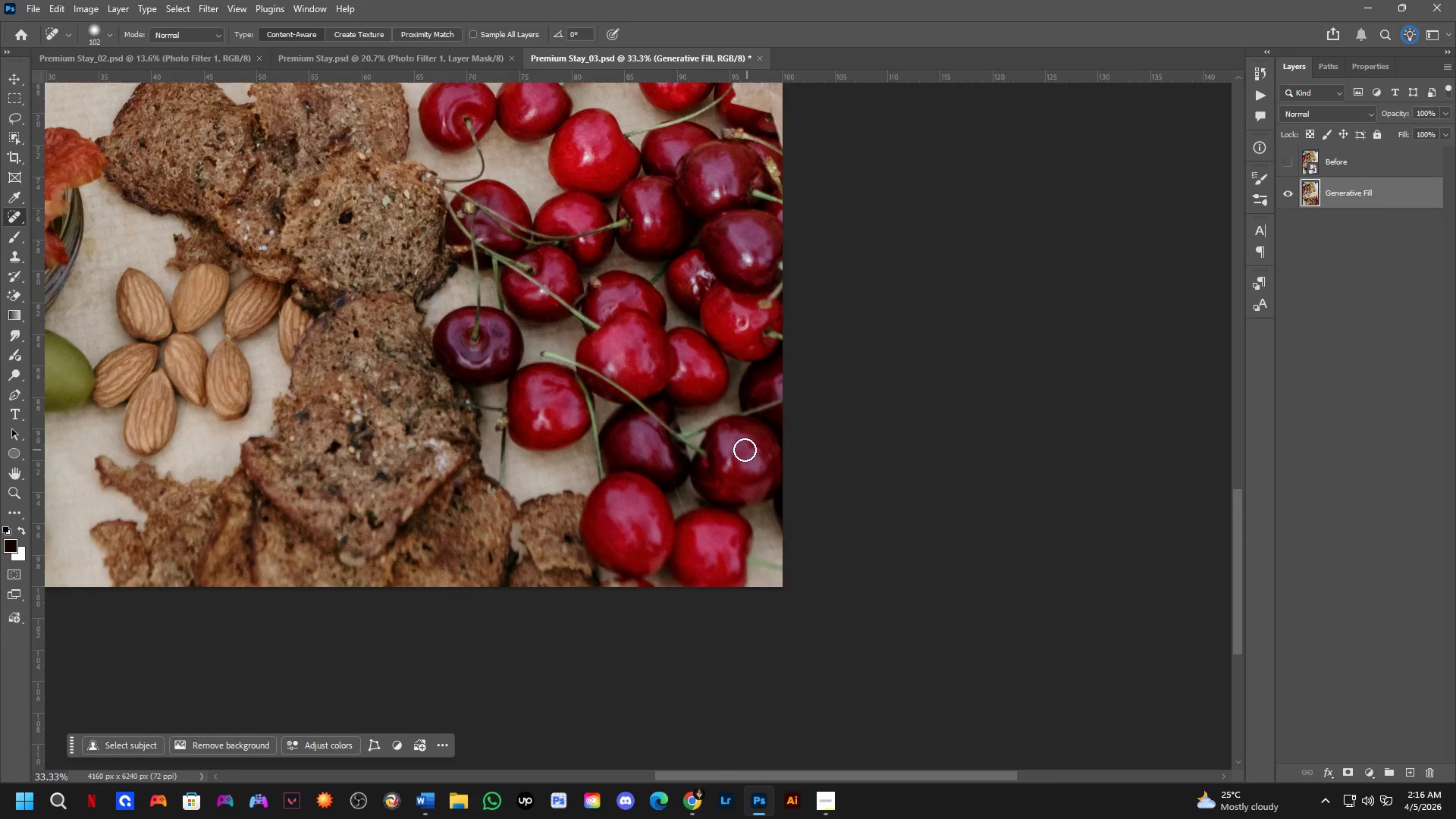 
key(Alt+AltLeft)
 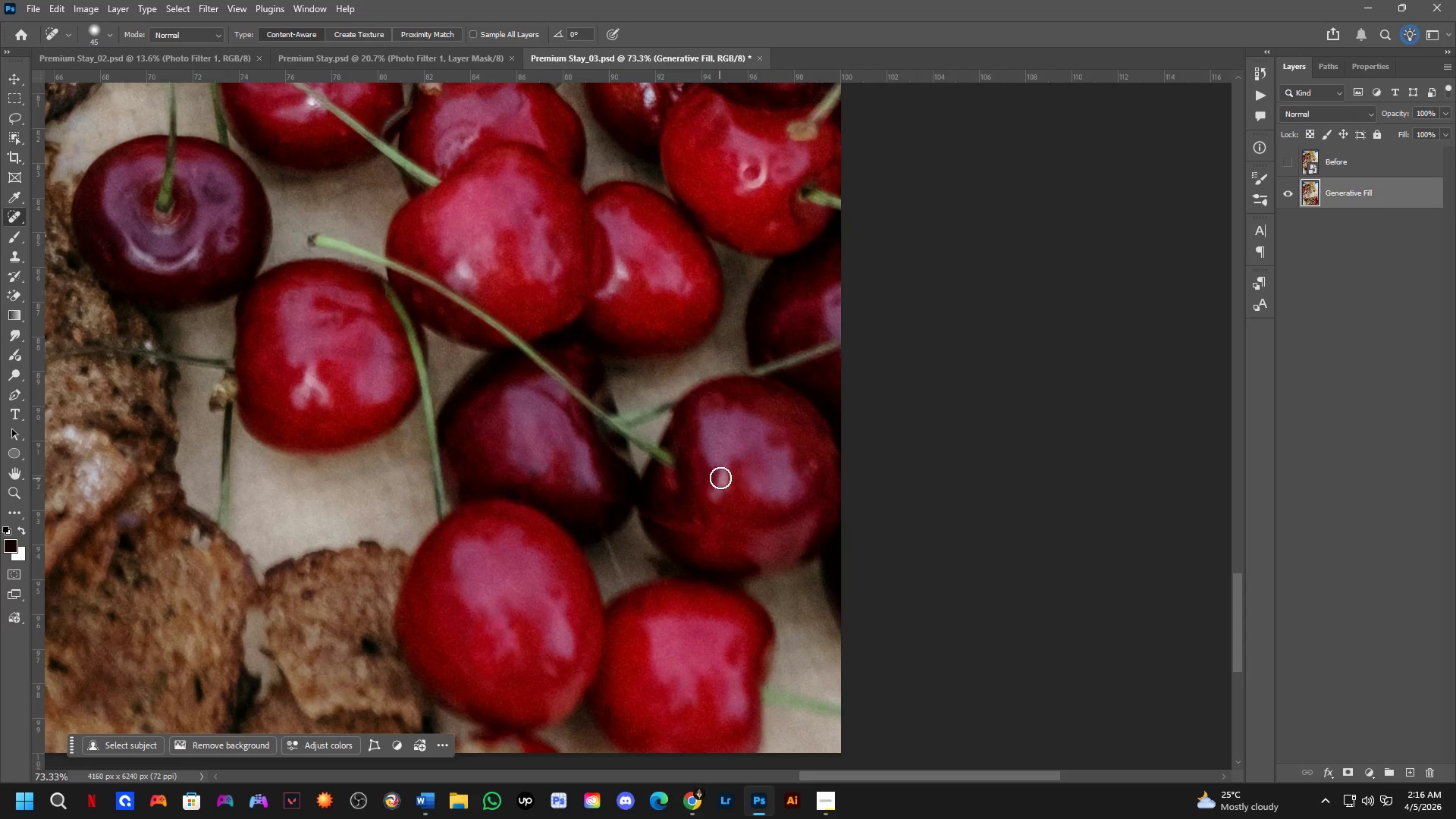 
scroll: coordinate [733, 448], scroll_direction: up, amount: 3.0
 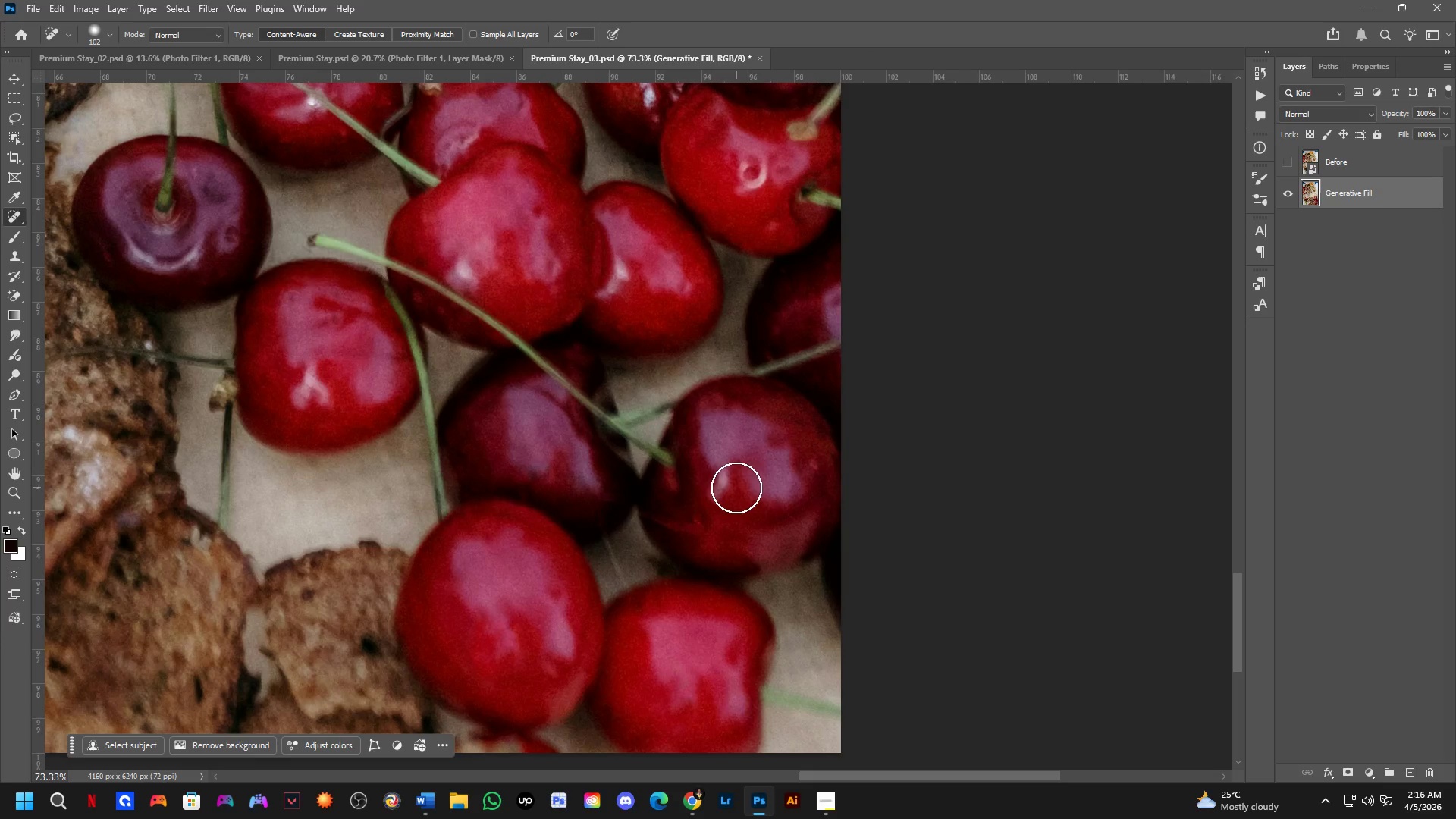 
key(Alt+AltLeft)
 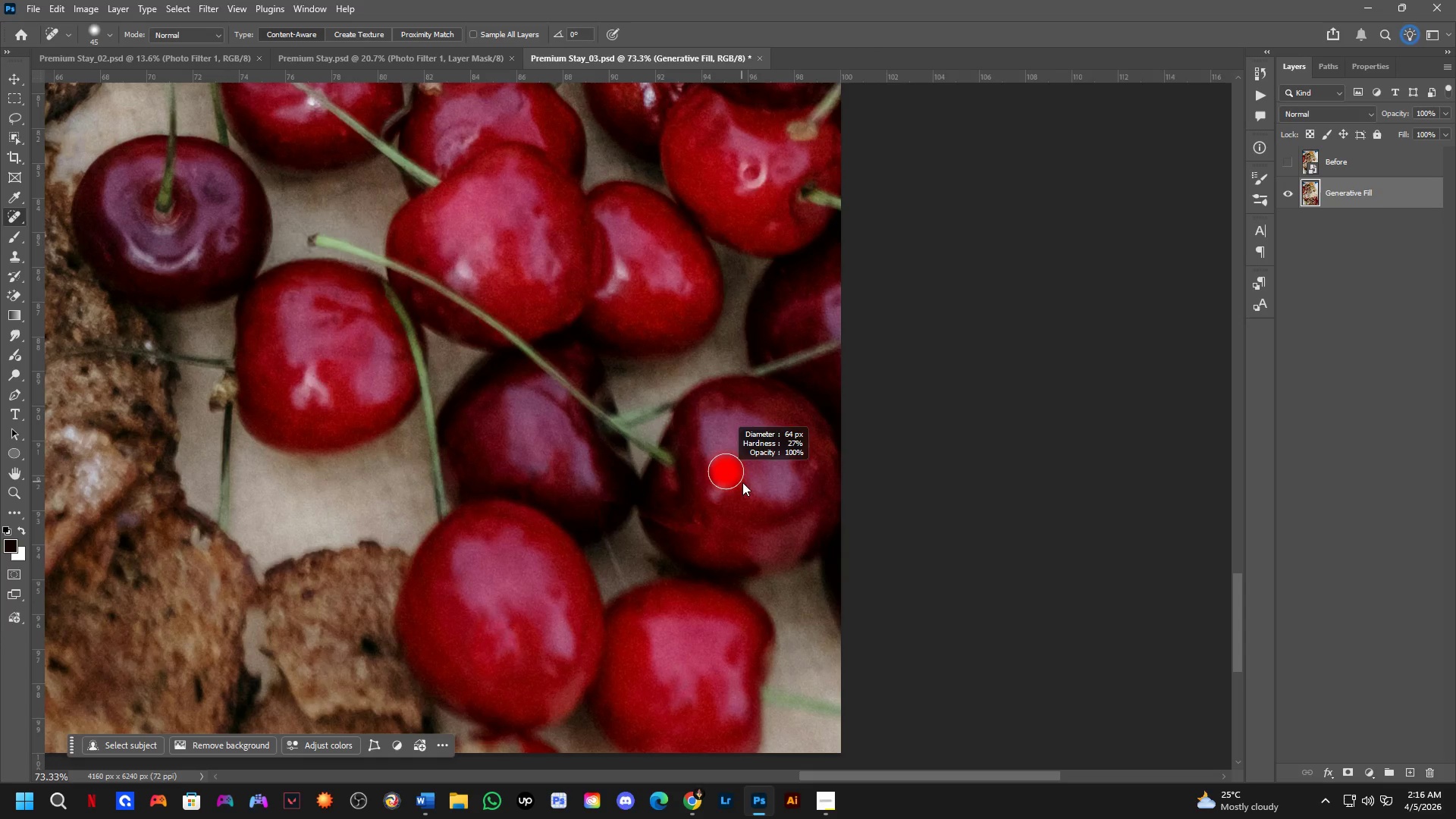 
key(Alt+AltLeft)
 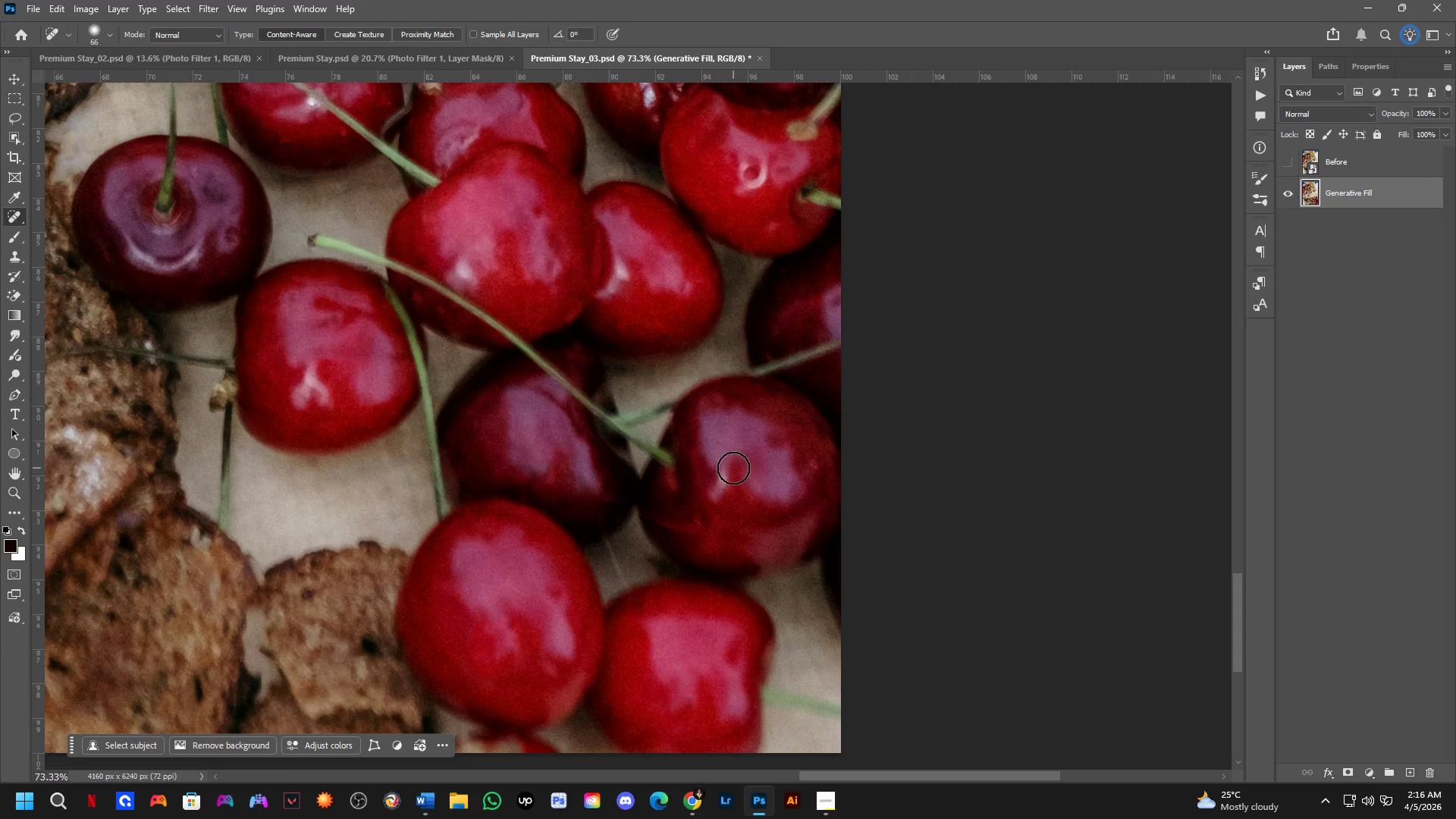 
left_click_drag(start_coordinate=[733, 468], to_coordinate=[717, 498])
 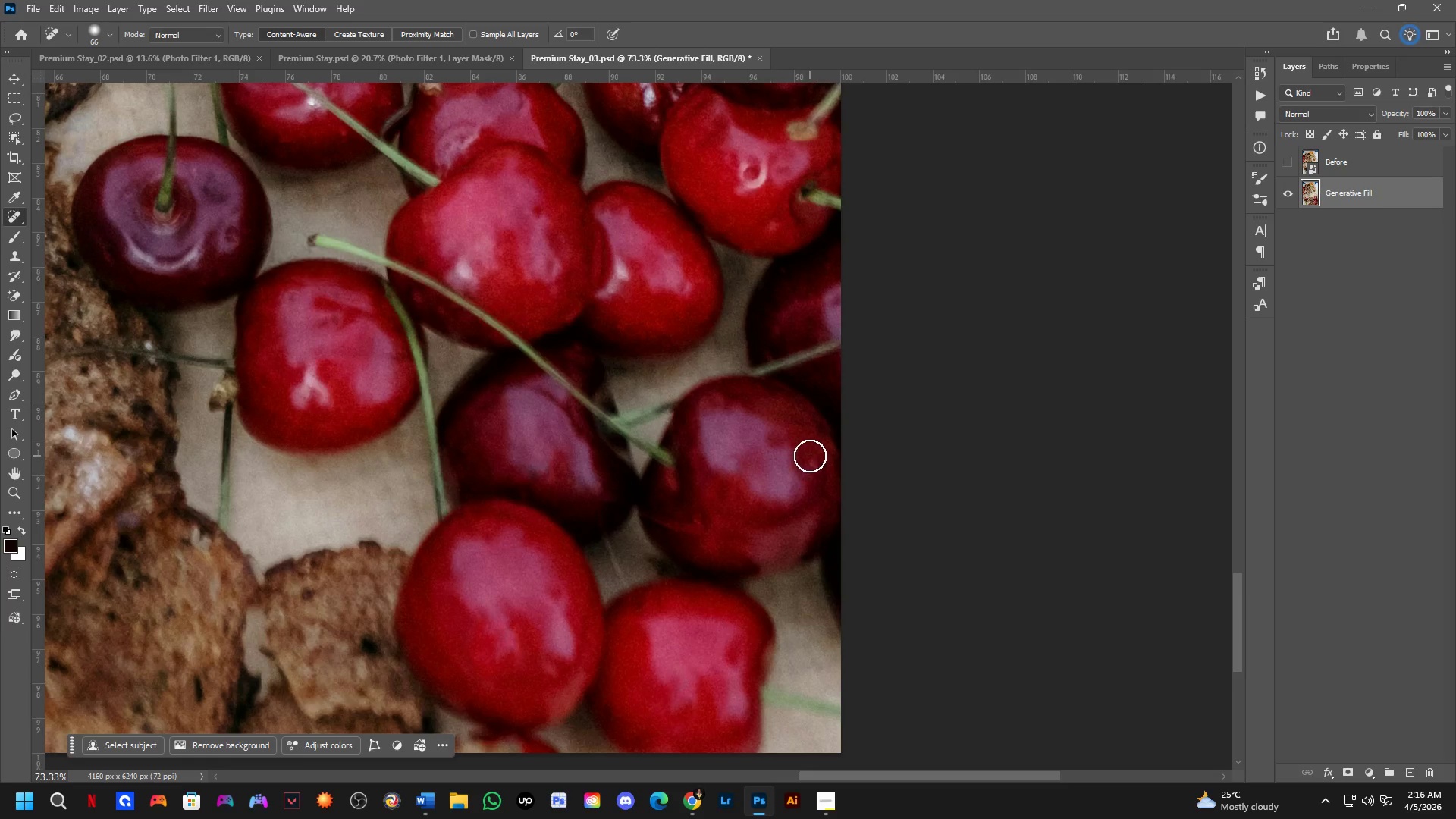 
left_click_drag(start_coordinate=[811, 457], to_coordinate=[821, 475])
 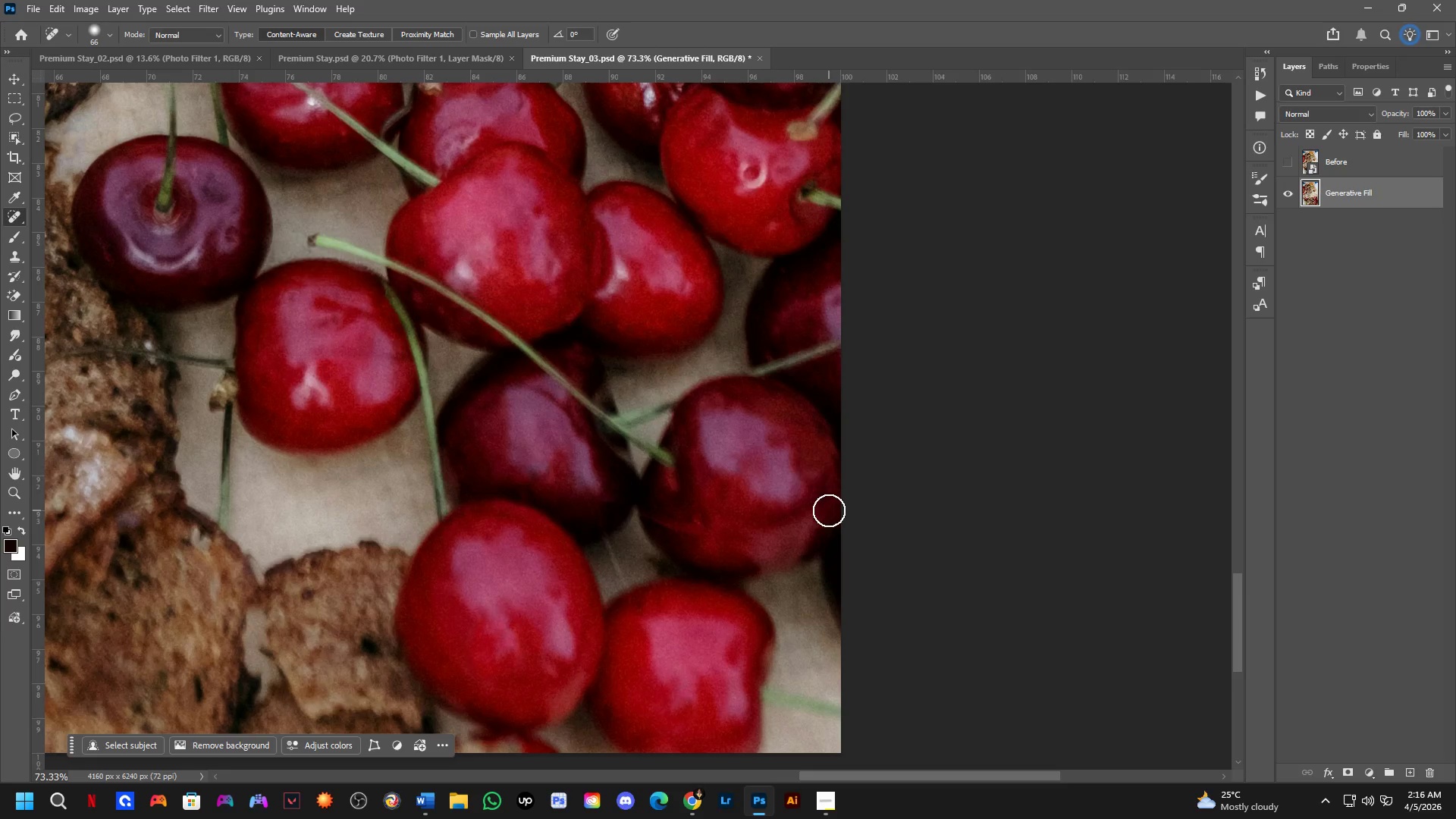 
key(Shift+ShiftLeft)
 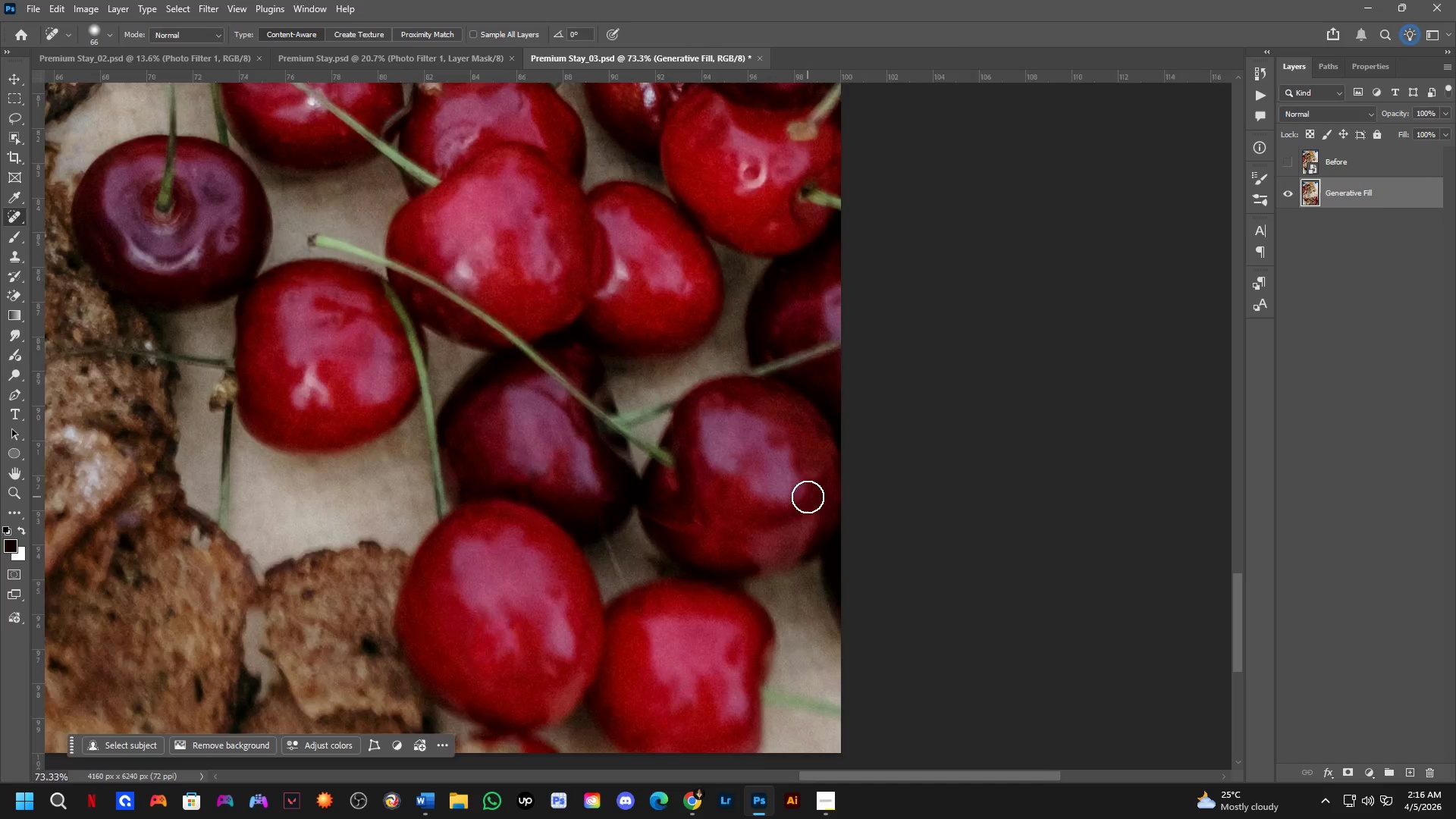 
hold_key(key=Space, duration=0.97)
 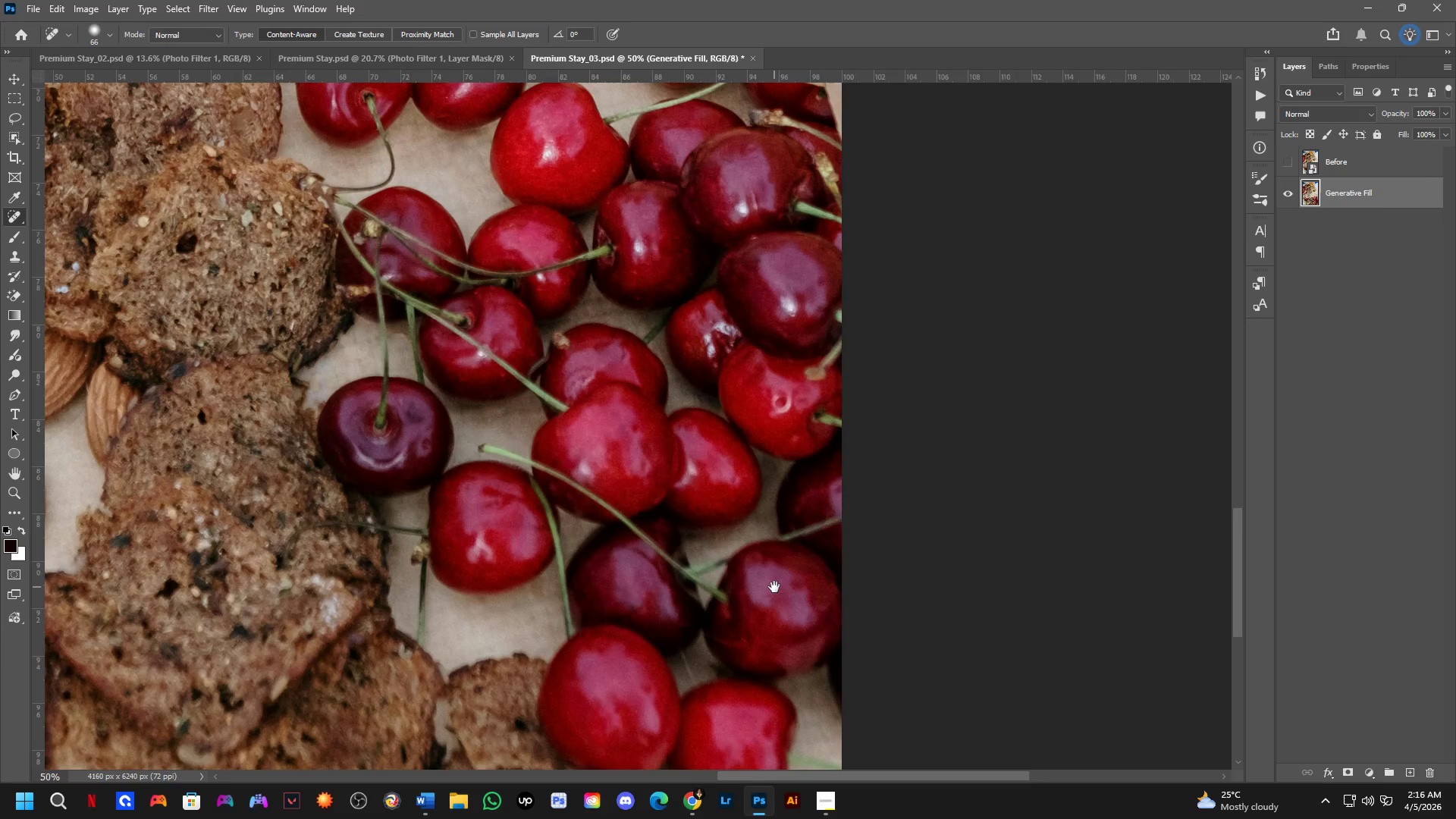 
left_click_drag(start_coordinate=[762, 460], to_coordinate=[839, 522])
 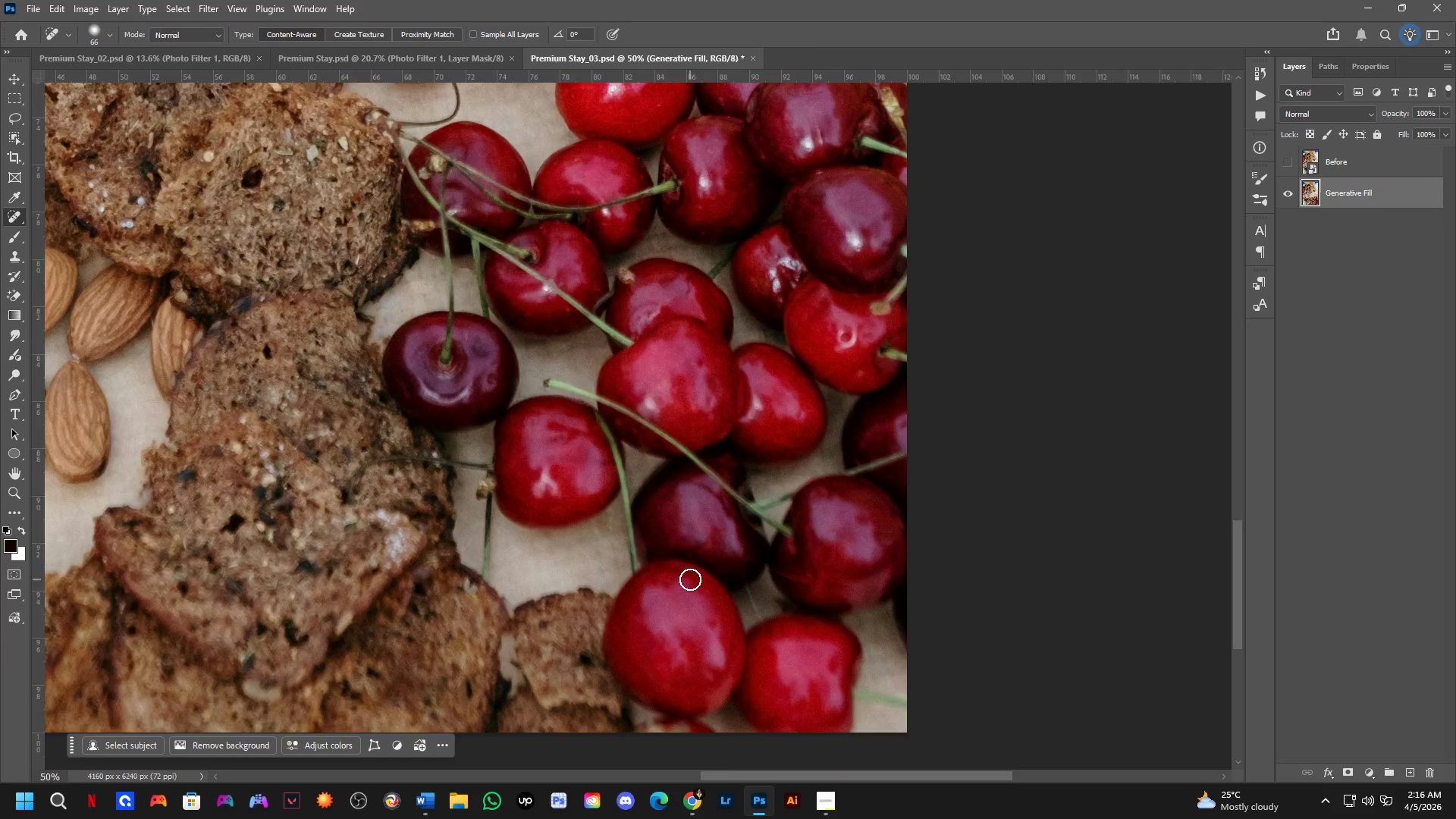 
scroll: coordinate [807, 496], scroll_direction: down, amount: 2.0
 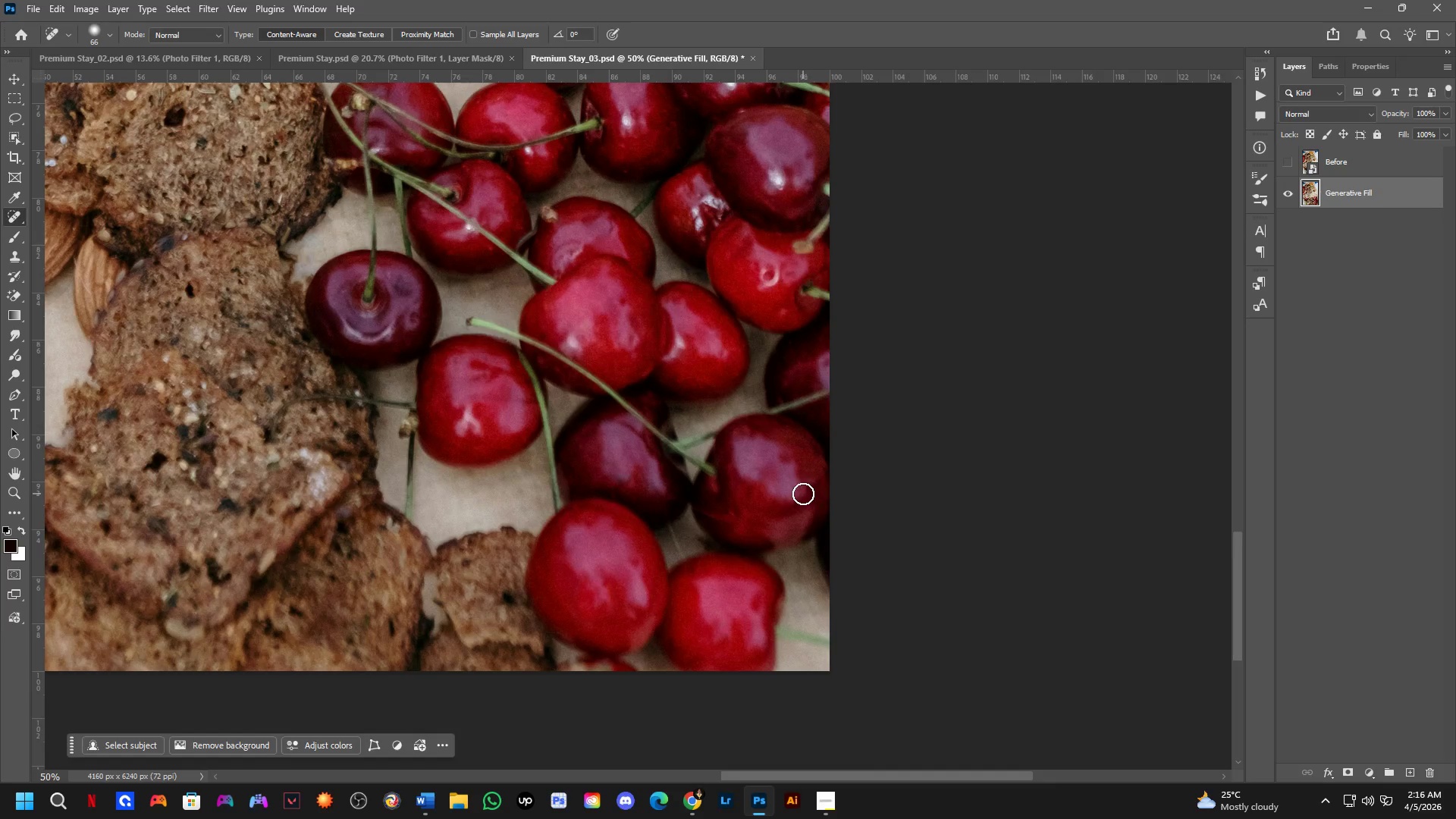 
hold_key(key=Space, duration=0.92)
 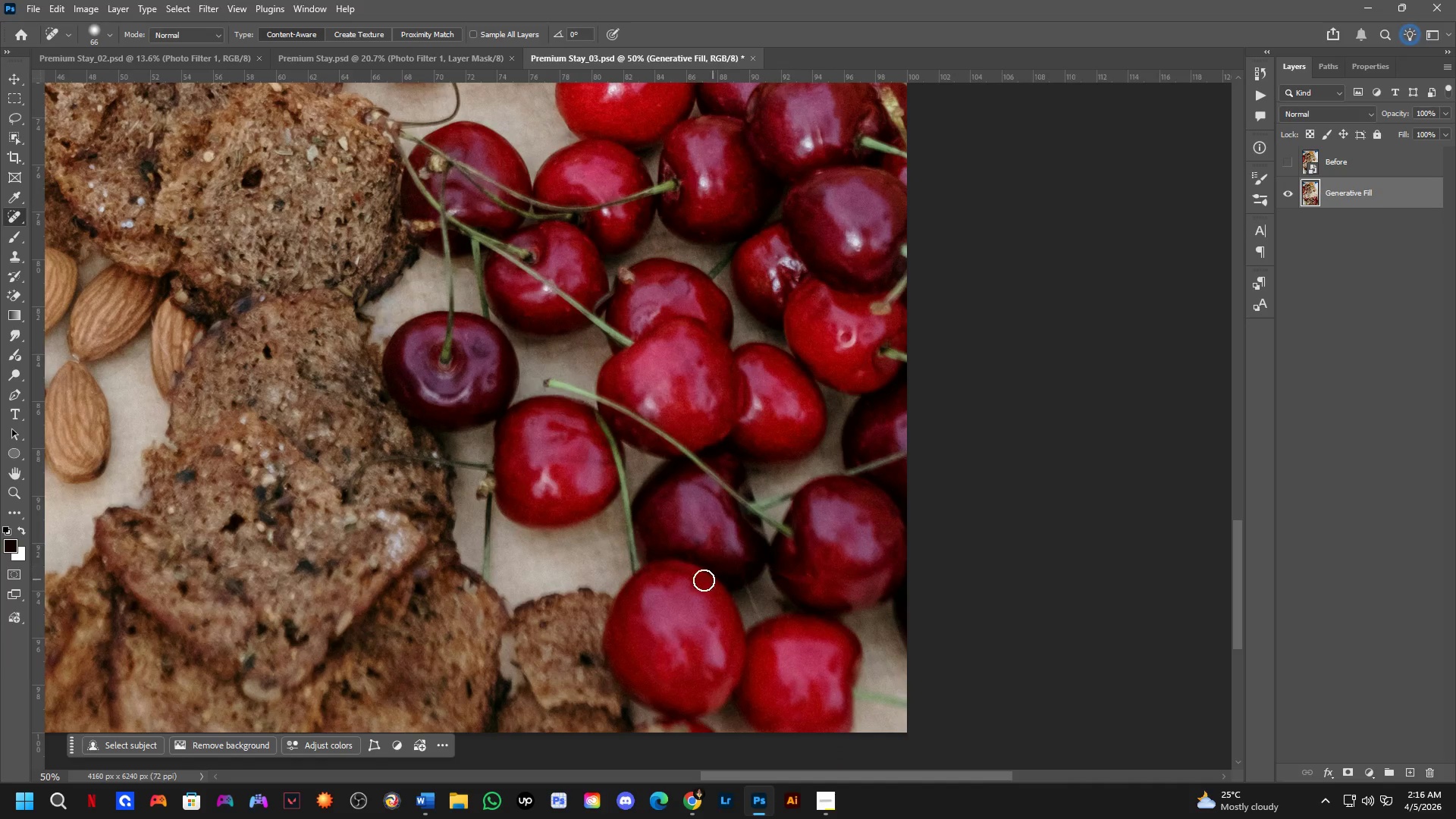 
hold_key(key=Space, duration=1.42)
 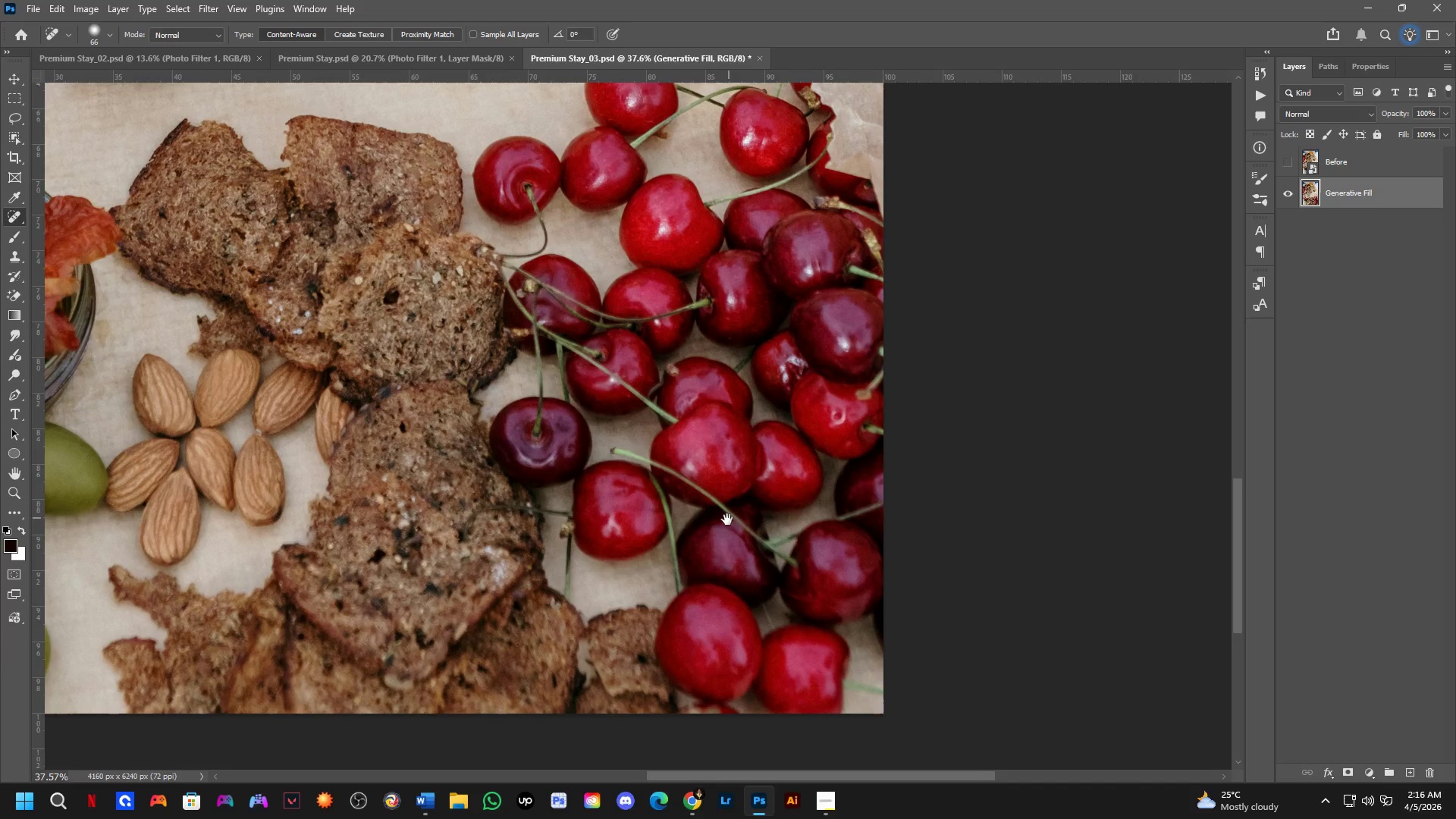 
left_click_drag(start_coordinate=[689, 542], to_coordinate=[733, 518])
 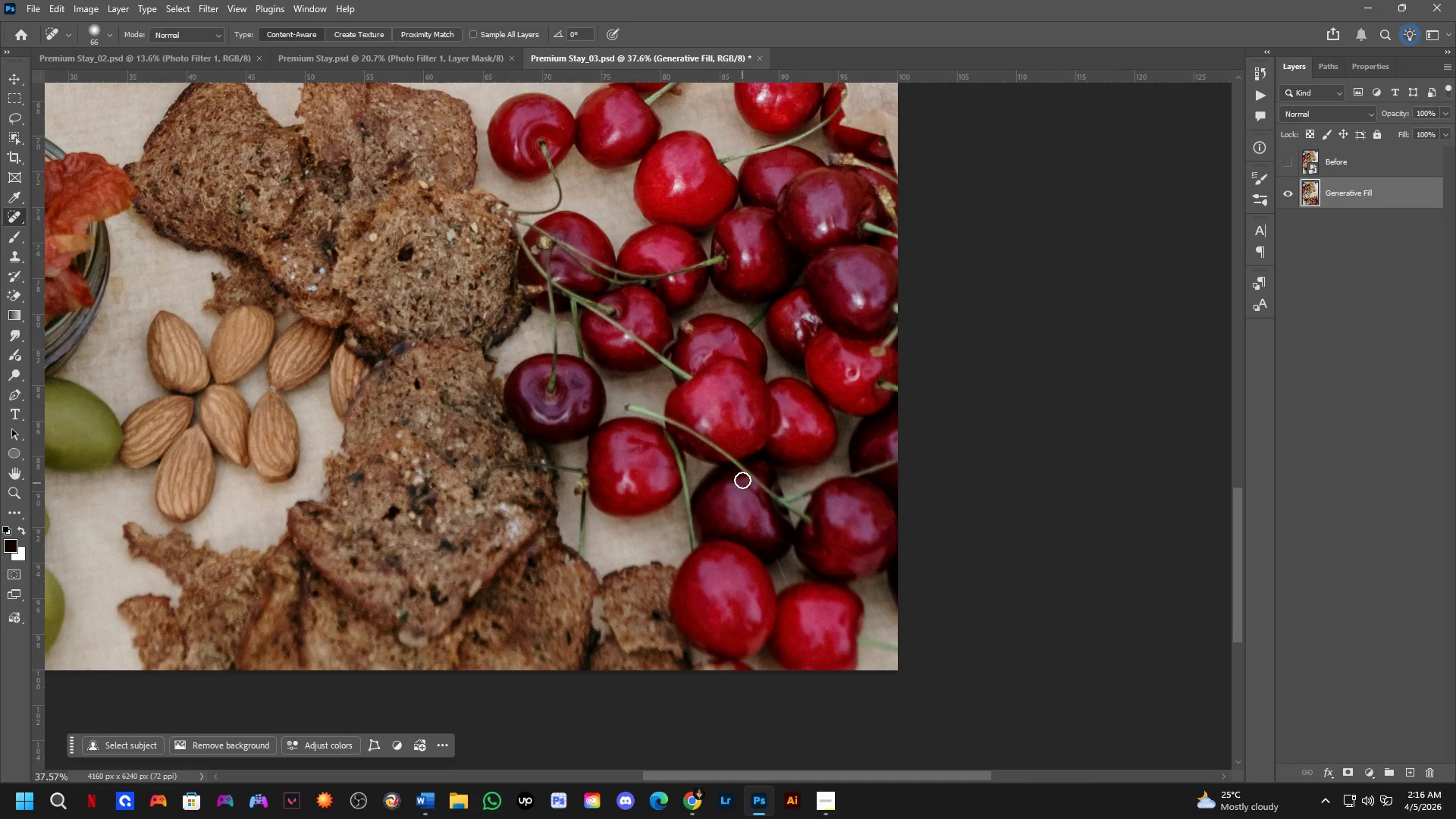 
scroll: coordinate [690, 579], scroll_direction: down, amount: 3.0
 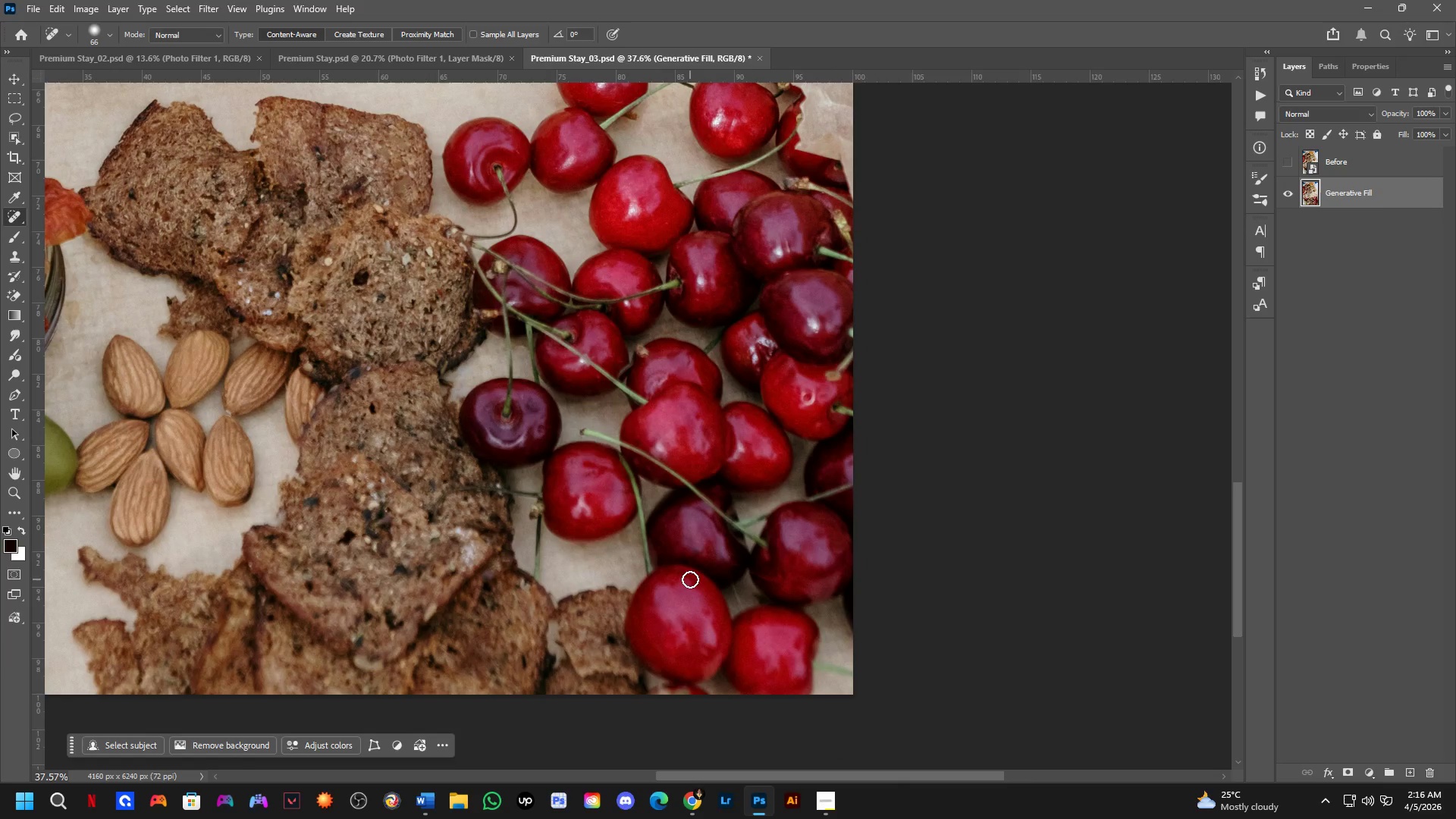 
hold_key(key=Space, duration=0.78)
 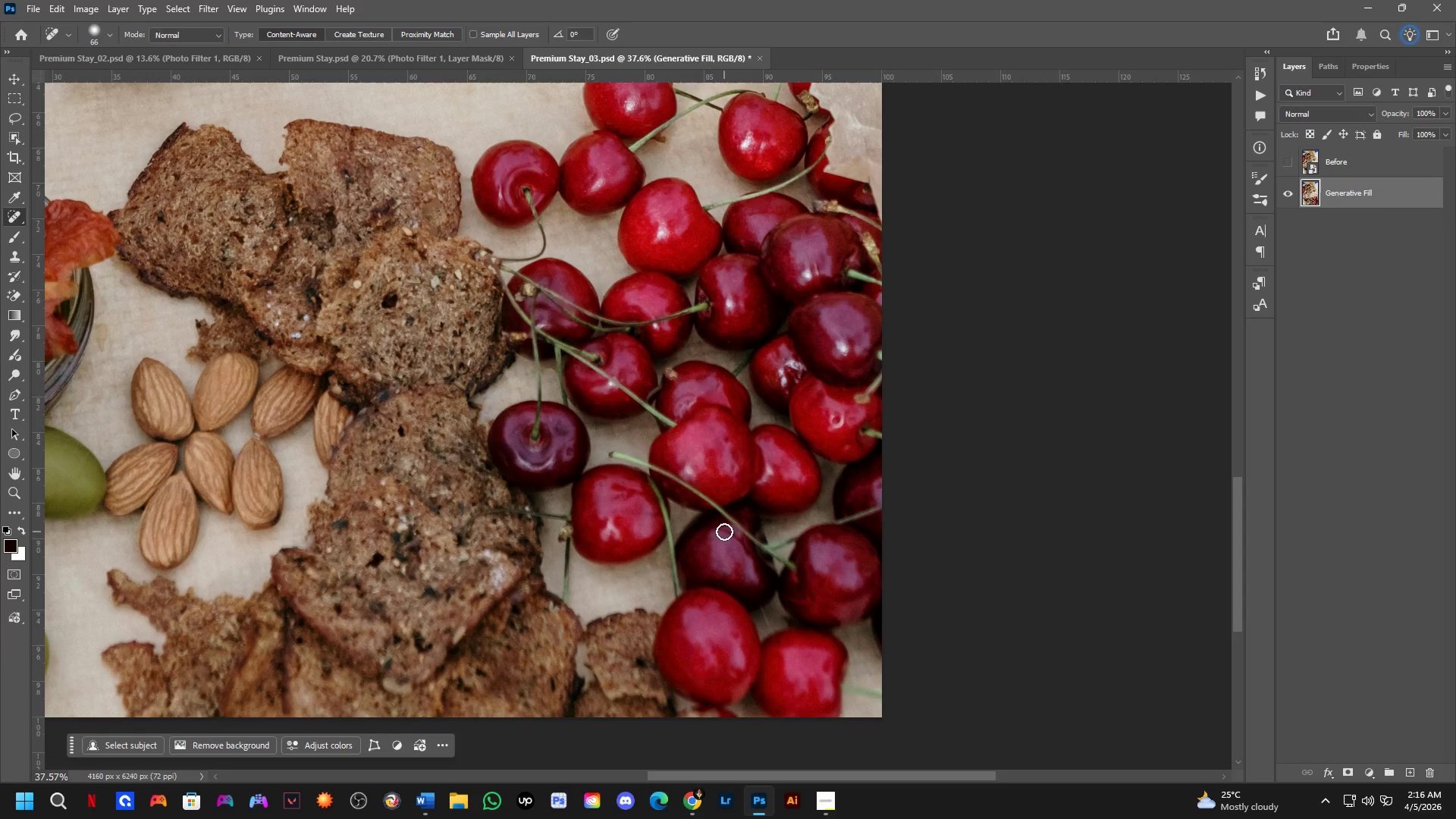 
left_click_drag(start_coordinate=[743, 473], to_coordinate=[727, 520])
 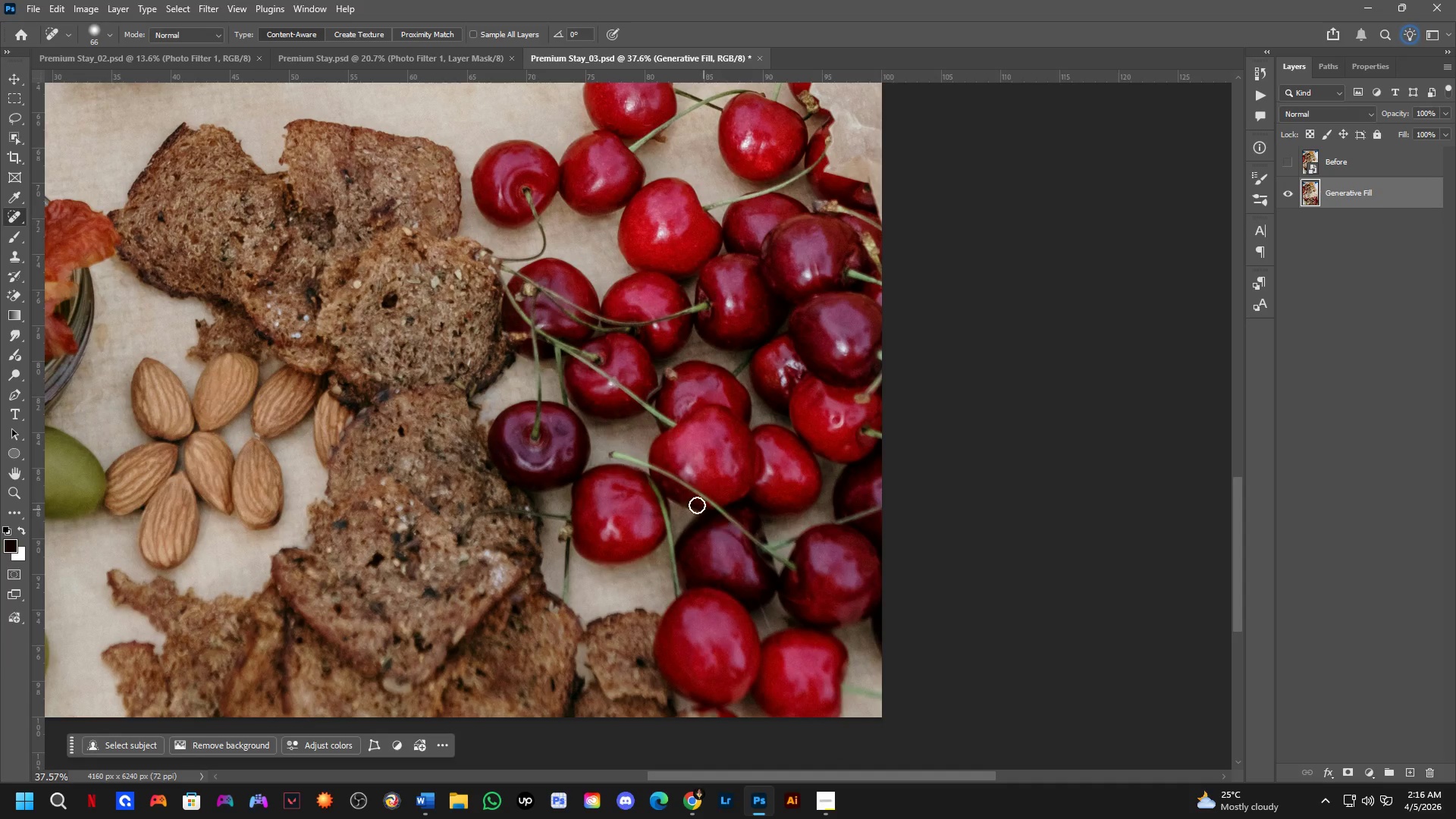 
hold_key(key=ShiftLeft, duration=0.48)
scroll: coordinate [575, 573], scroll_direction: up, amount: 4.0
 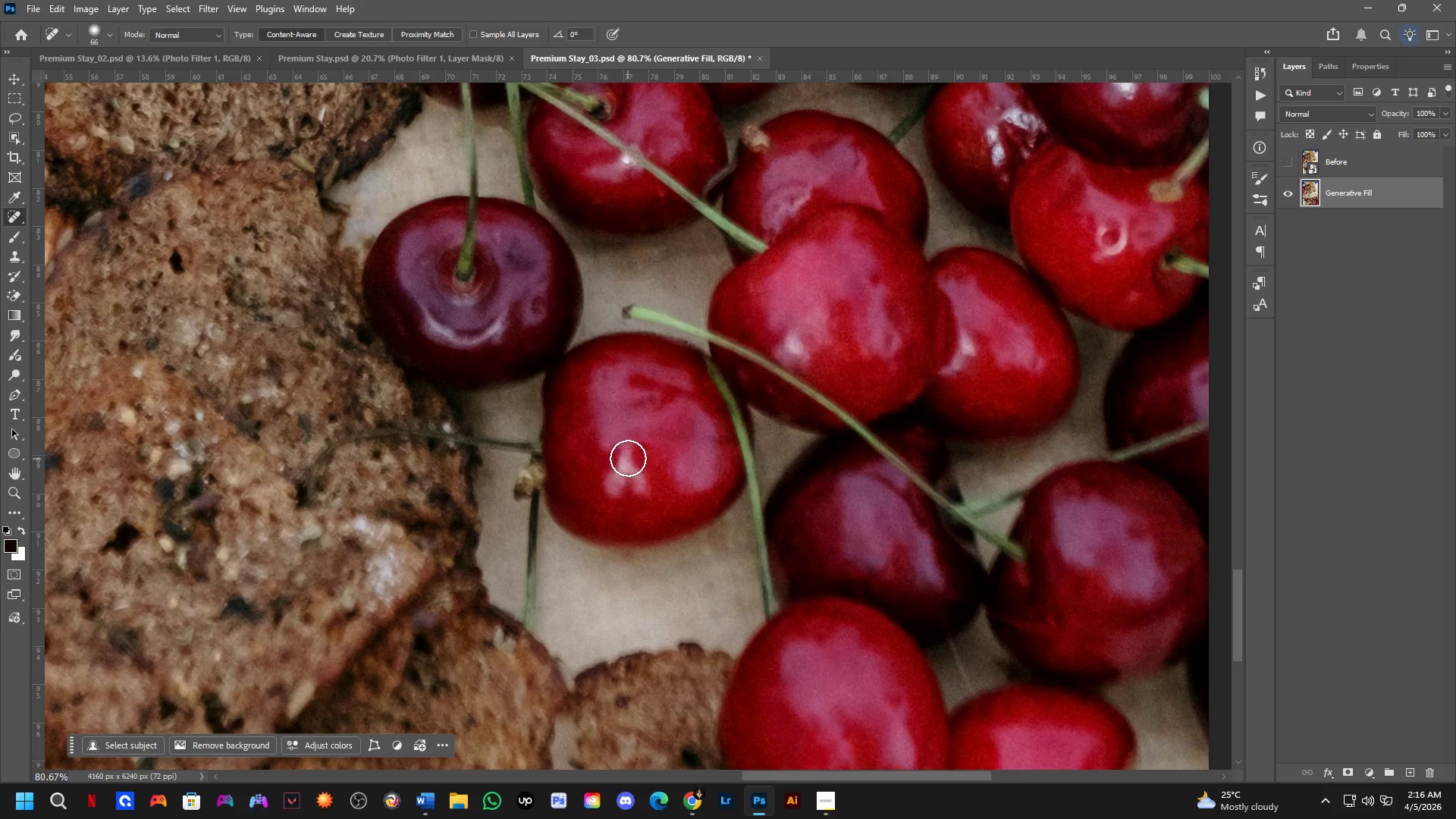 
left_click_drag(start_coordinate=[626, 452], to_coordinate=[628, 463])
 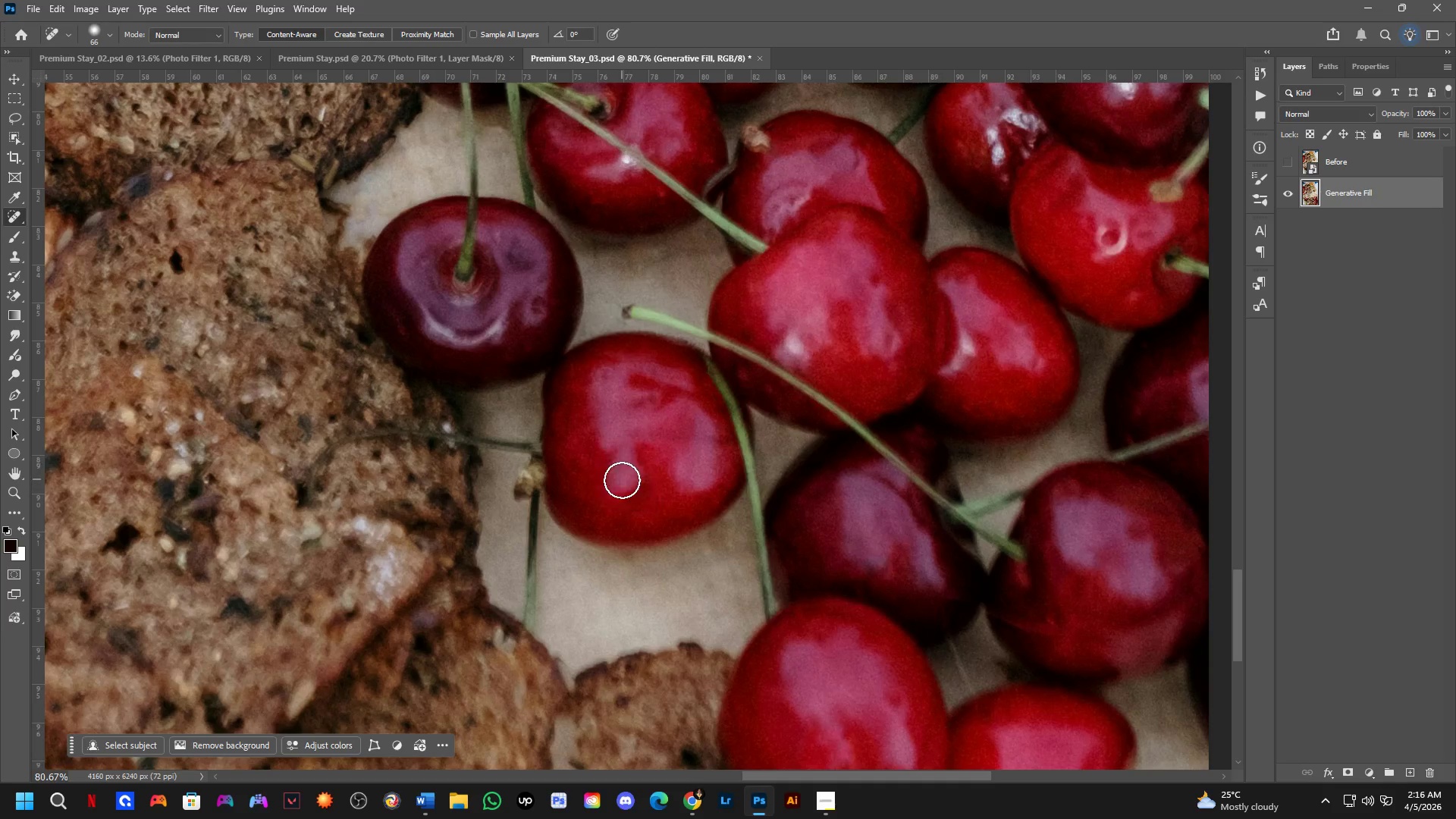 
hold_key(key=Space, duration=0.56)
 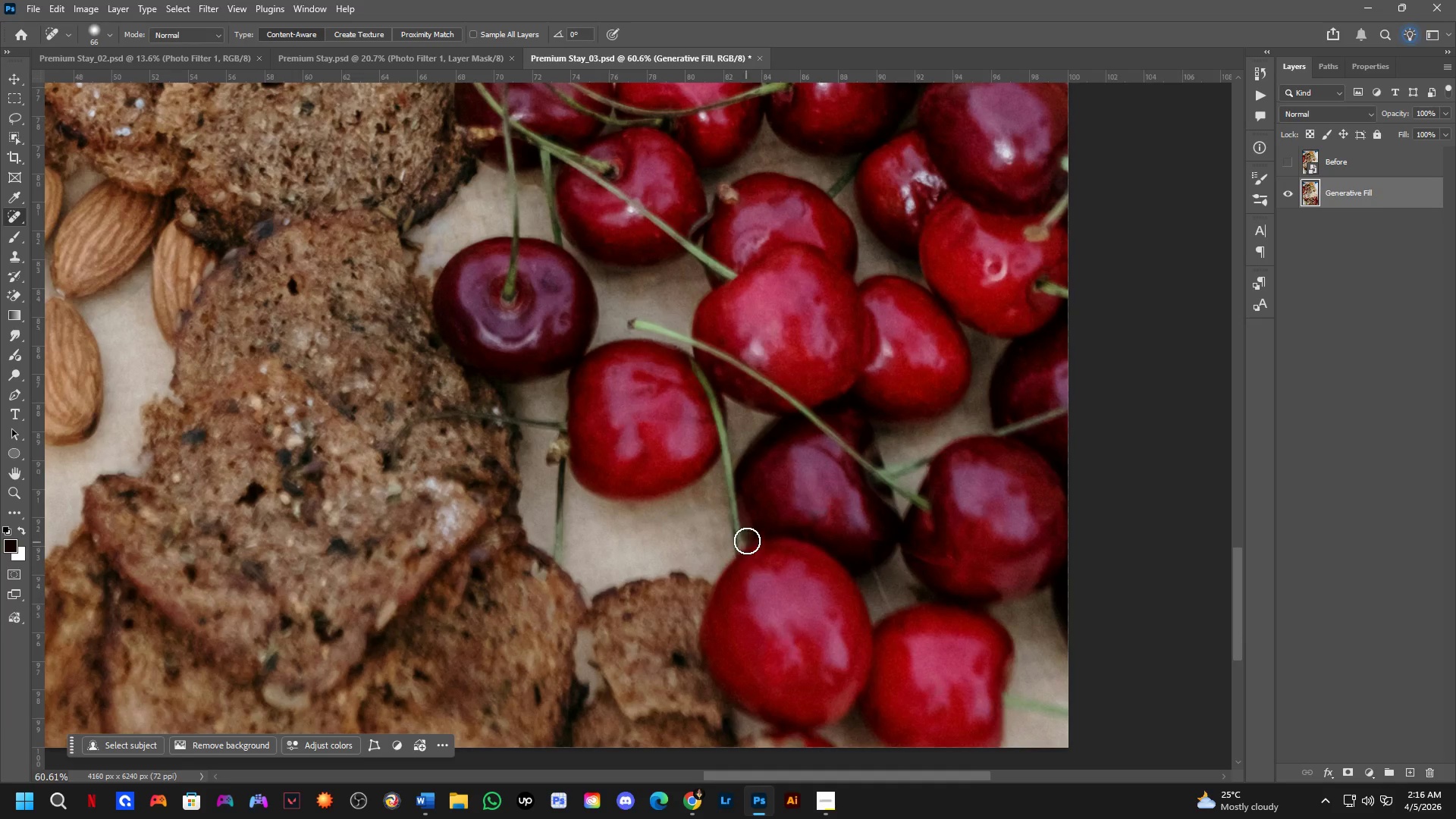 
left_click_drag(start_coordinate=[645, 529], to_coordinate=[650, 499])
 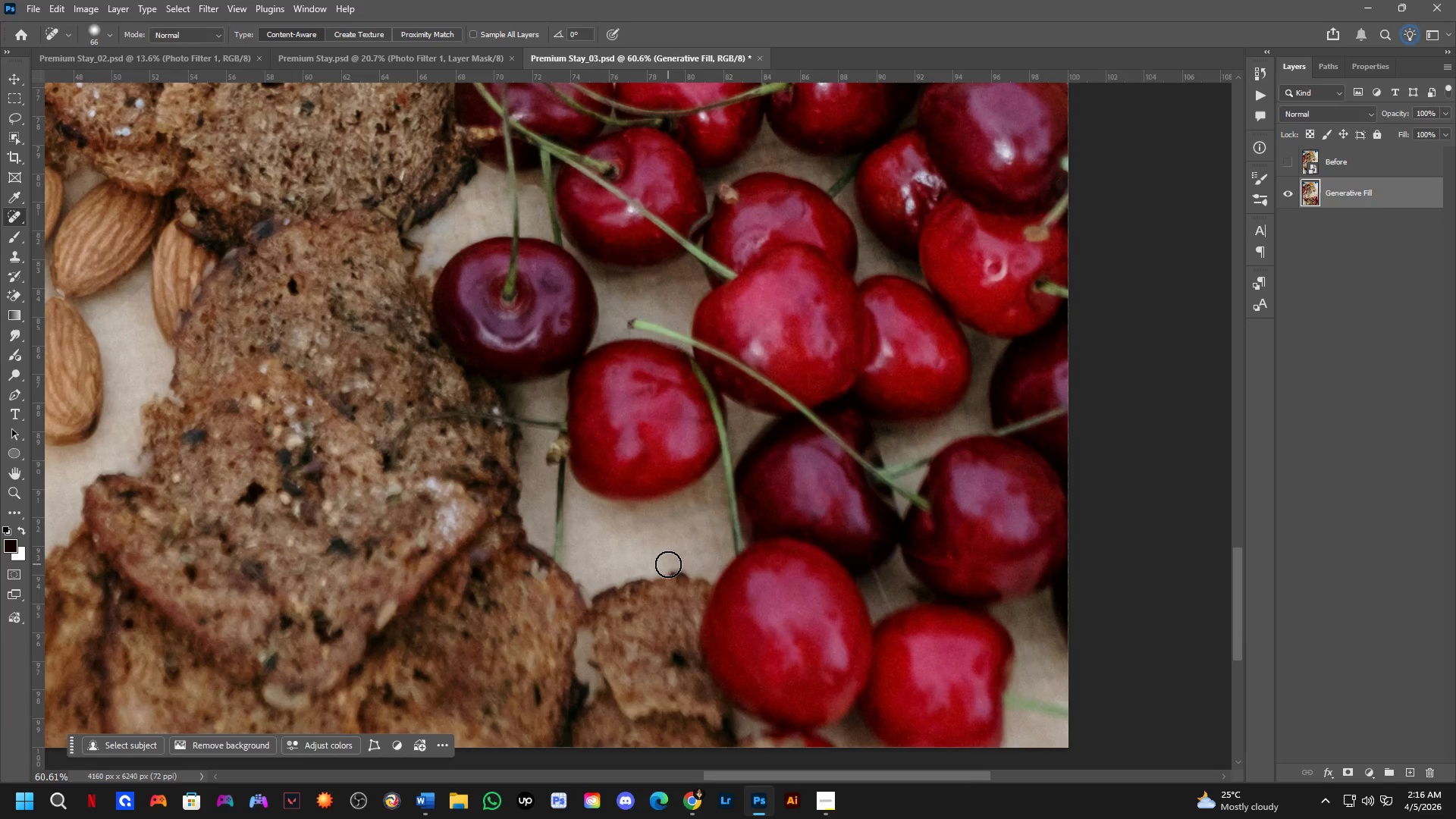 
scroll: coordinate [622, 483], scroll_direction: down, amount: 3.0
 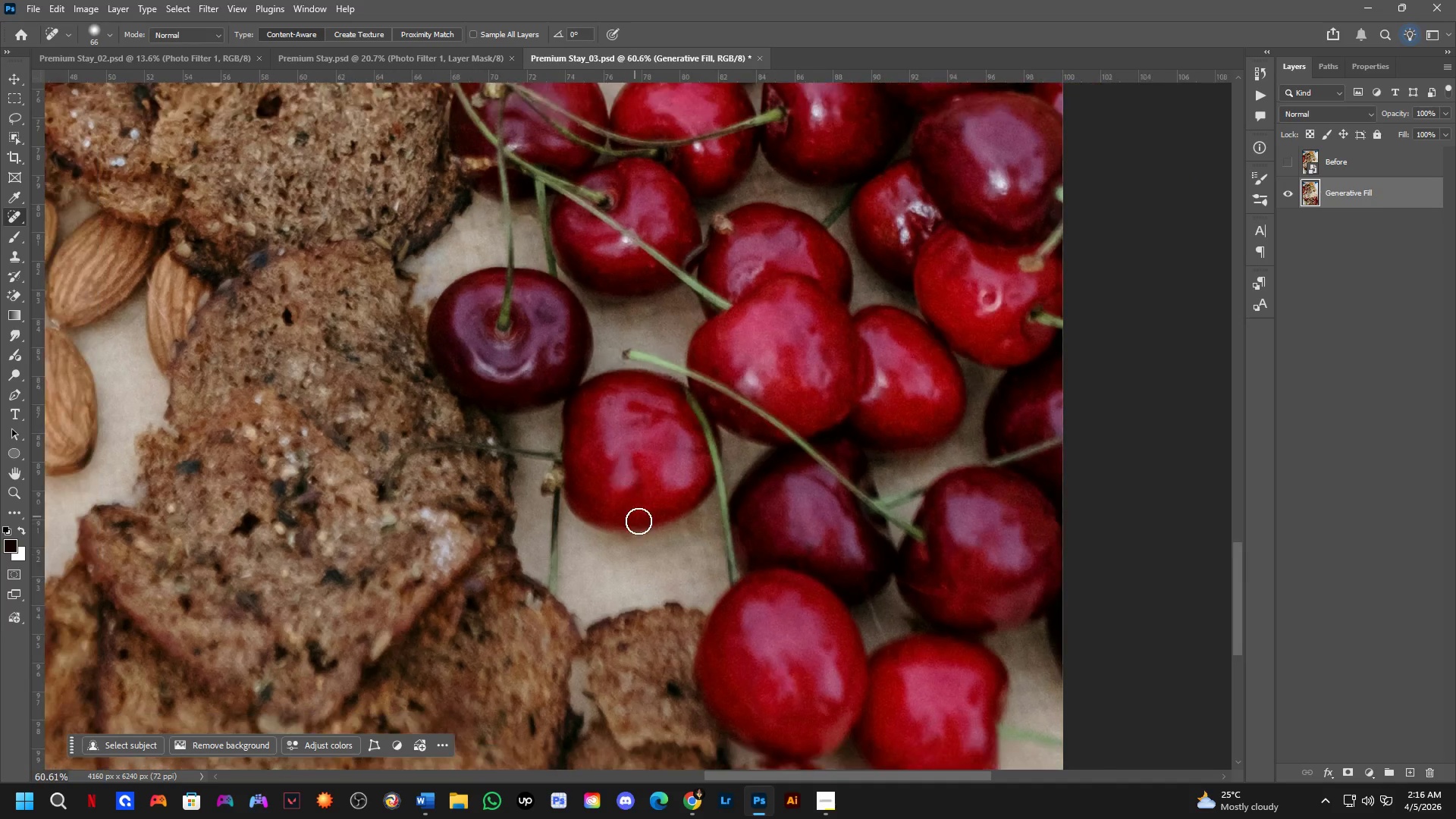 
wait(5.41)
 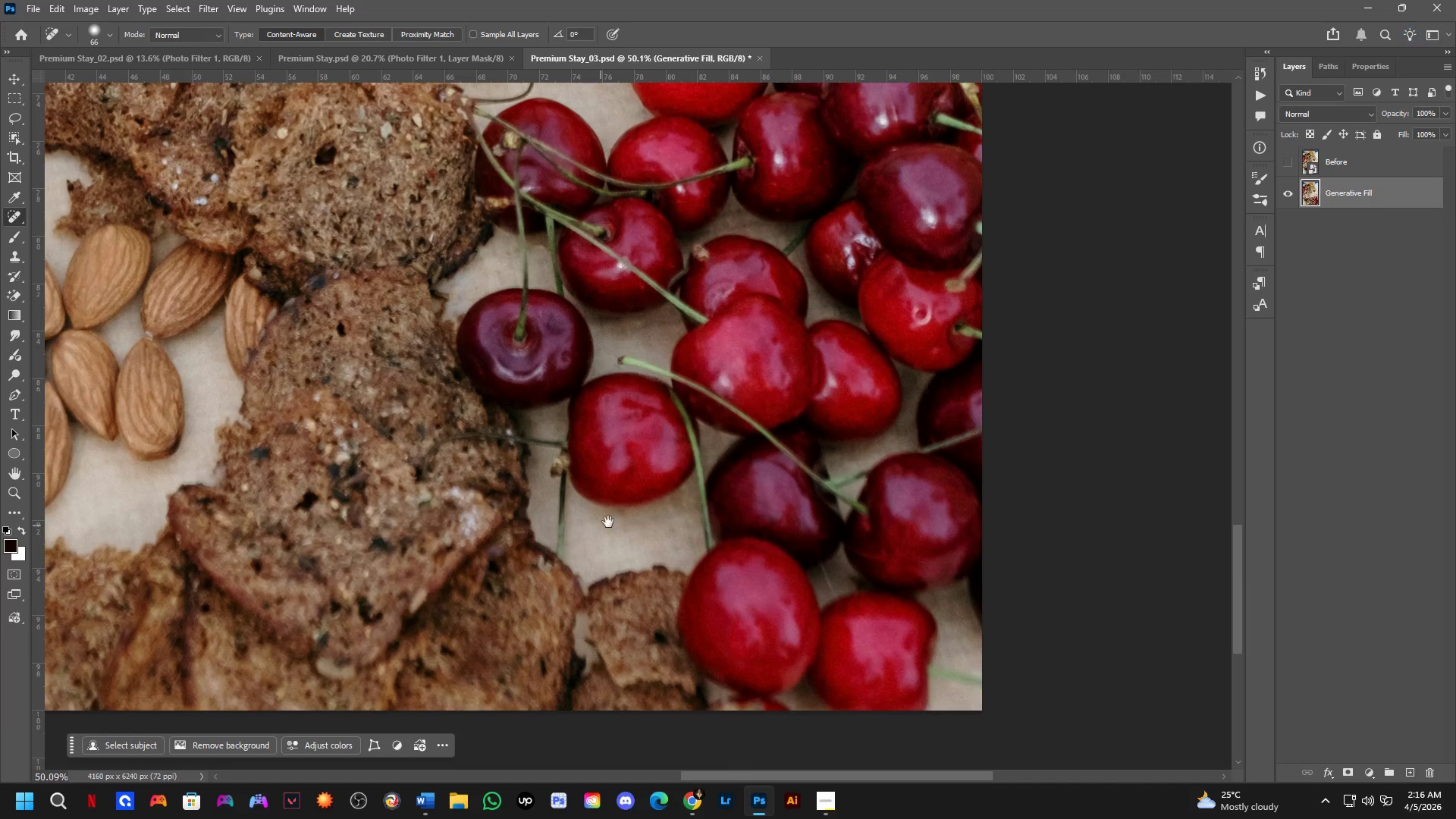 
hold_key(key=Space, duration=0.77)
 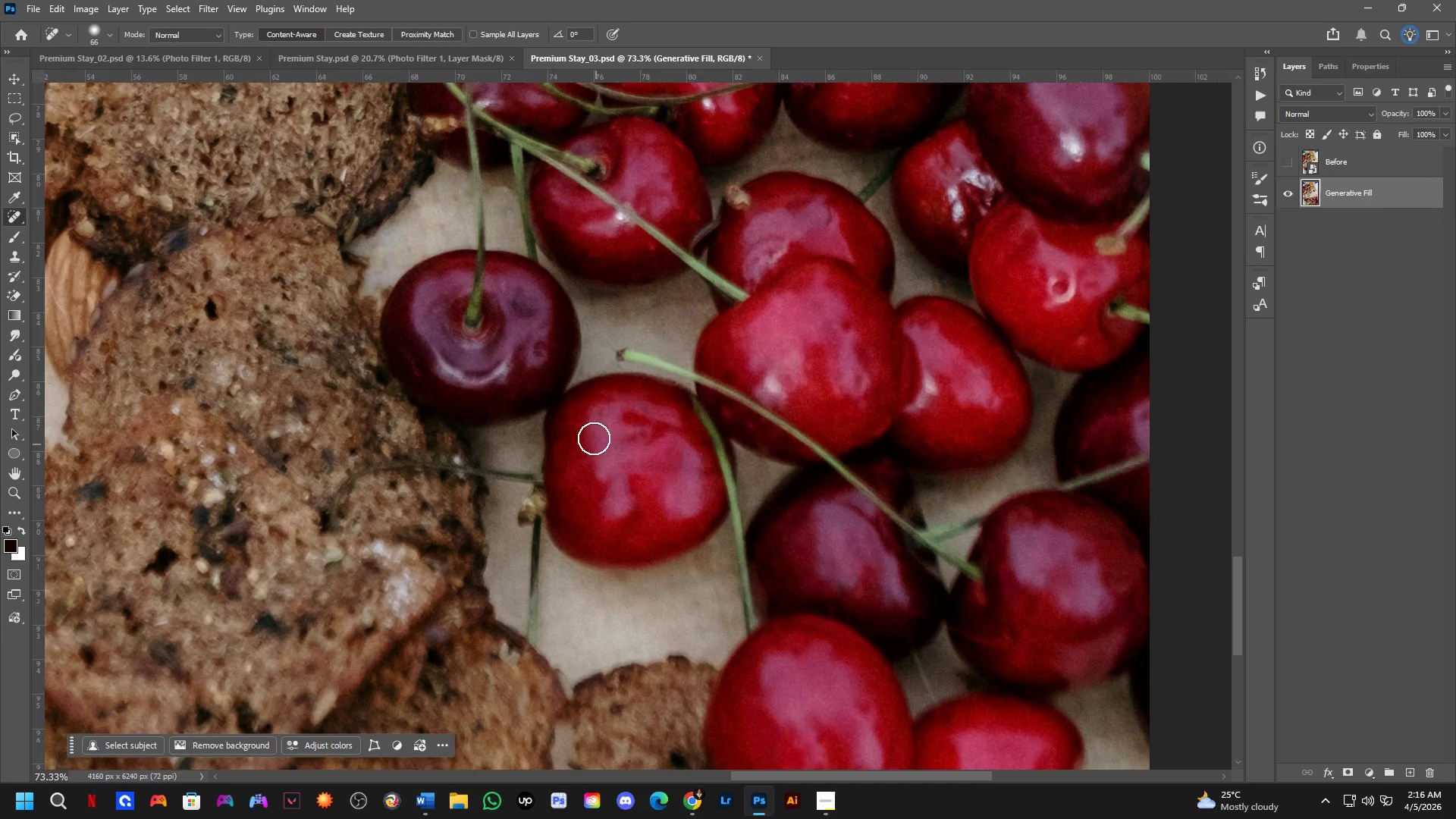 
left_click_drag(start_coordinate=[623, 512], to_coordinate=[621, 551])
 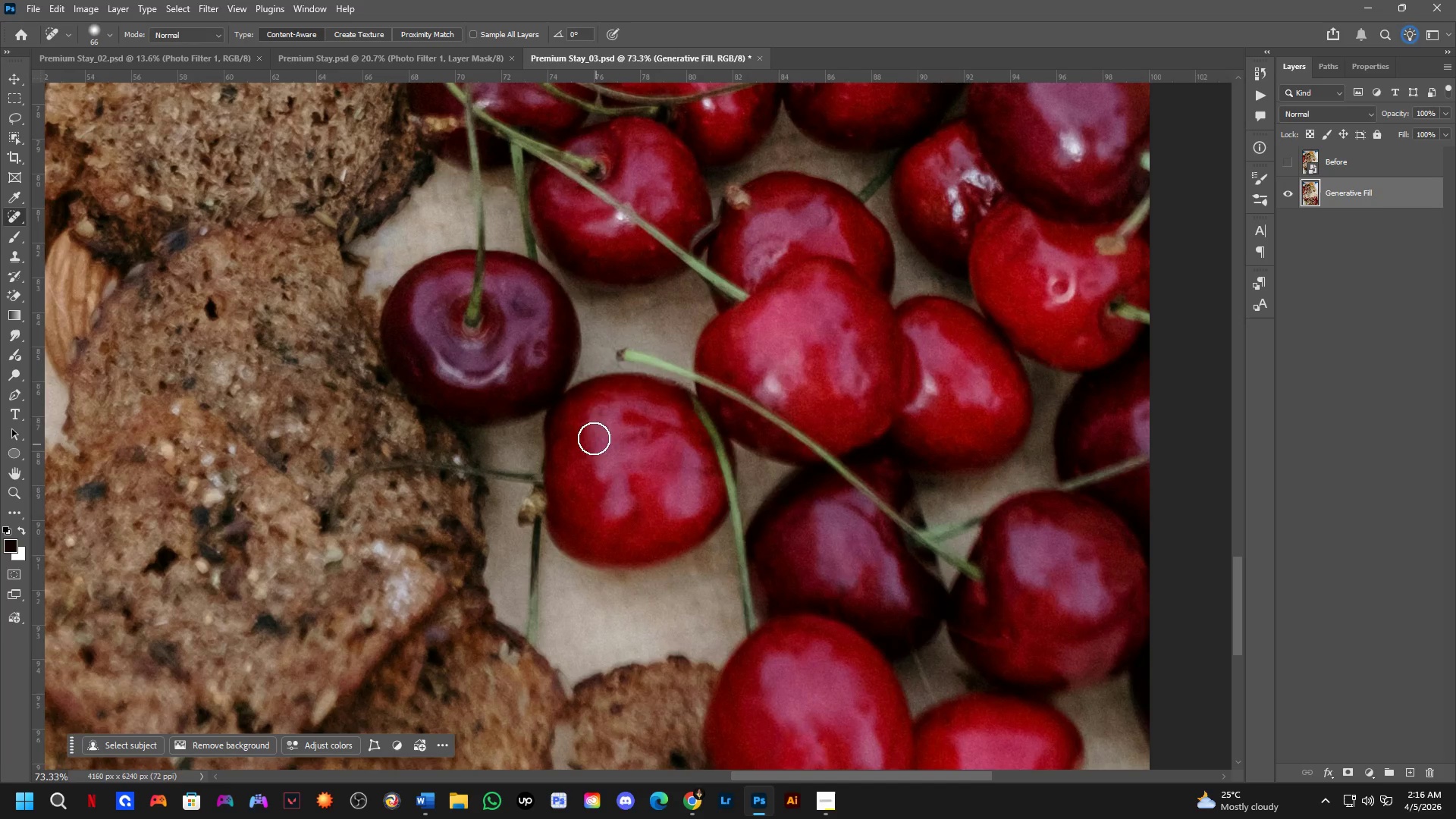 
scroll: coordinate [572, 535], scroll_direction: down, amount: 2.0
 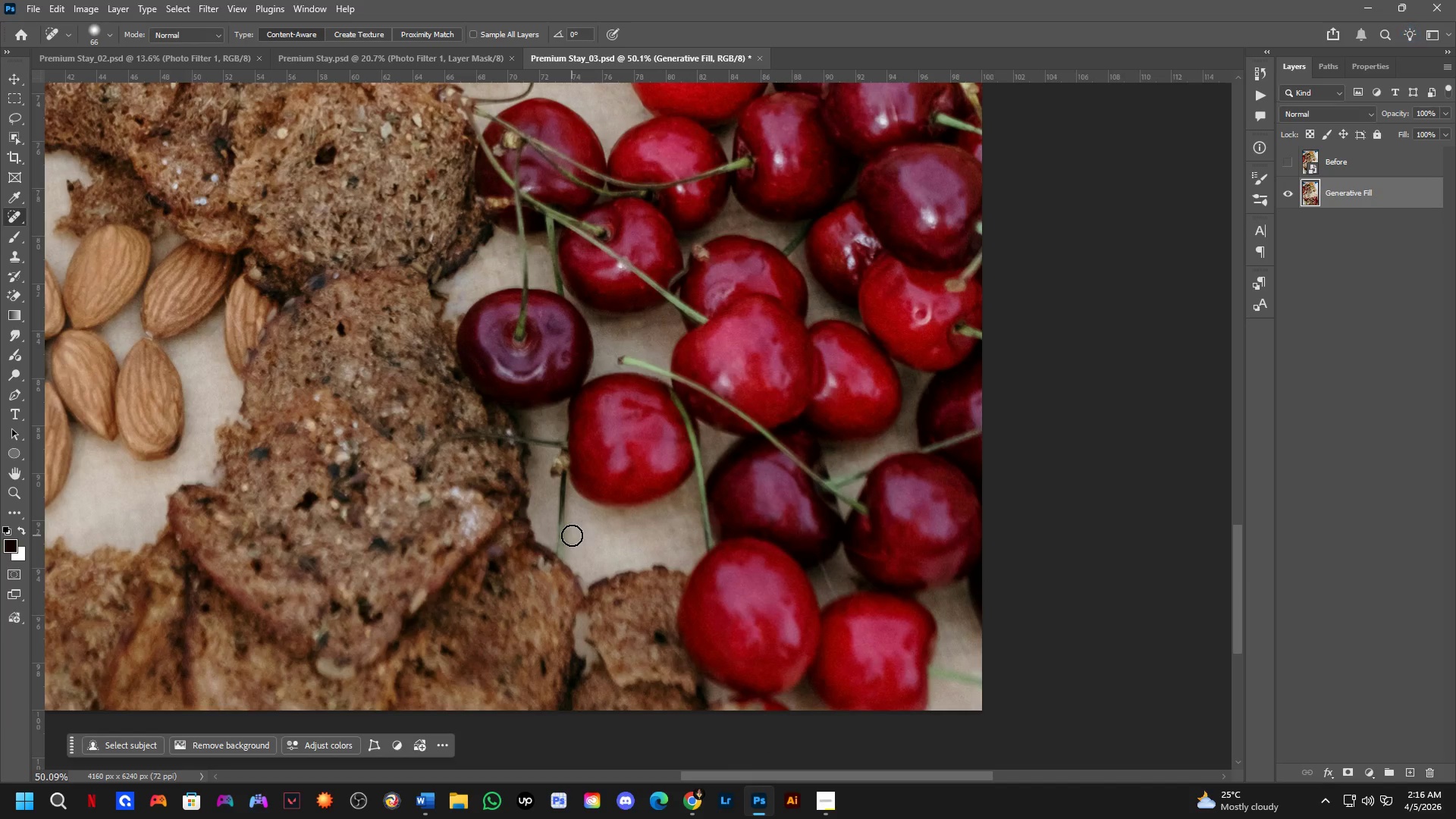 
hold_key(key=Space, duration=1.5)
 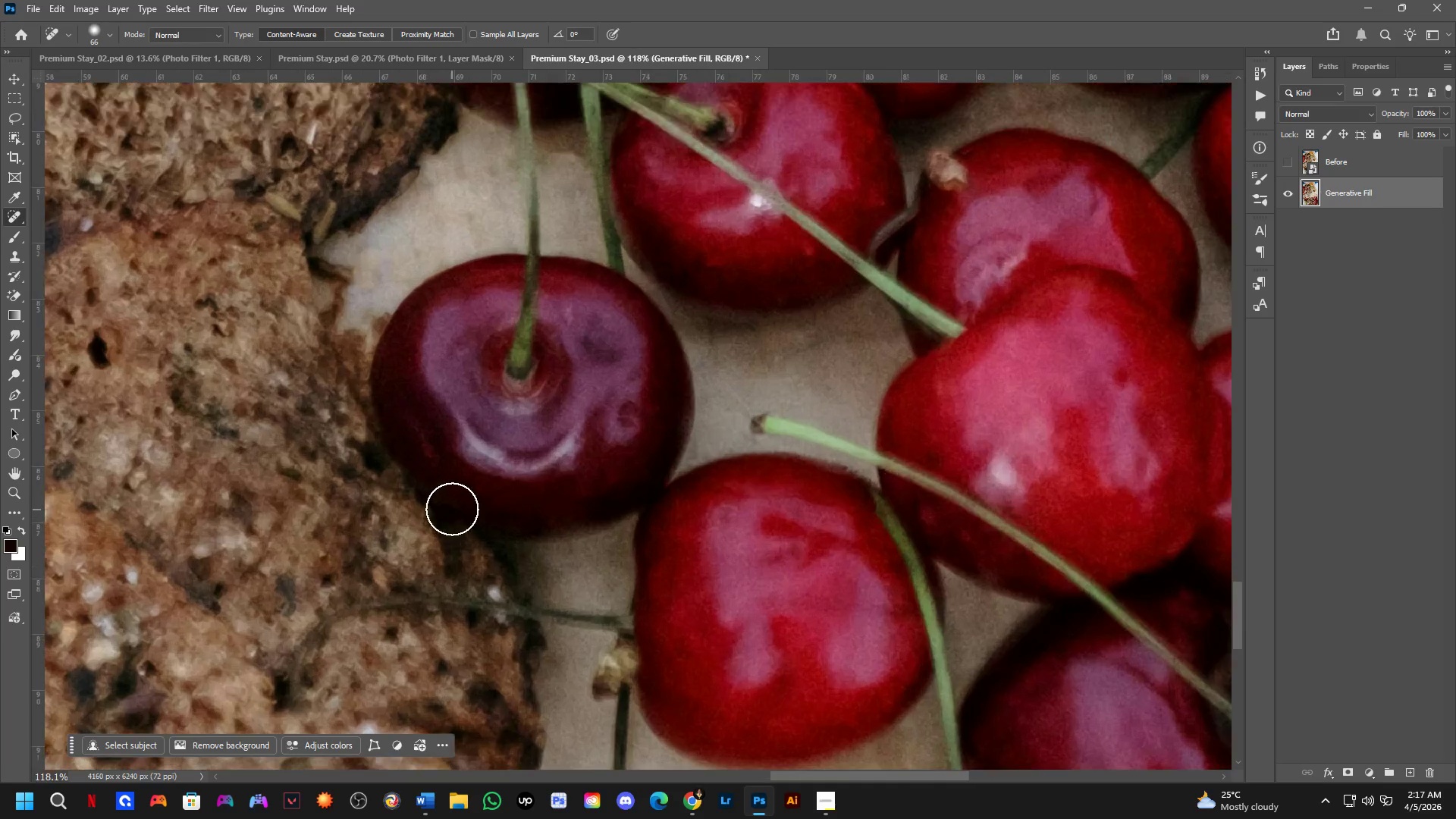 
left_click_drag(start_coordinate=[472, 416], to_coordinate=[497, 519])
 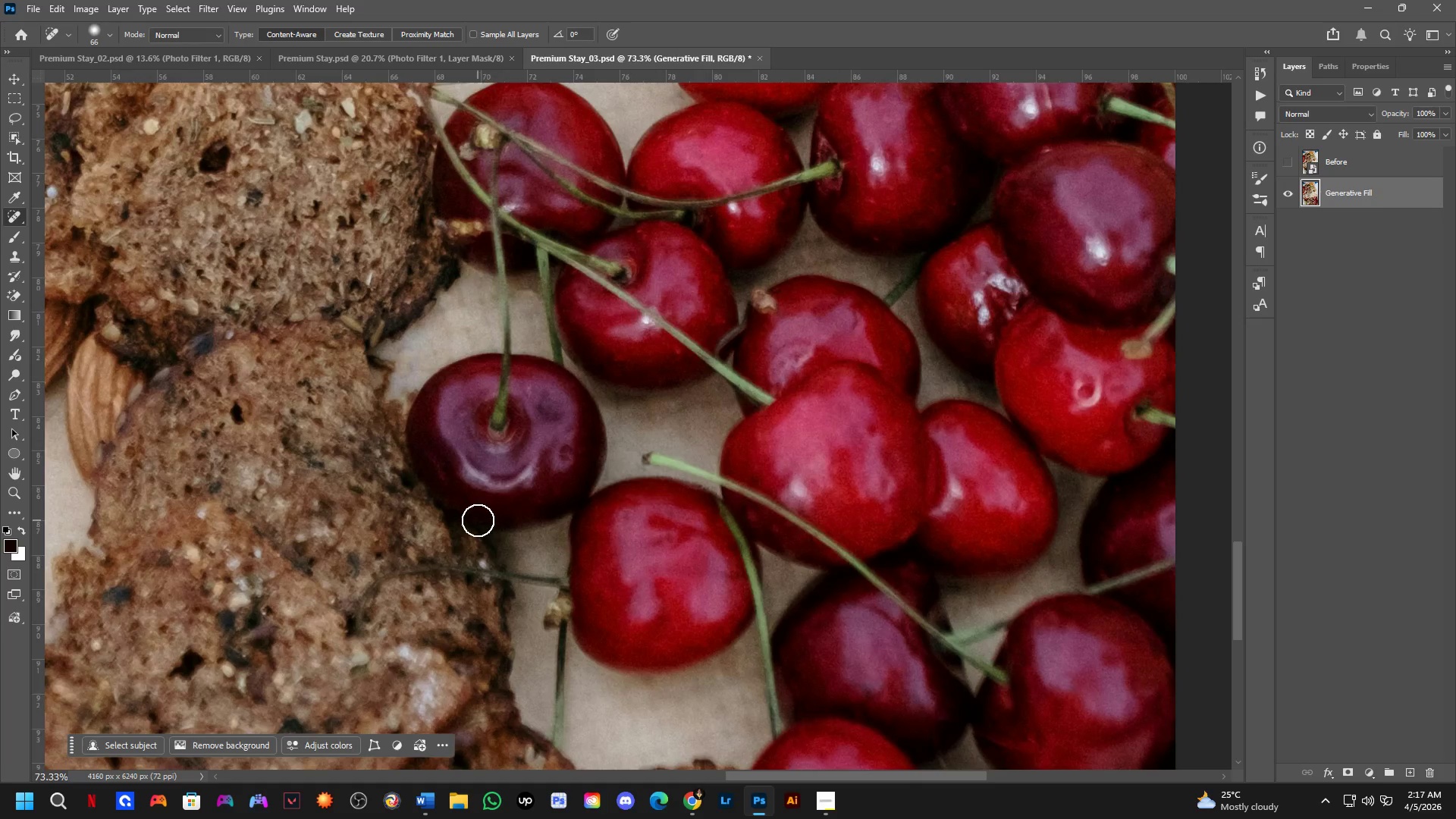 
scroll: coordinate [452, 511], scroll_direction: up, amount: 9.0
 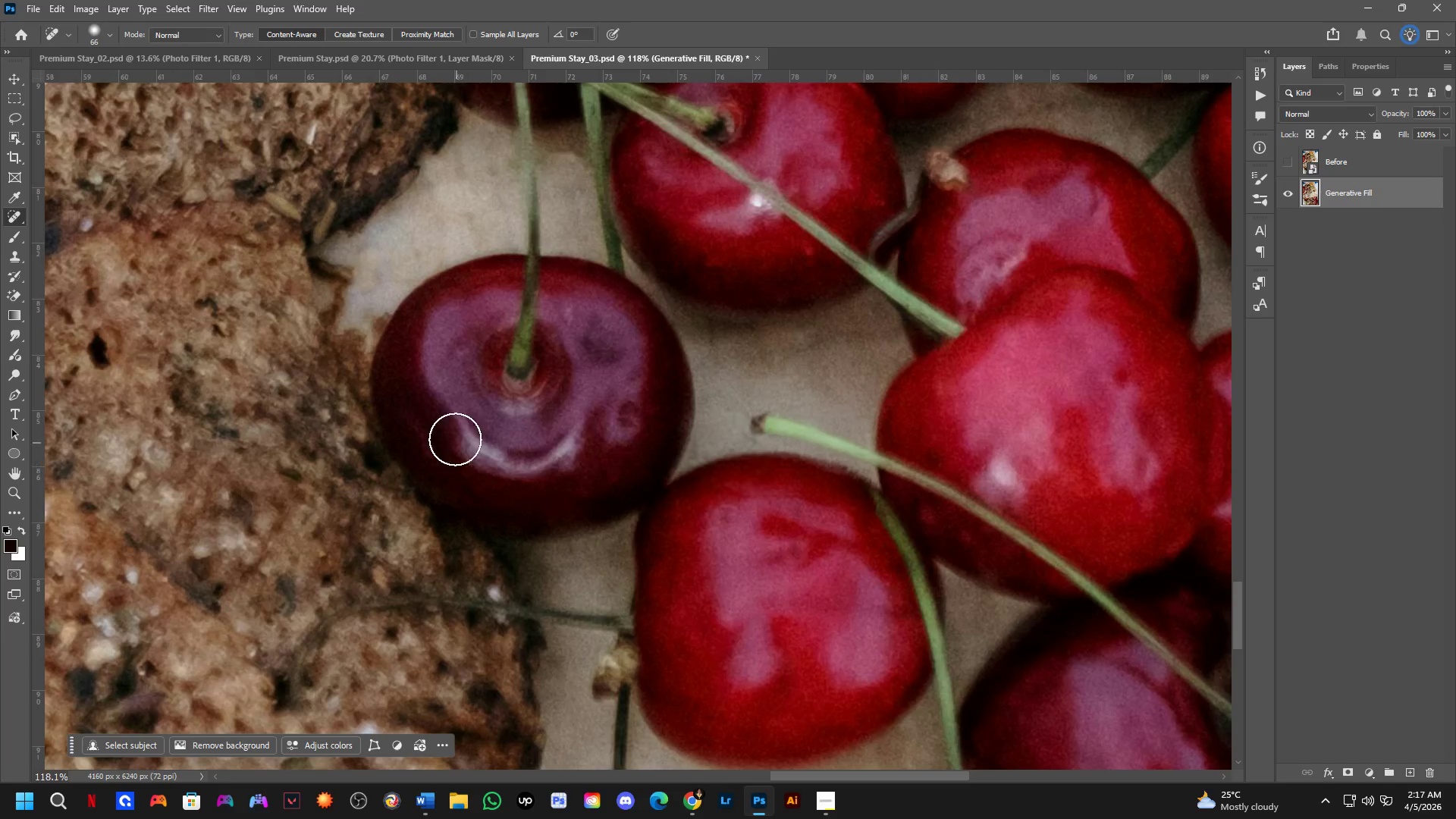 
left_click_drag(start_coordinate=[454, 427], to_coordinate=[588, 427])
 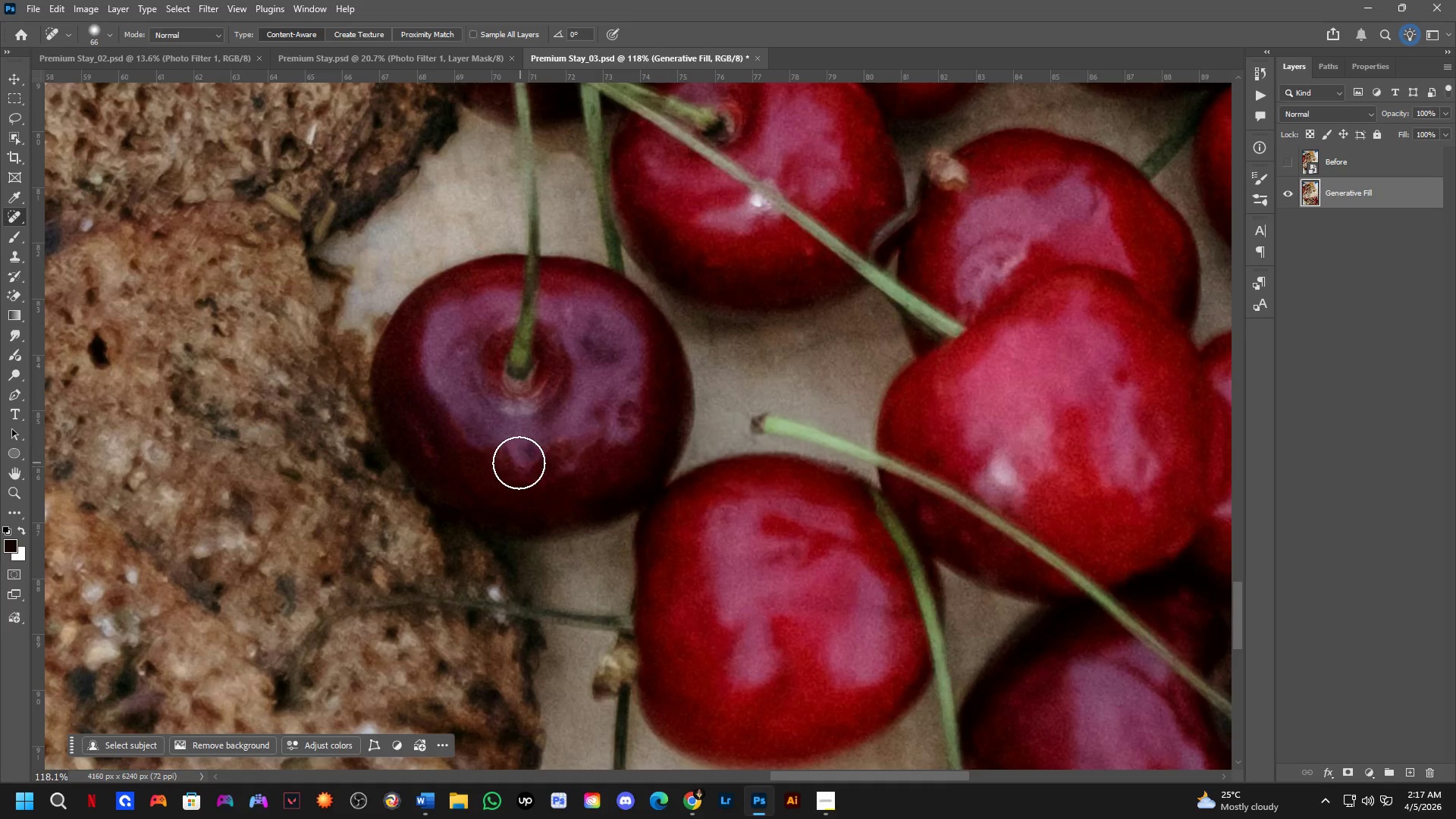 
left_click([510, 462])
 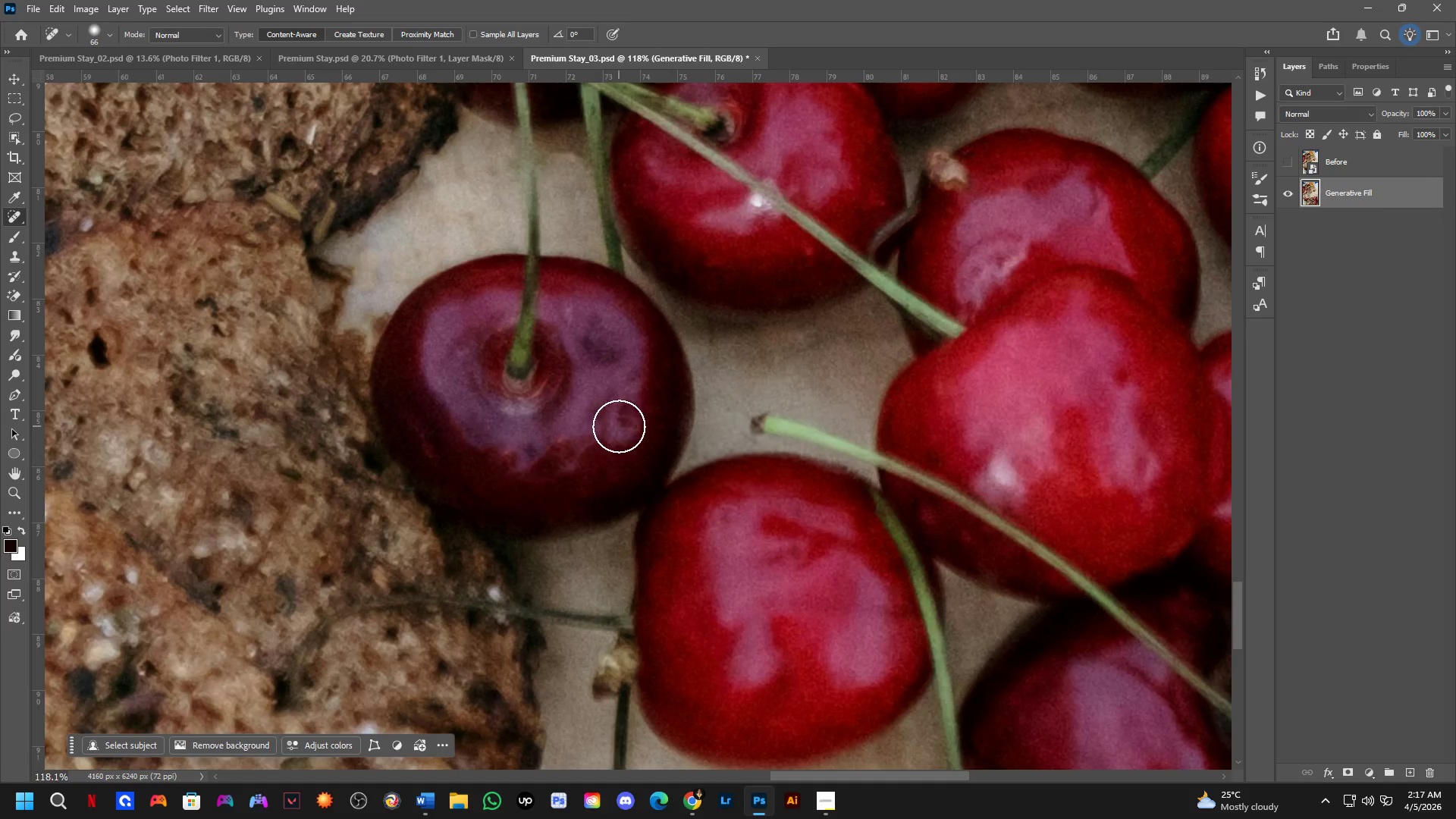 
left_click([624, 422])
 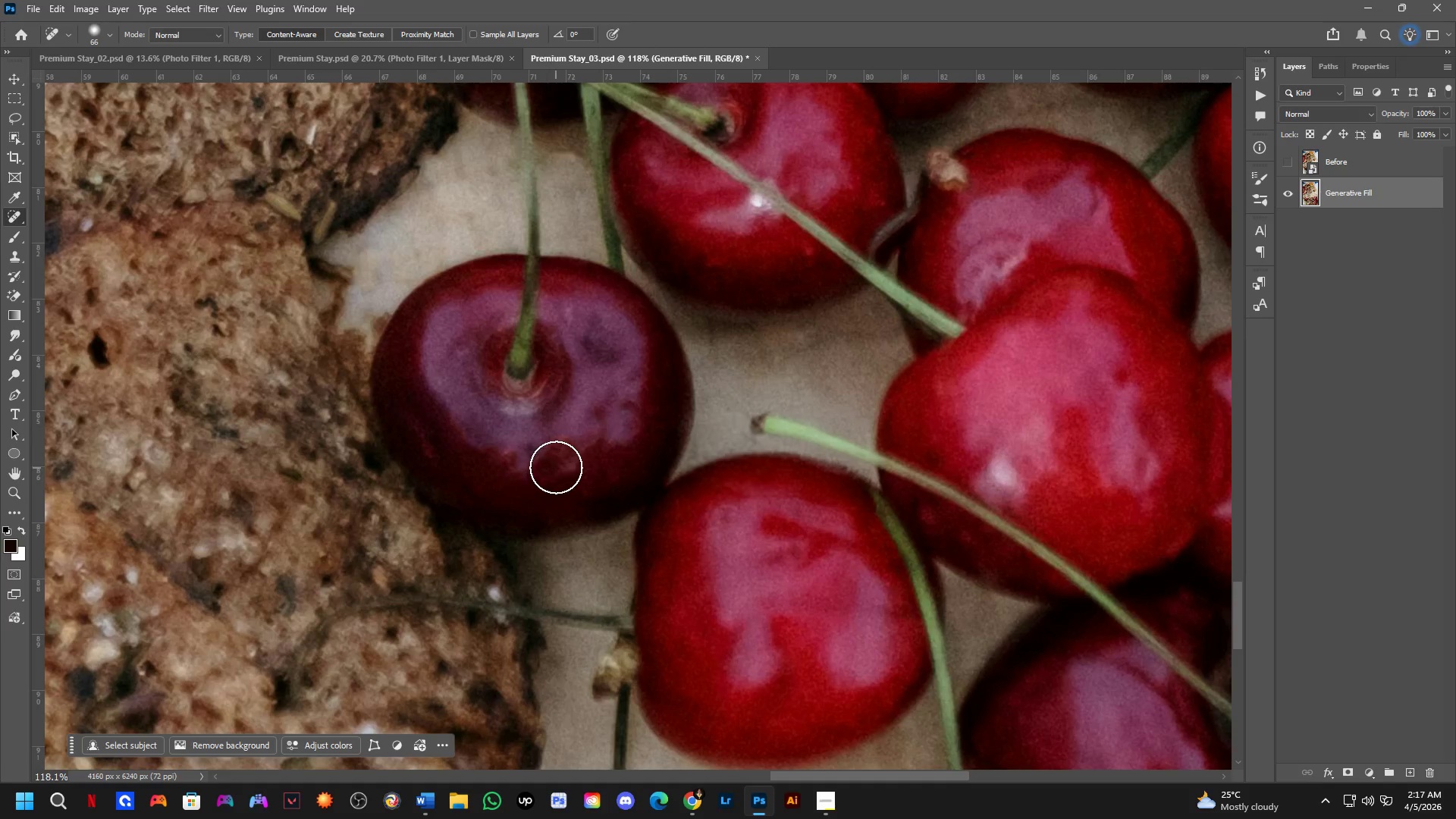 
left_click_drag(start_coordinate=[560, 454], to_coordinate=[500, 462])
 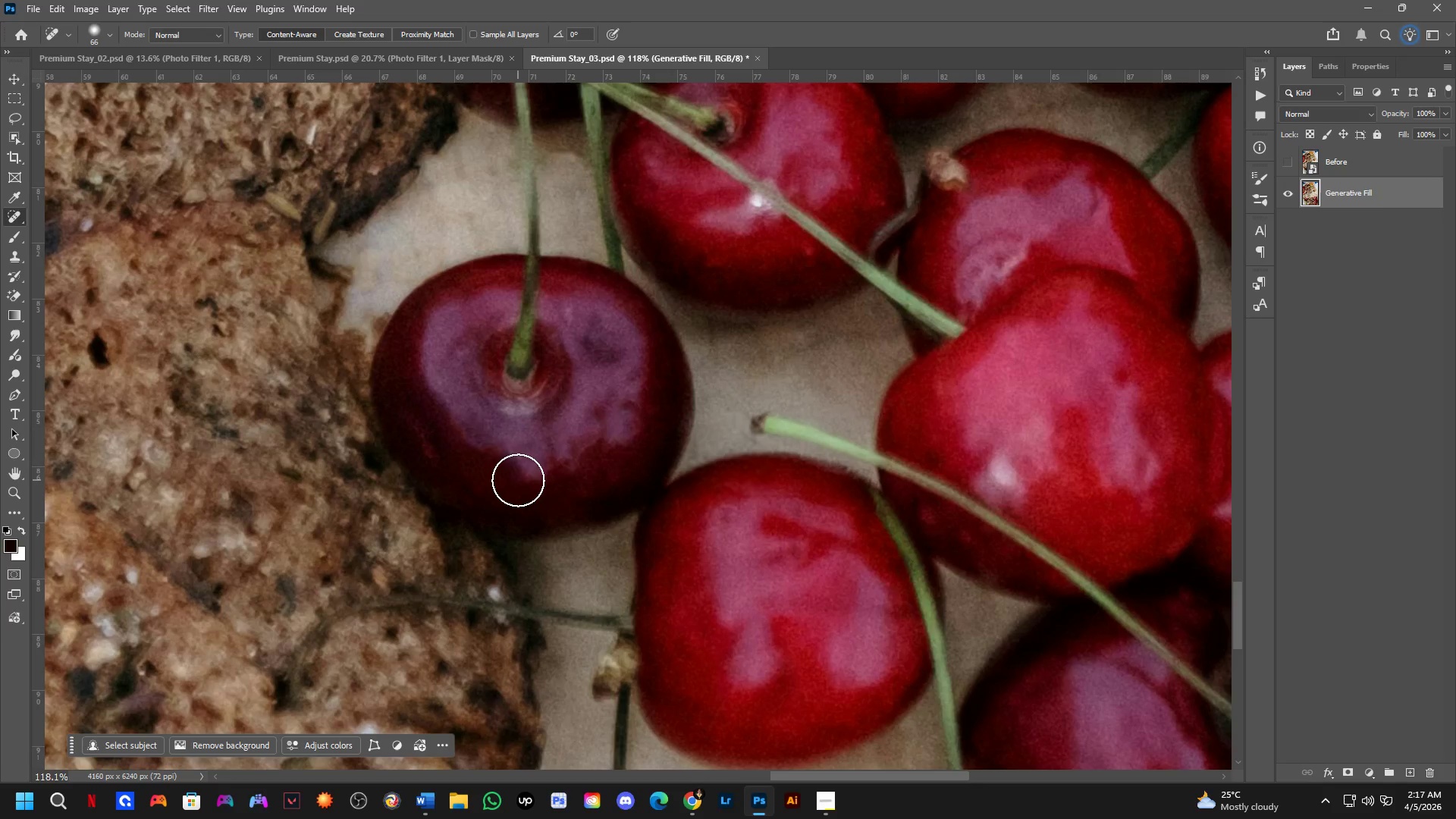 
hold_key(key=Space, duration=0.69)
 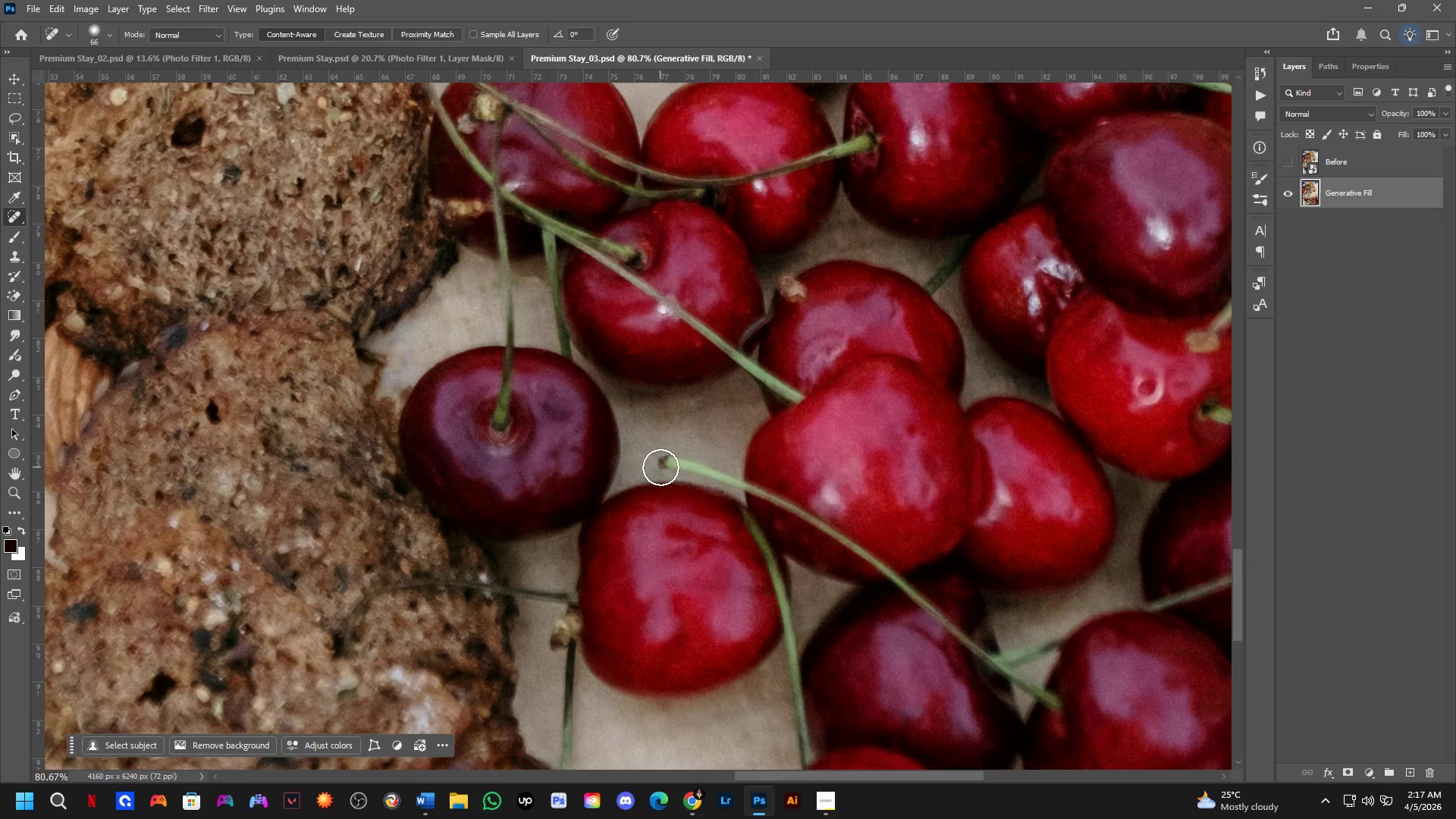 
left_click_drag(start_coordinate=[689, 429], to_coordinate=[661, 456])
 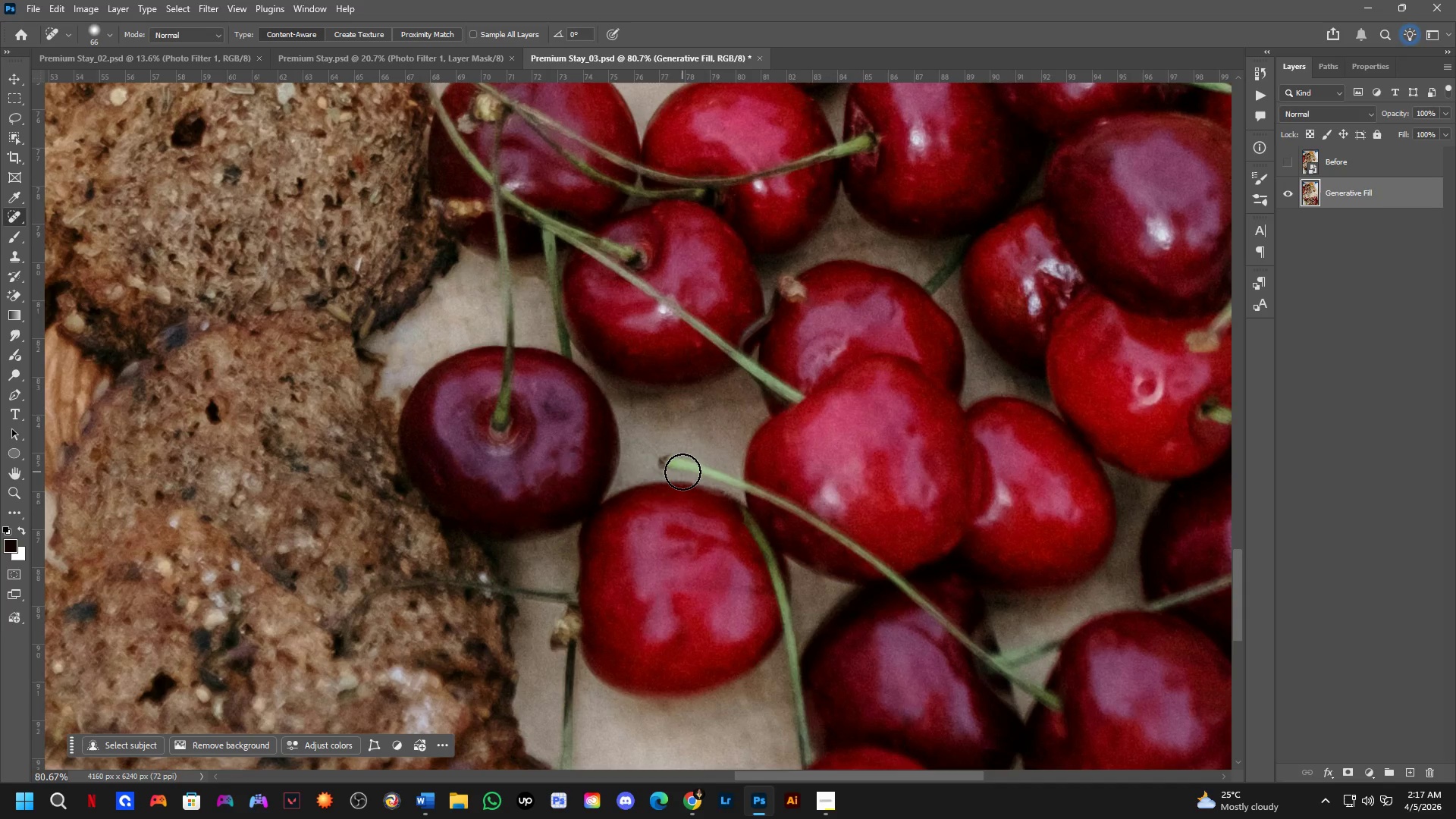 
scroll: coordinate [550, 461], scroll_direction: down, amount: 4.0
 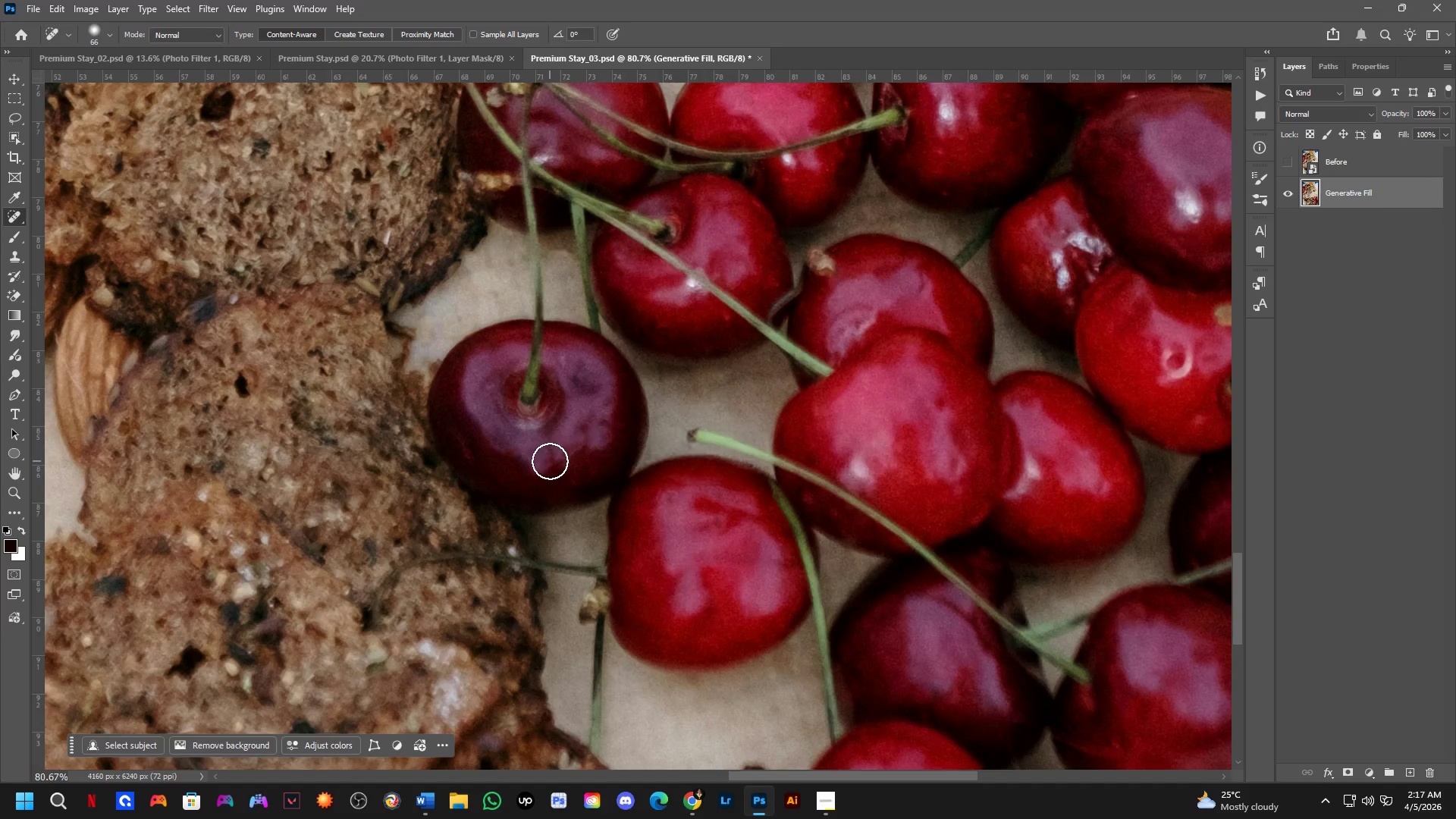 
wait(5.17)
 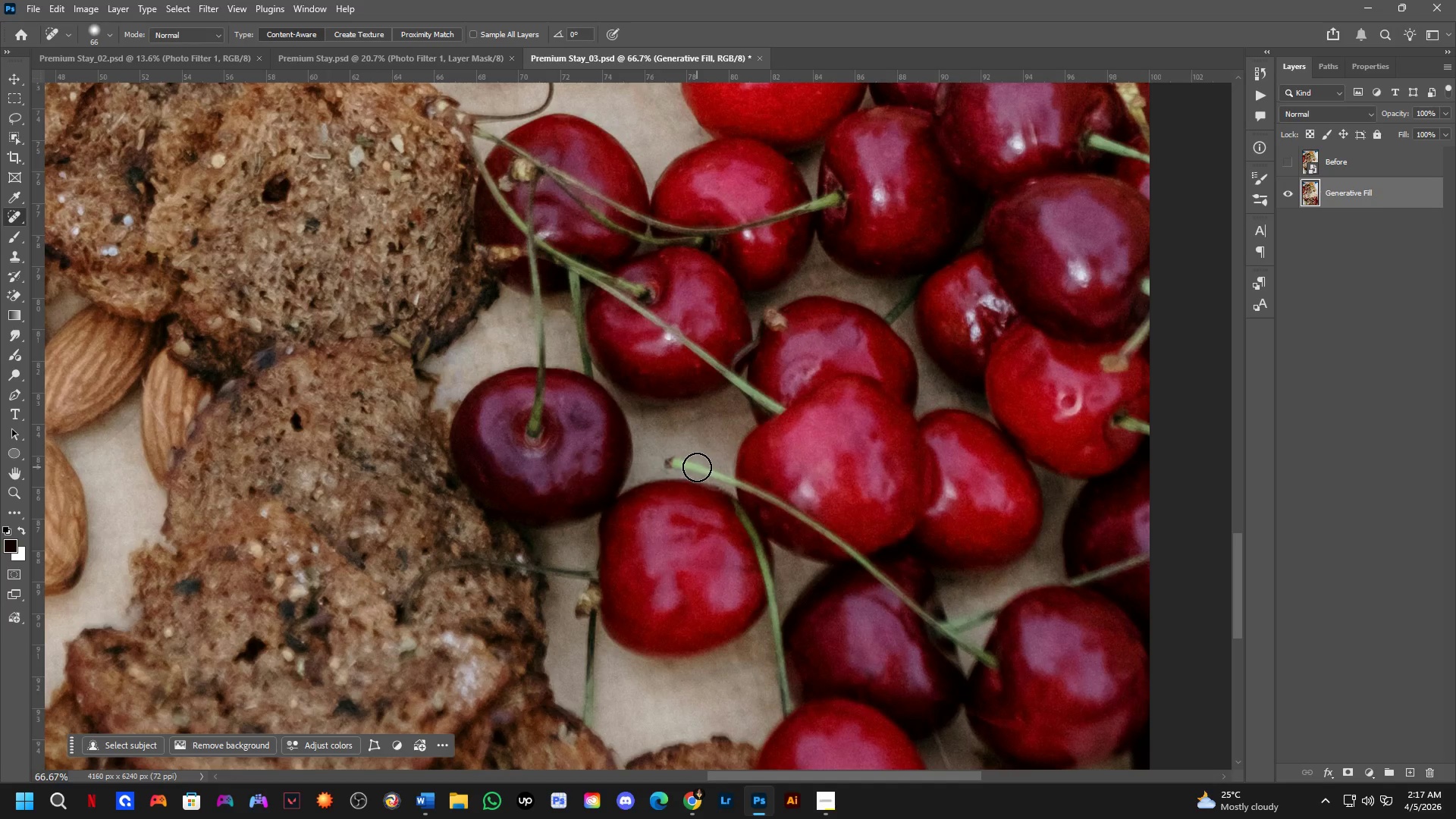 
hold_key(key=Space, duration=1.53)
 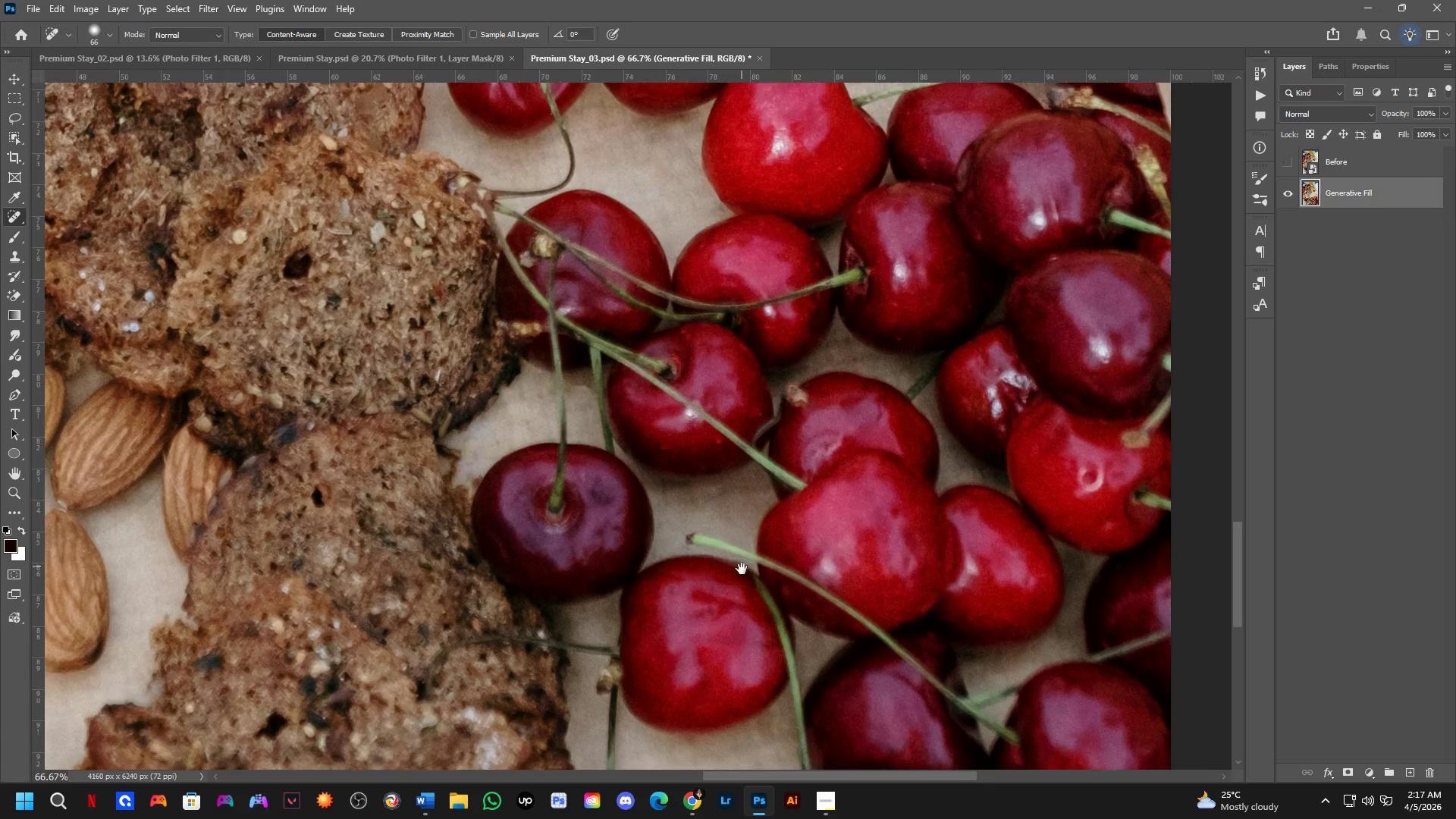 
left_click_drag(start_coordinate=[720, 490], to_coordinate=[755, 585])
 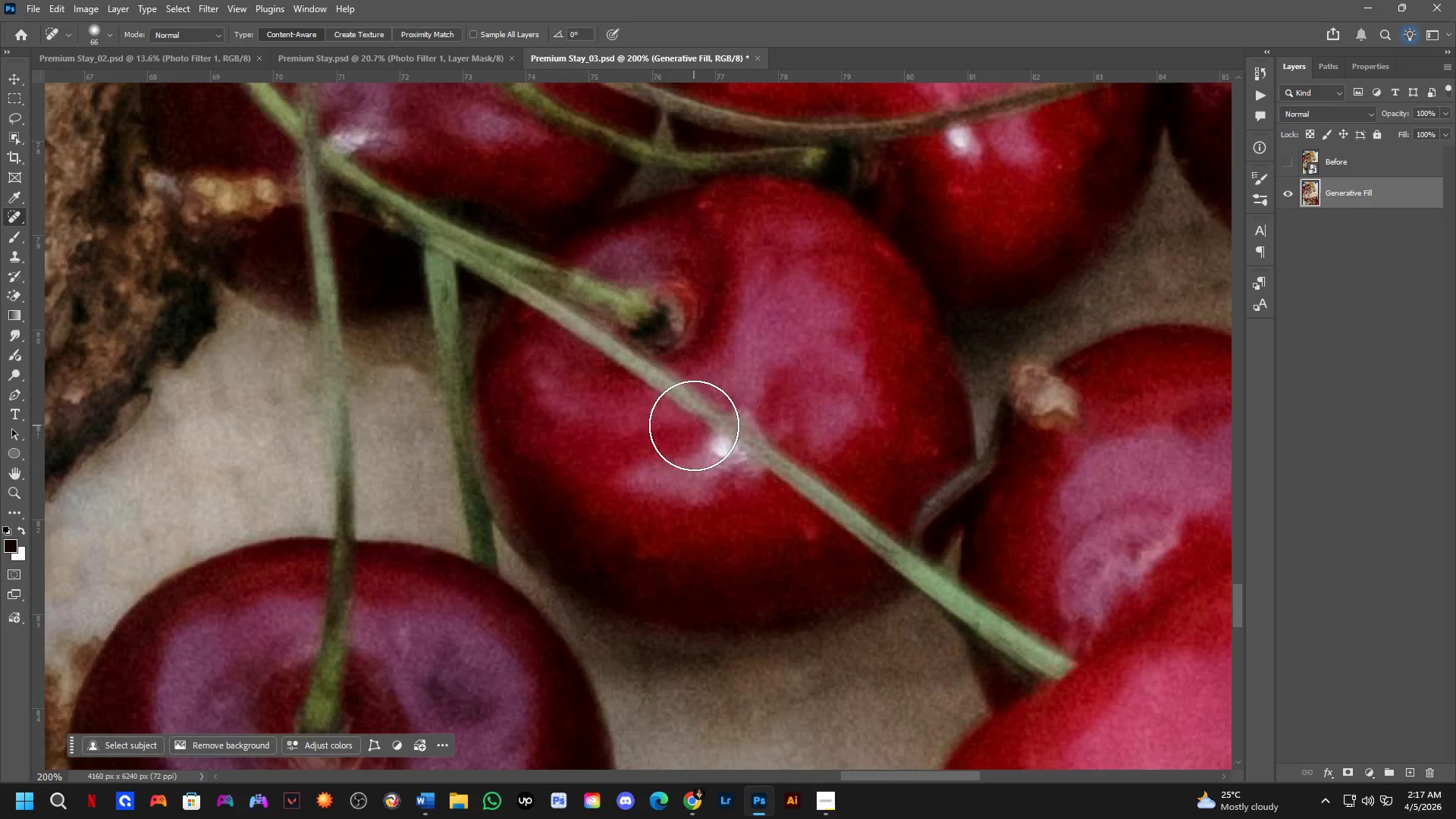 
scroll: coordinate [697, 467], scroll_direction: down, amount: 2.0
 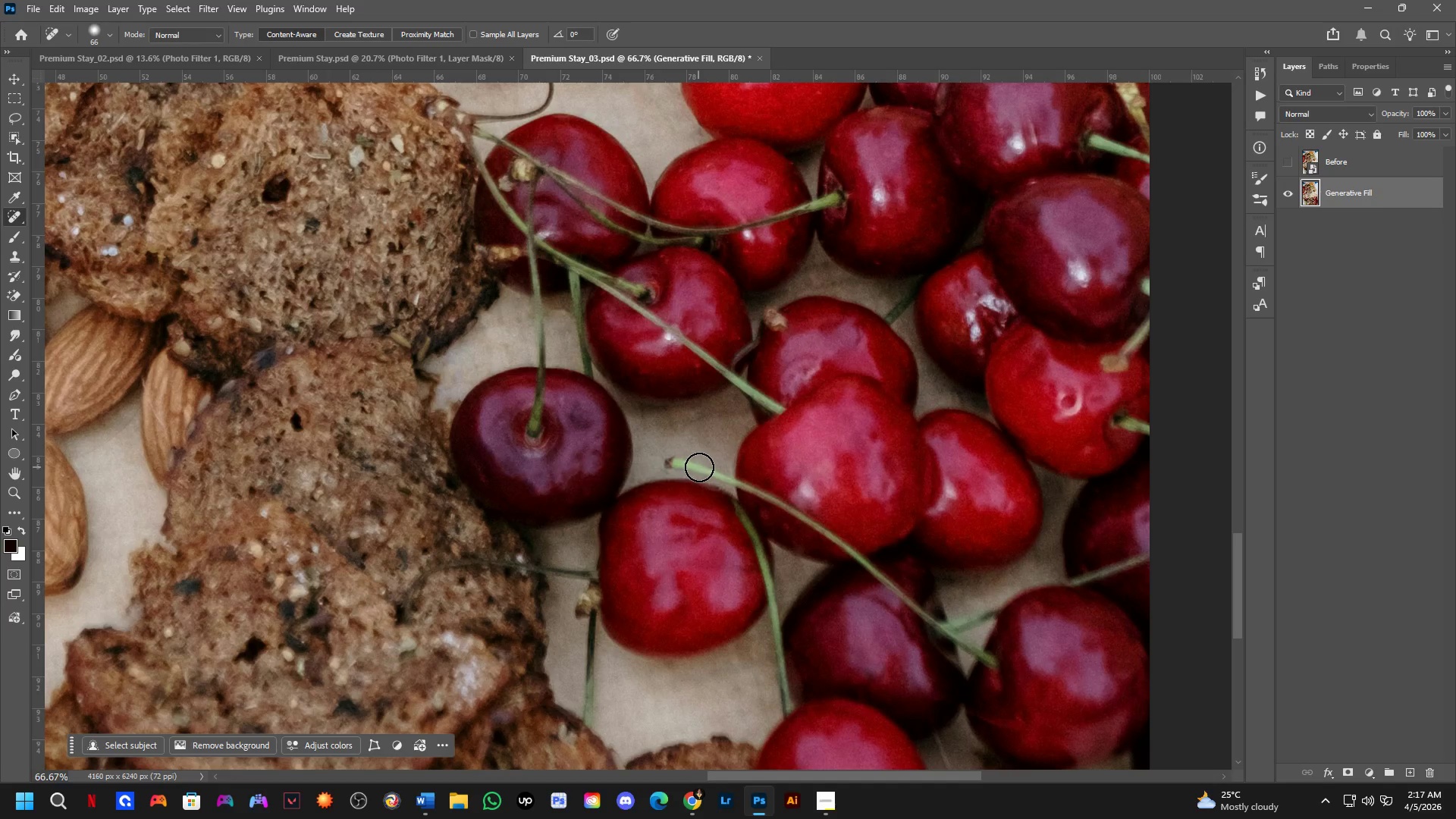 
hold_key(key=Space, duration=0.53)
 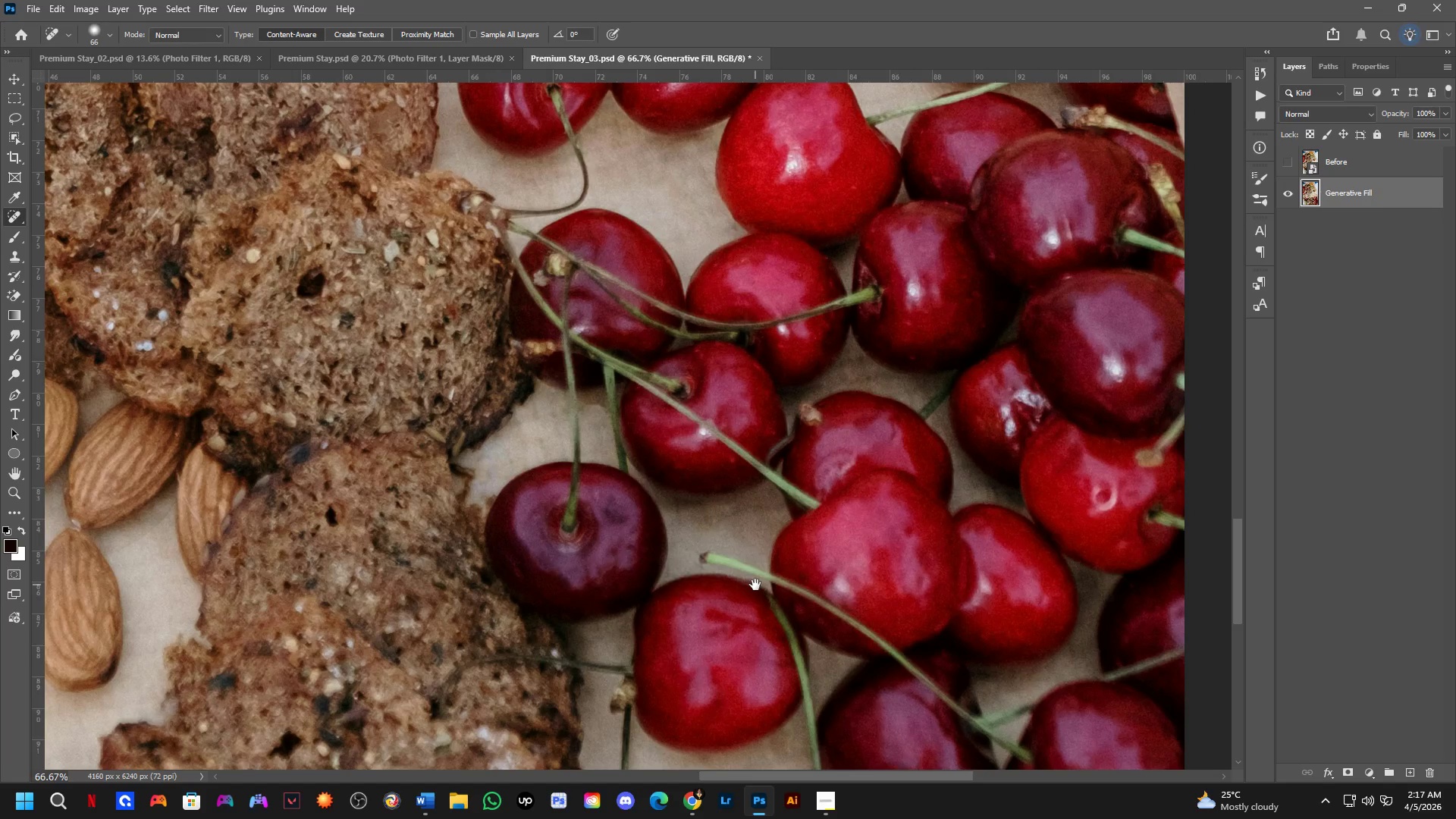 
key(Shift+ShiftLeft)
 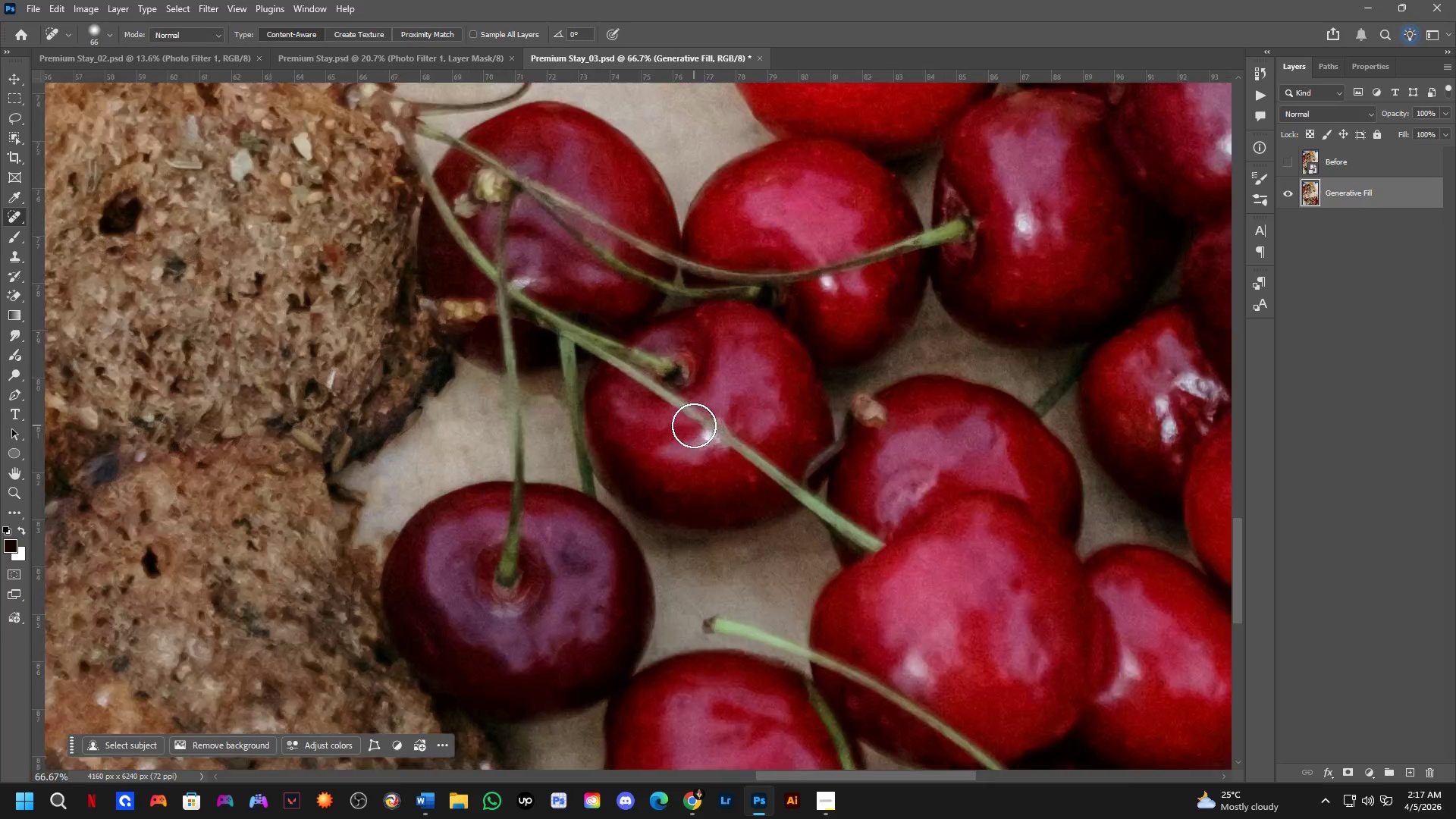 
left_click_drag(start_coordinate=[726, 433], to_coordinate=[727, 457])
 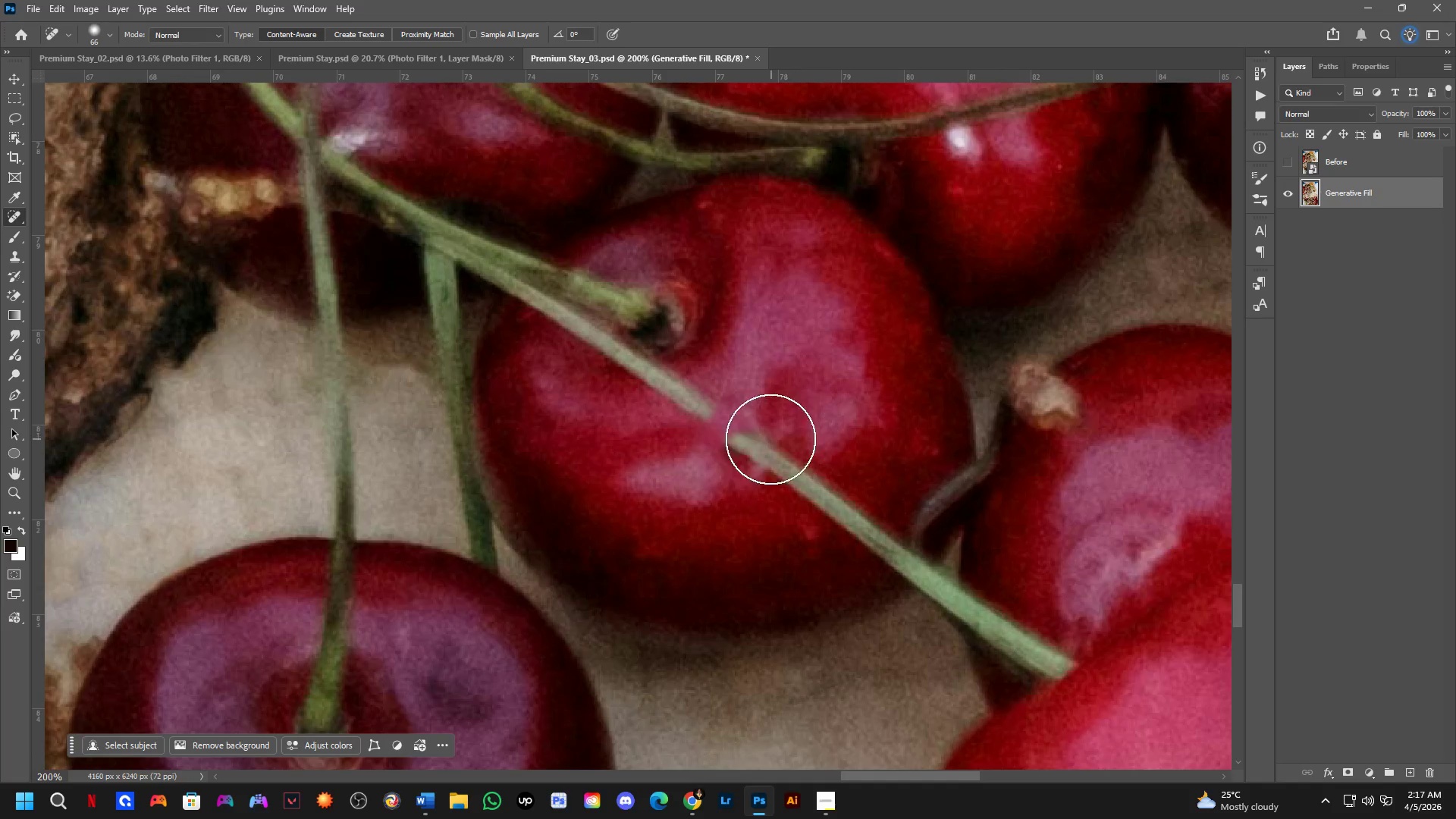 
scroll: coordinate [694, 425], scroll_direction: up, amount: 2.0
 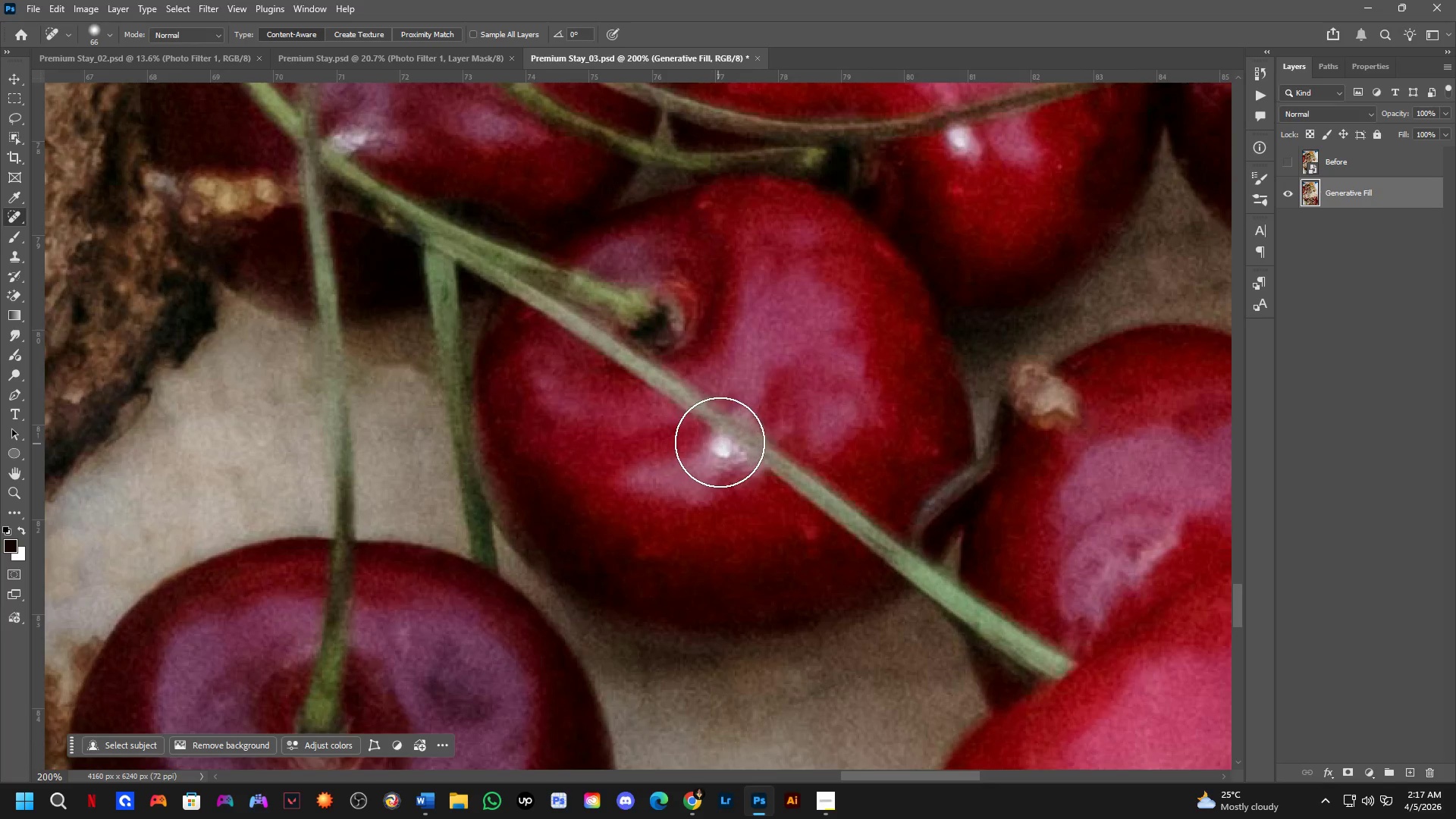 
left_click_drag(start_coordinate=[742, 441], to_coordinate=[707, 458])
 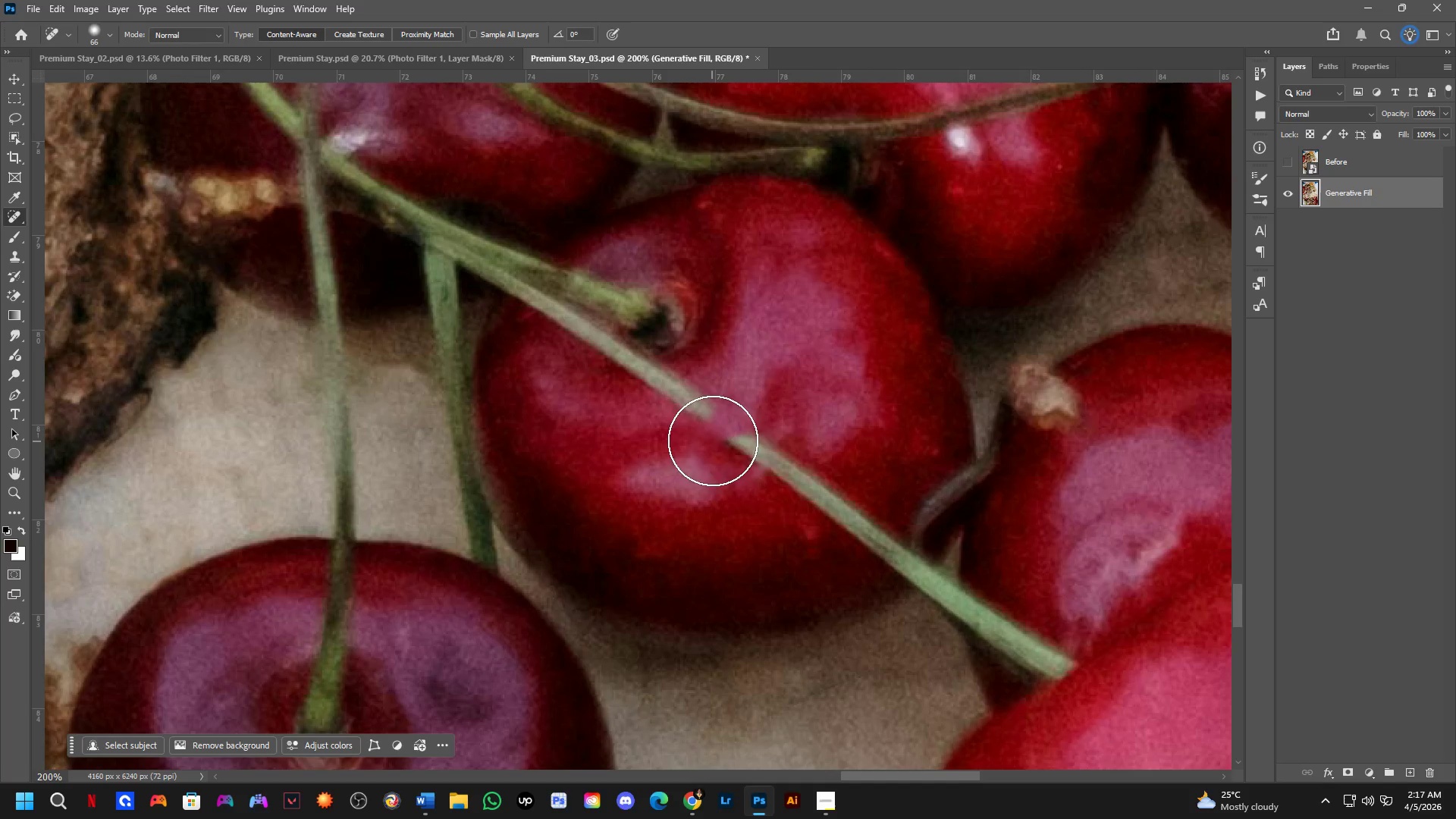 
left_click_drag(start_coordinate=[713, 436], to_coordinate=[732, 422])
 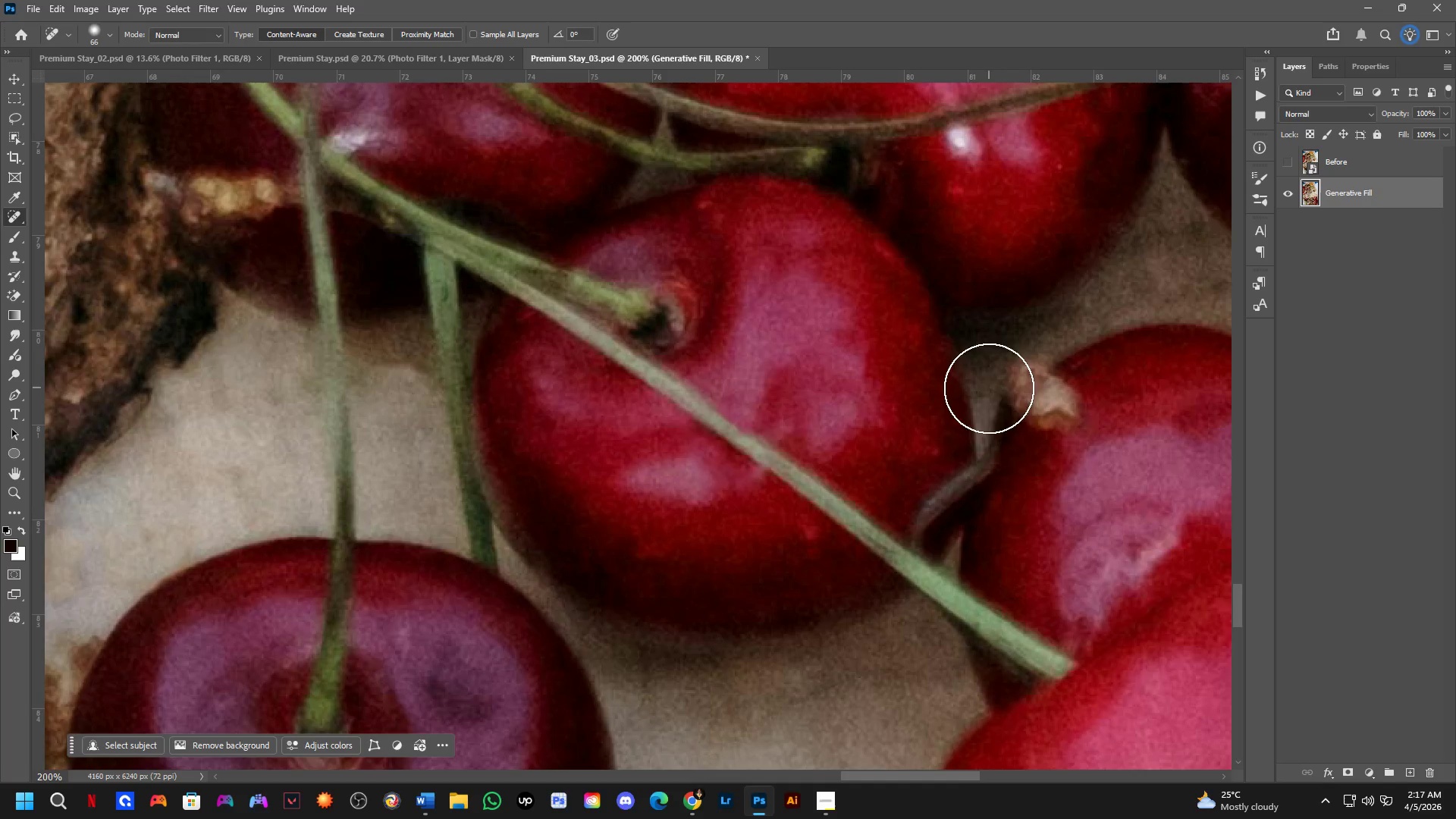 
key(Shift+ShiftLeft)
 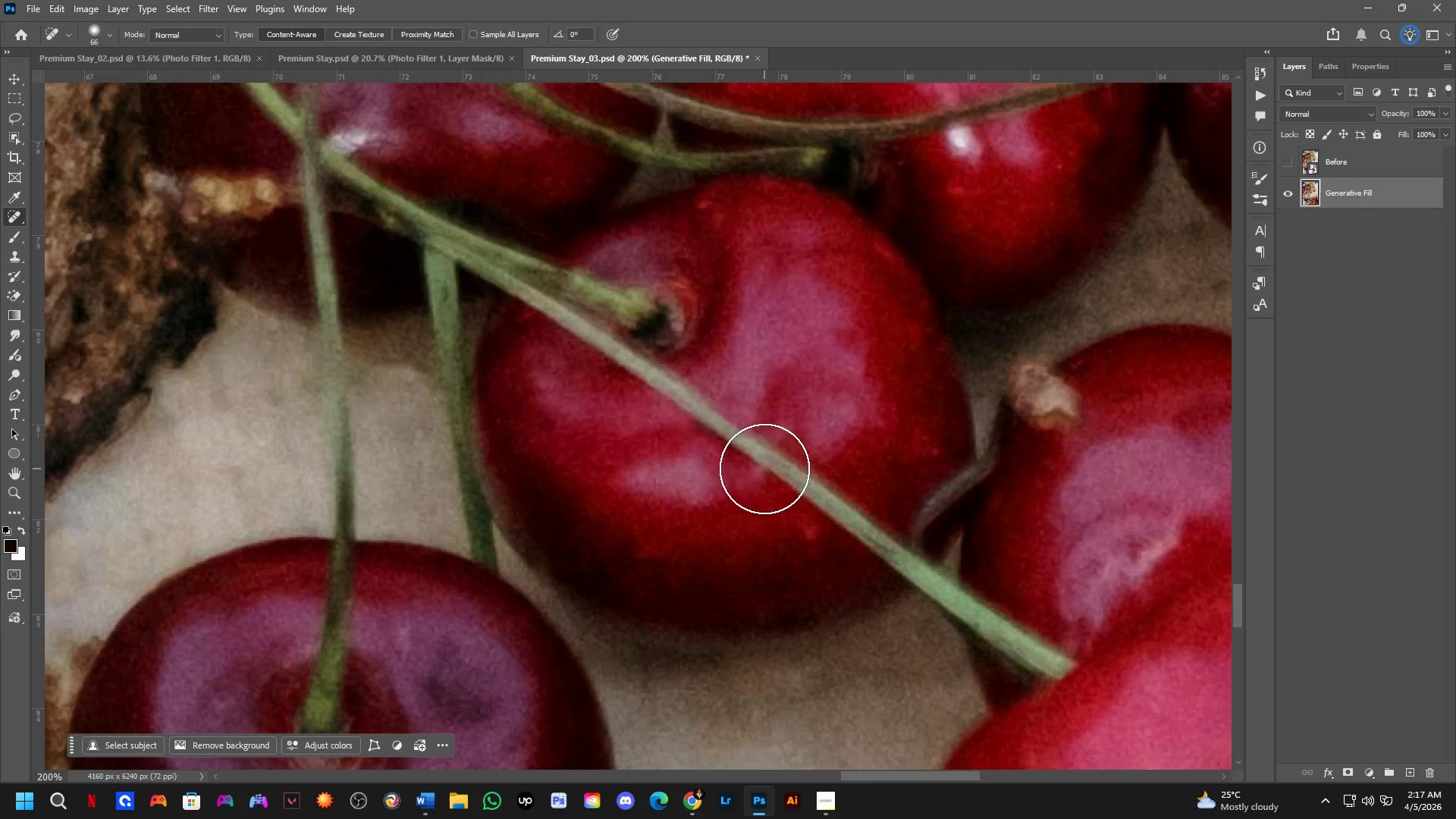 
scroll: coordinate [764, 469], scroll_direction: down, amount: 3.0
 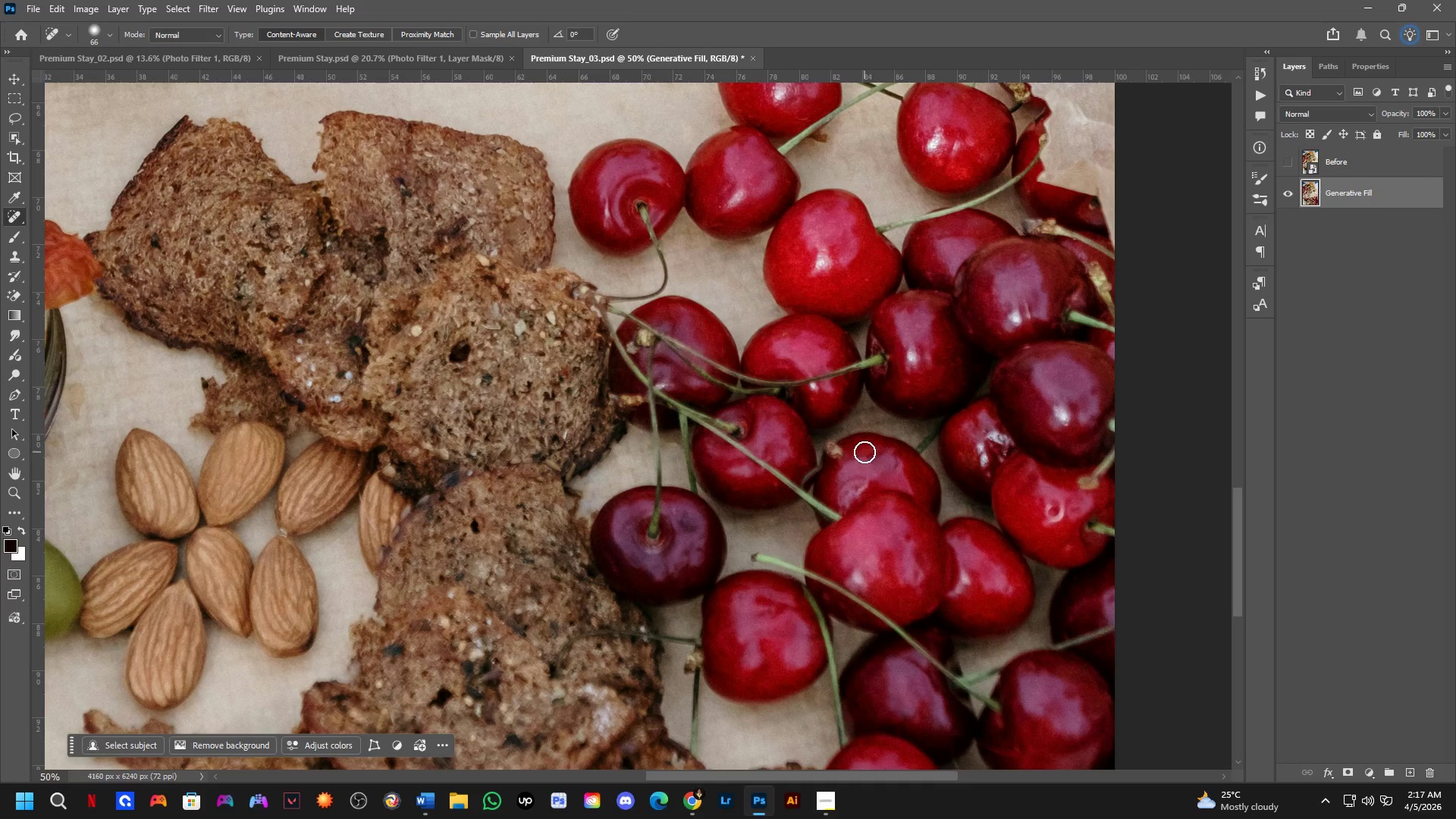 
hold_key(key=Space, duration=0.69)
 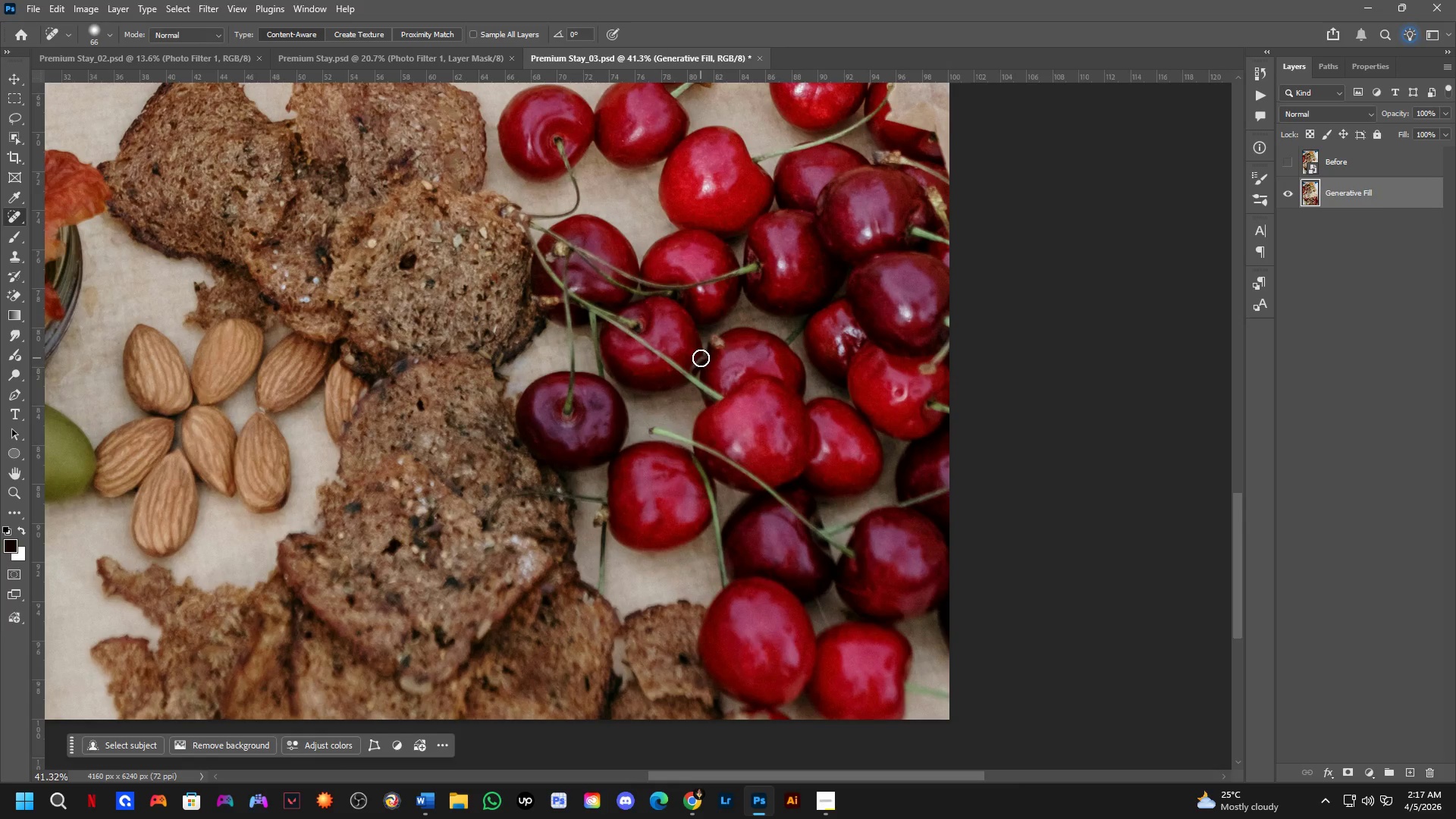 
left_click_drag(start_coordinate=[800, 423], to_coordinate=[689, 319])
 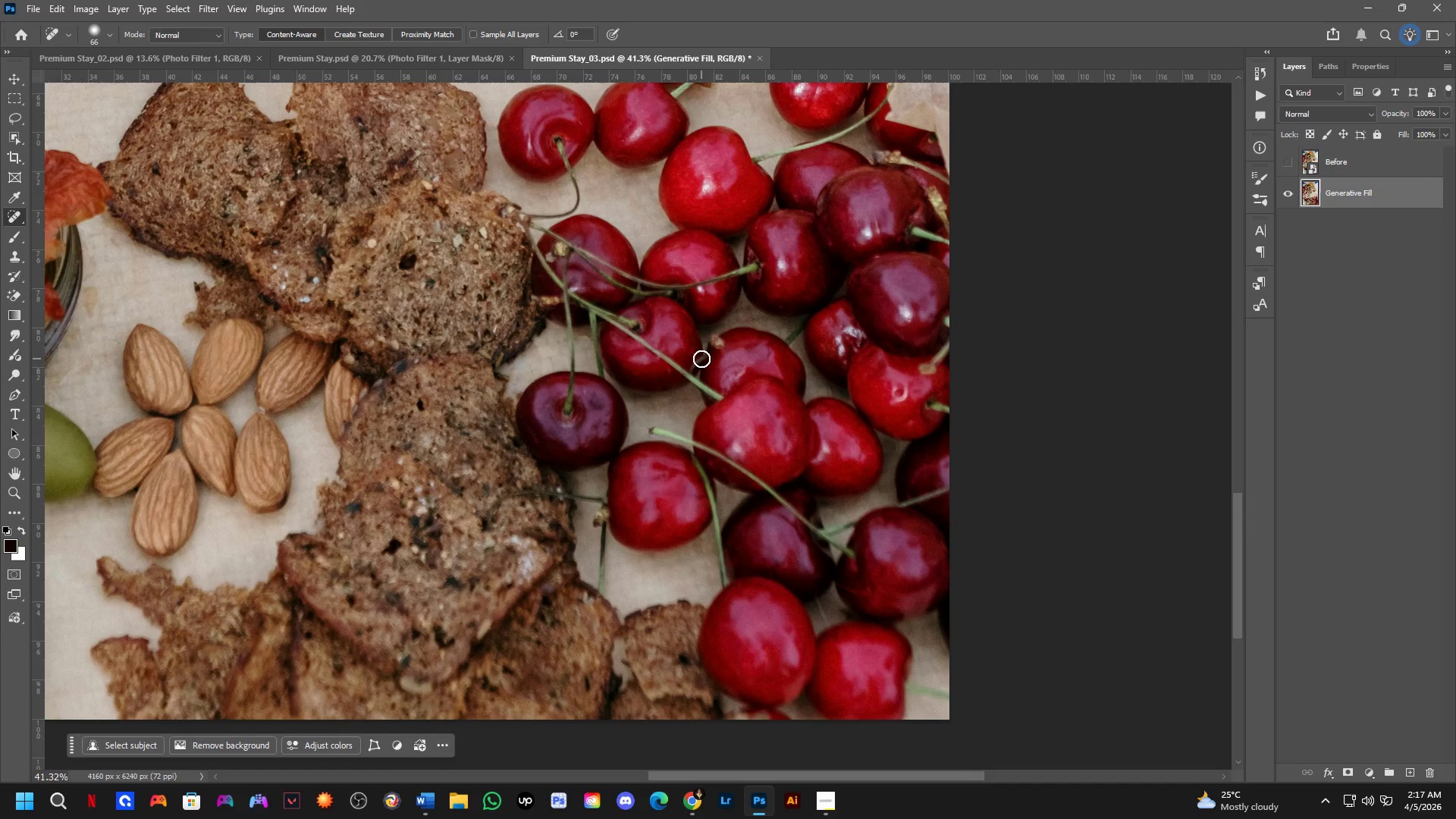 
scroll: coordinate [801, 423], scroll_direction: down, amount: 2.0
 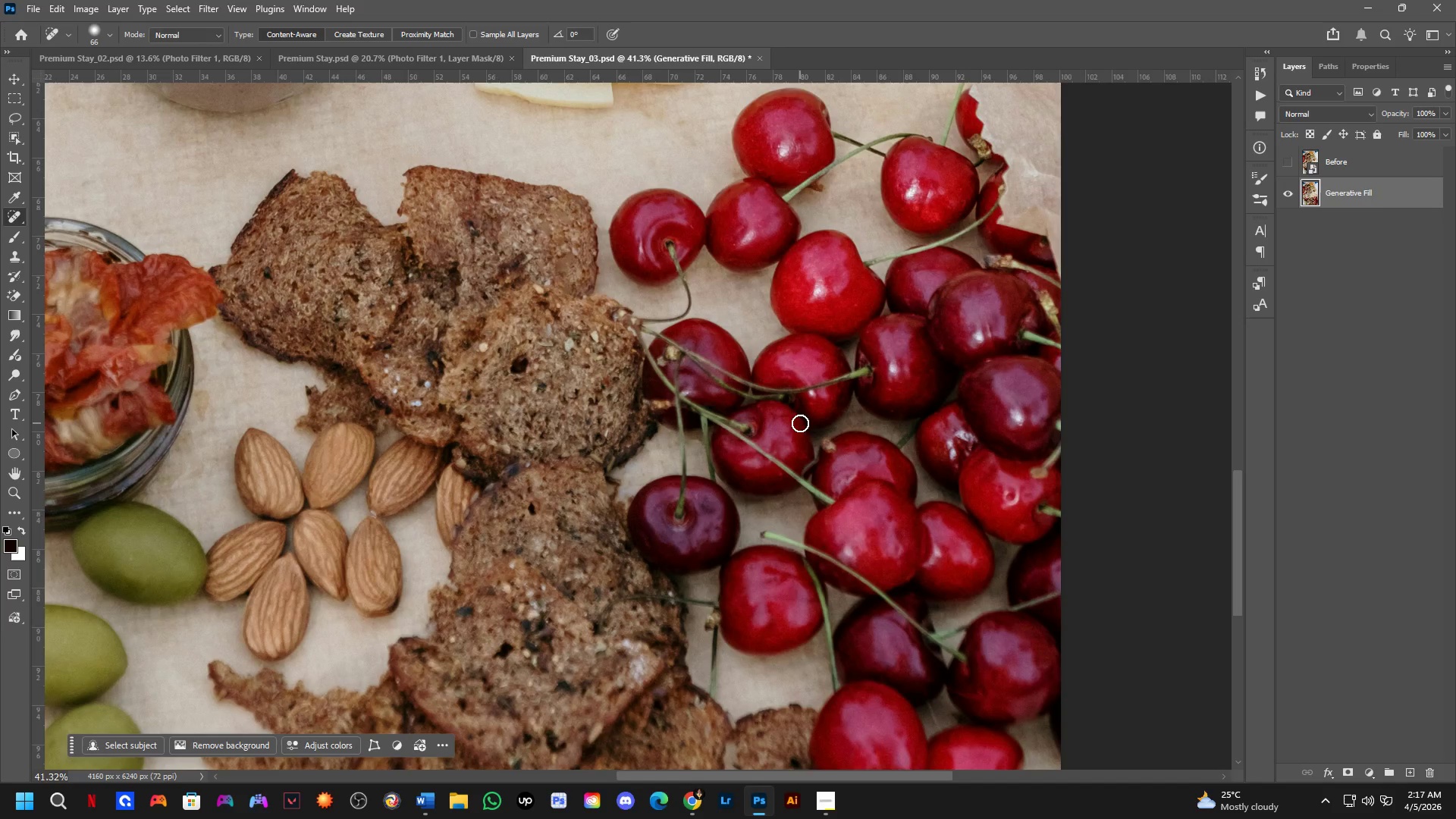 
key(Shift+ShiftLeft)
 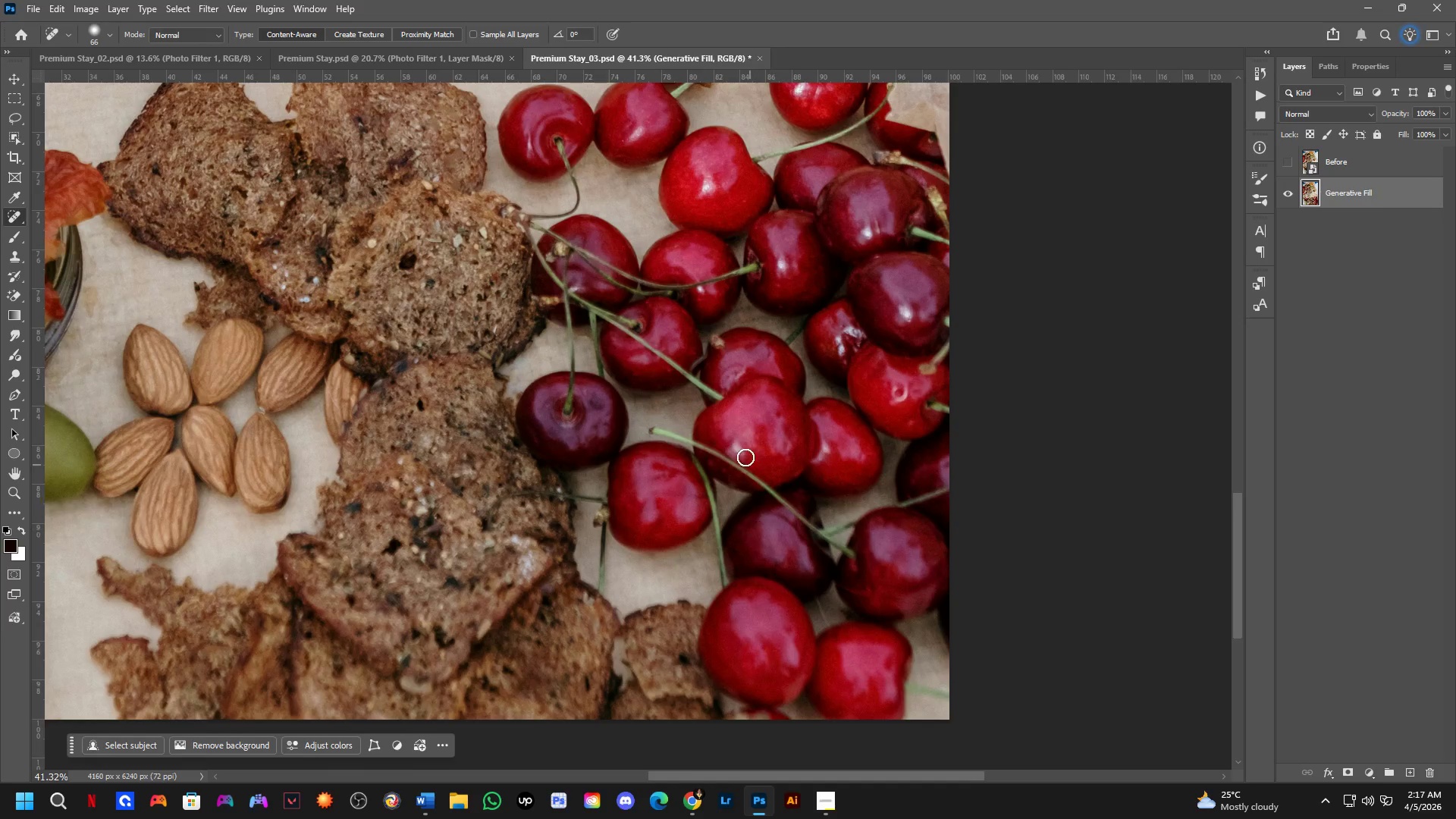 
scroll: coordinate [720, 412], scroll_direction: up, amount: 3.0
 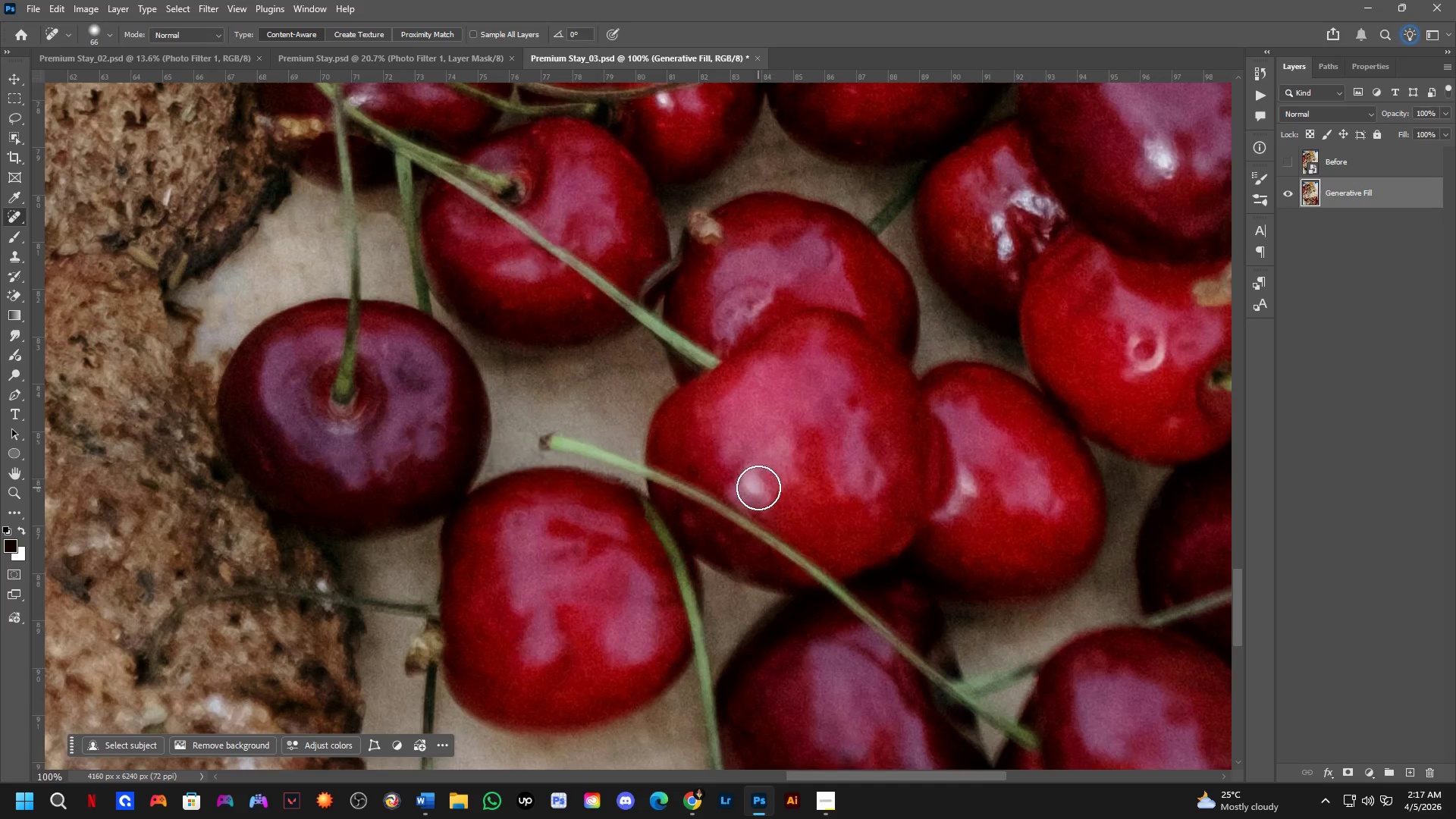 
left_click_drag(start_coordinate=[747, 477], to_coordinate=[775, 506])
 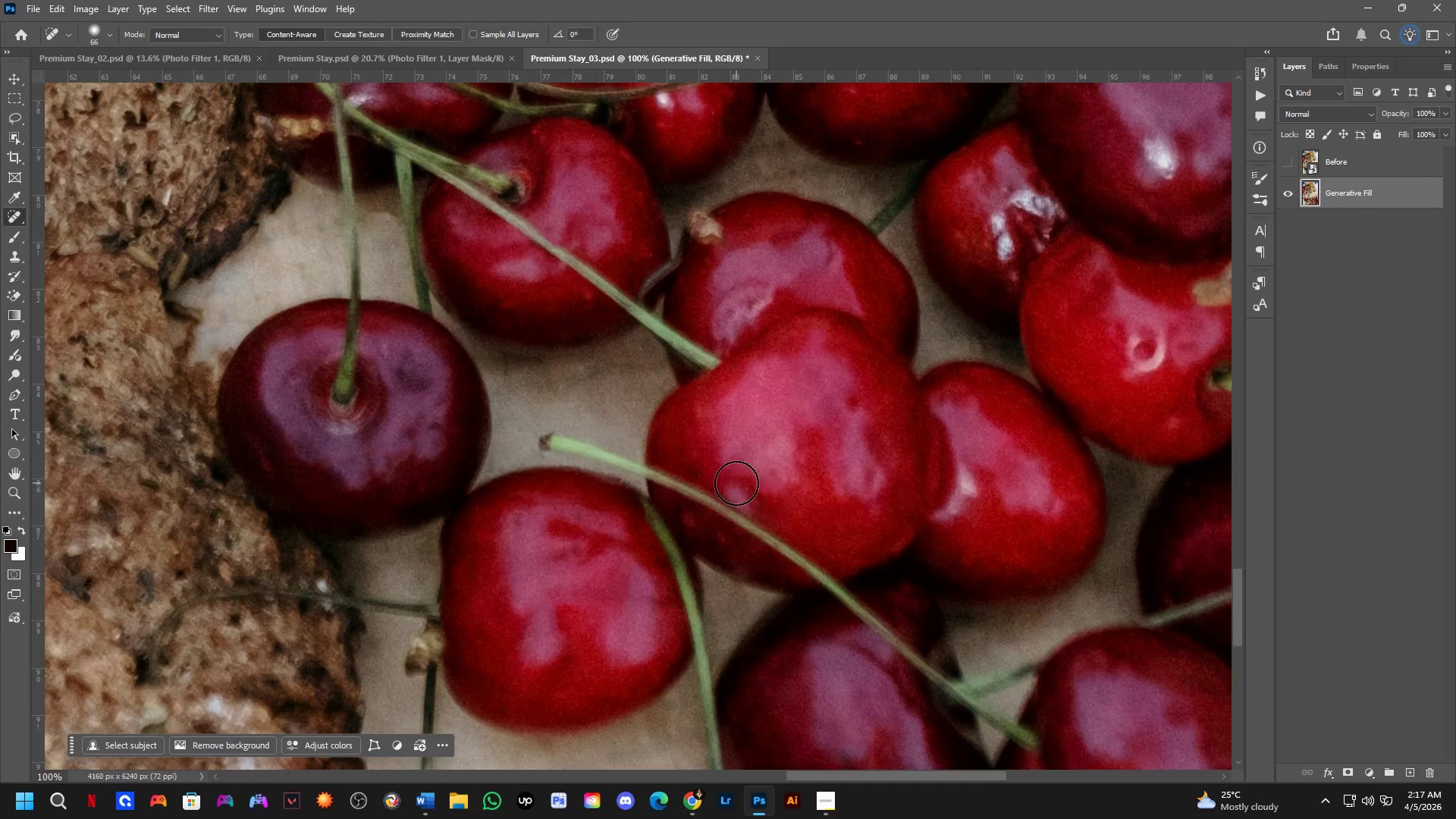 
left_click_drag(start_coordinate=[733, 483], to_coordinate=[749, 501])
 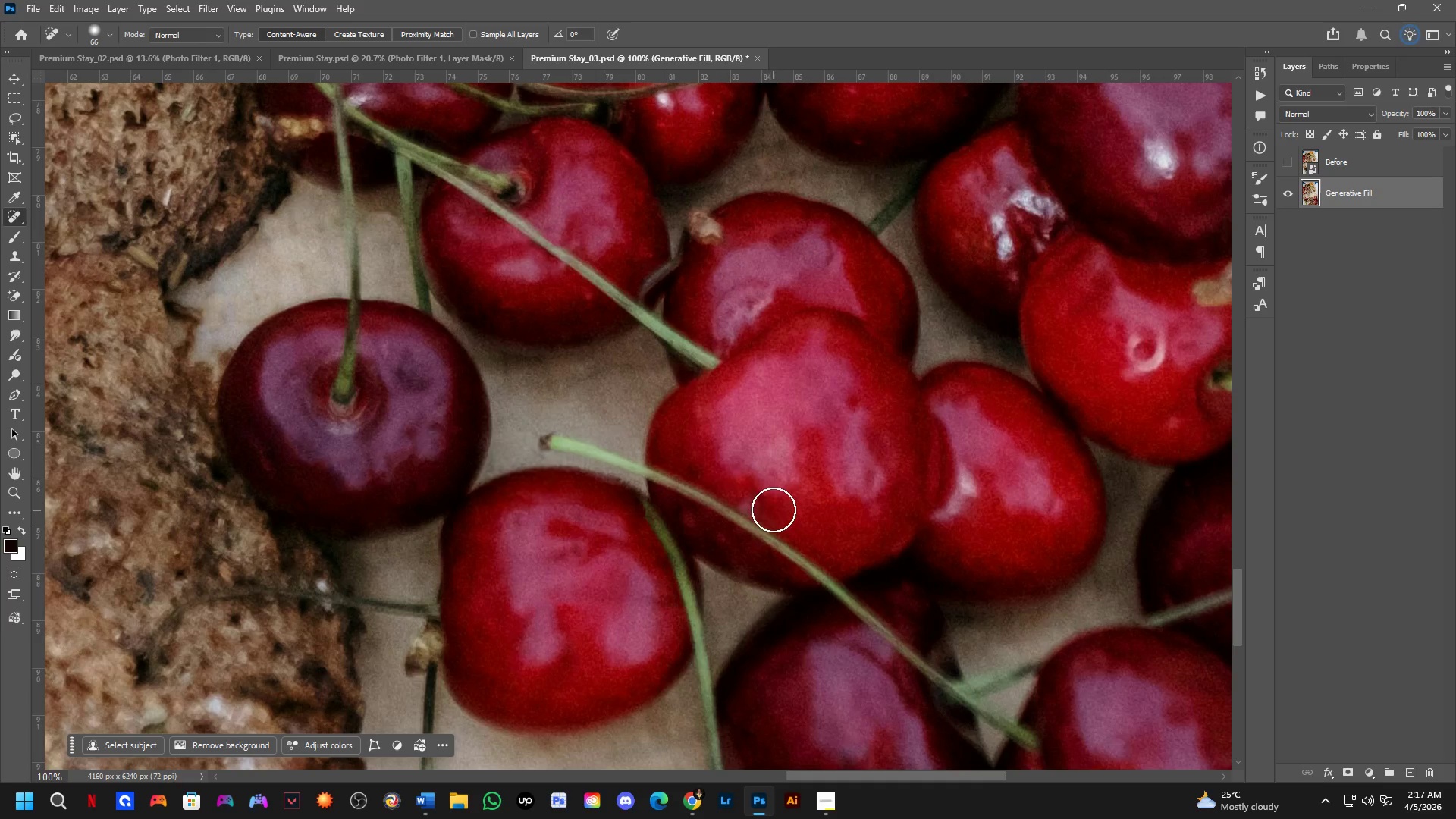 
left_click_drag(start_coordinate=[763, 507], to_coordinate=[745, 504])
 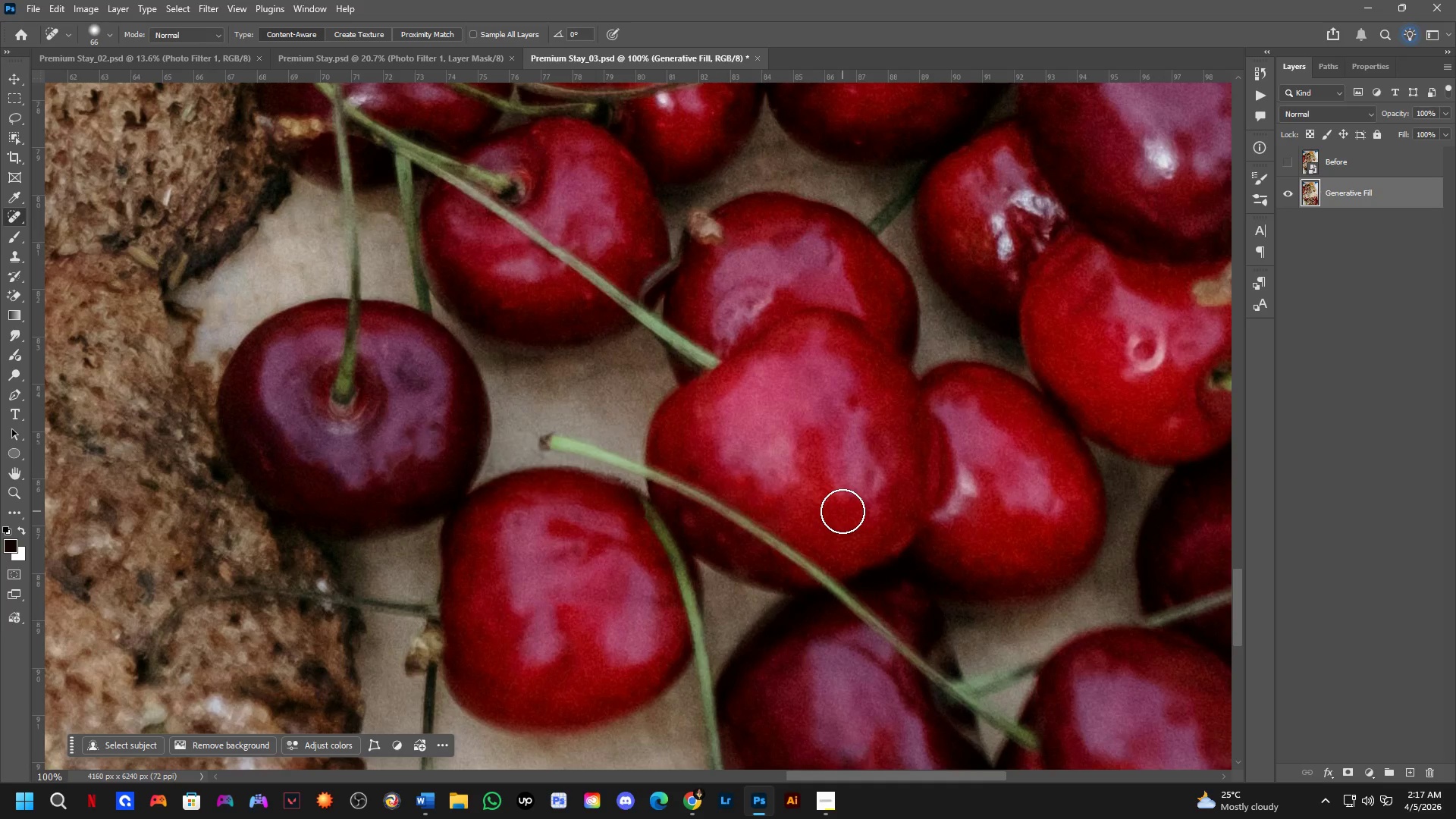 
hold_key(key=Space, duration=0.75)
 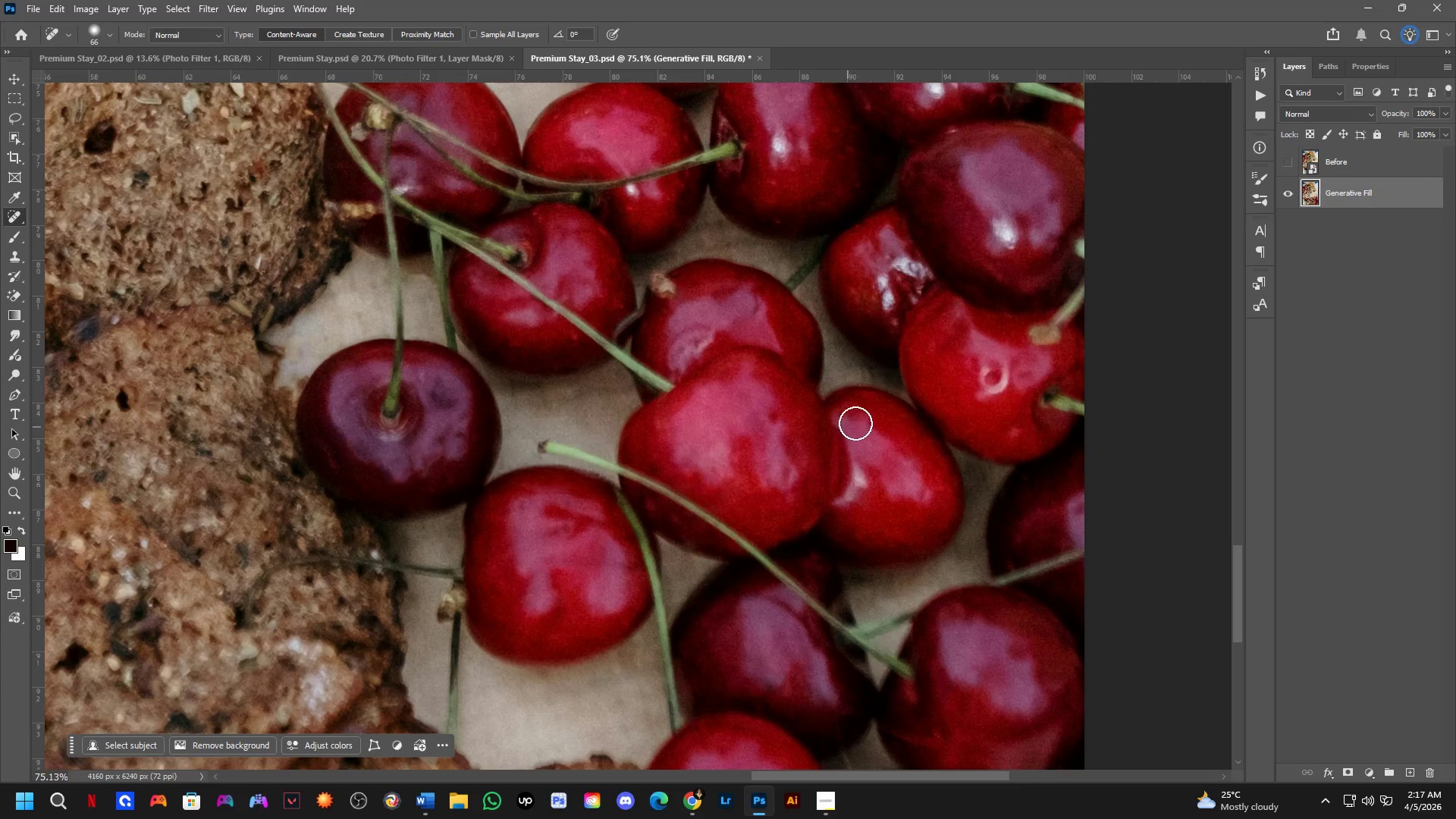 
left_click_drag(start_coordinate=[877, 473], to_coordinate=[796, 468])
 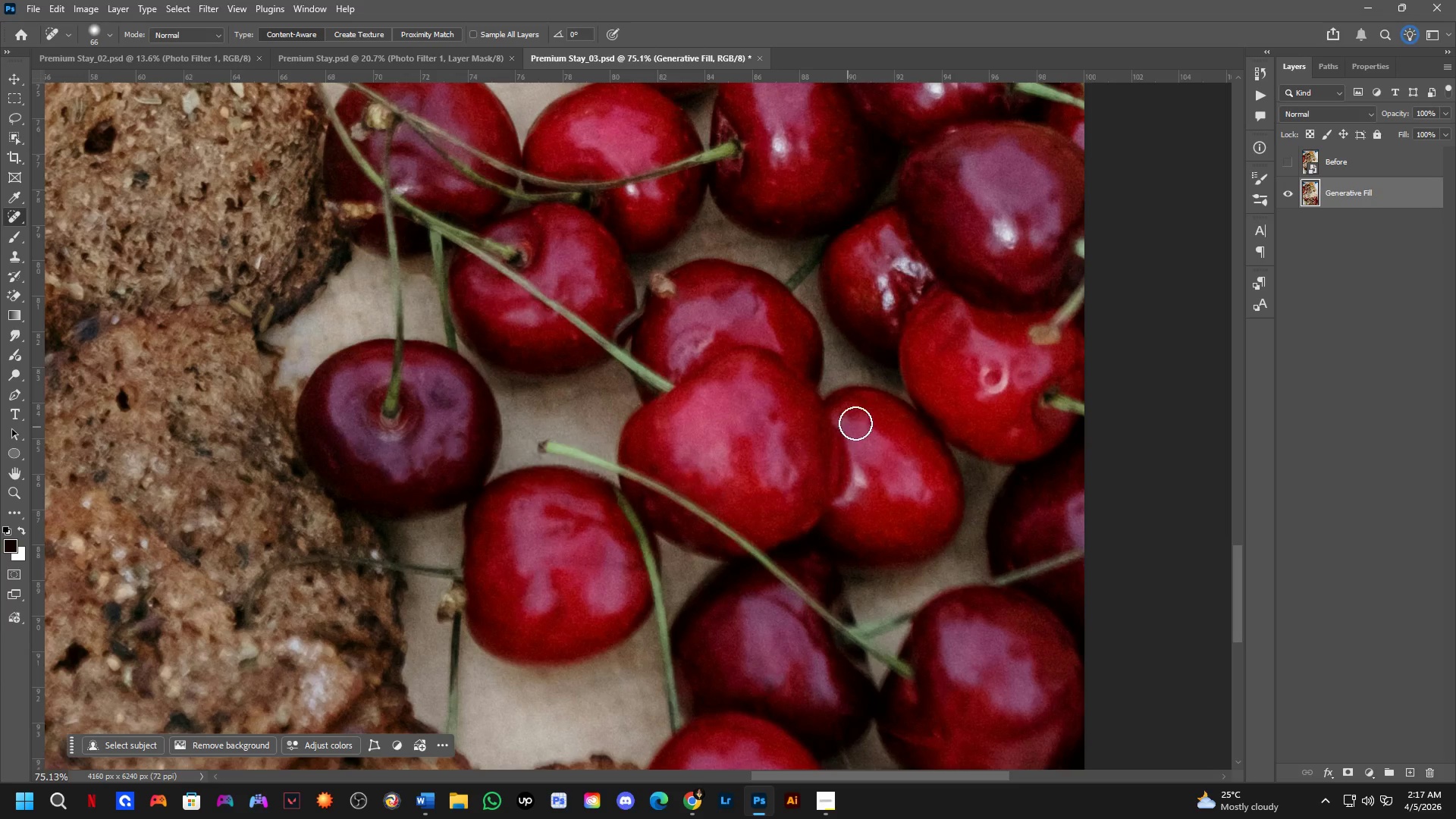 
scroll: coordinate [861, 483], scroll_direction: down, amount: 3.0
 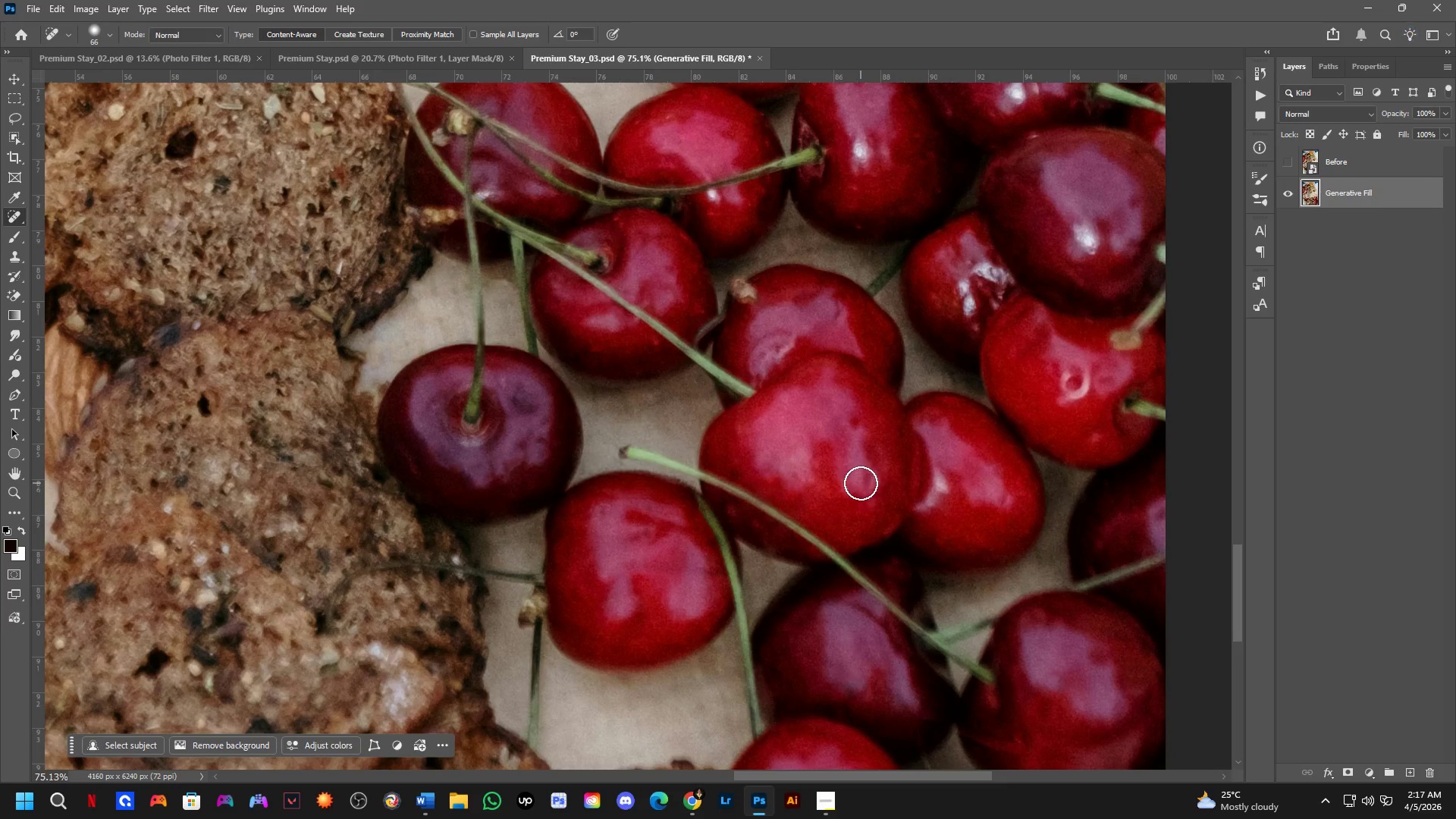 
hold_key(key=Space, duration=0.53)
 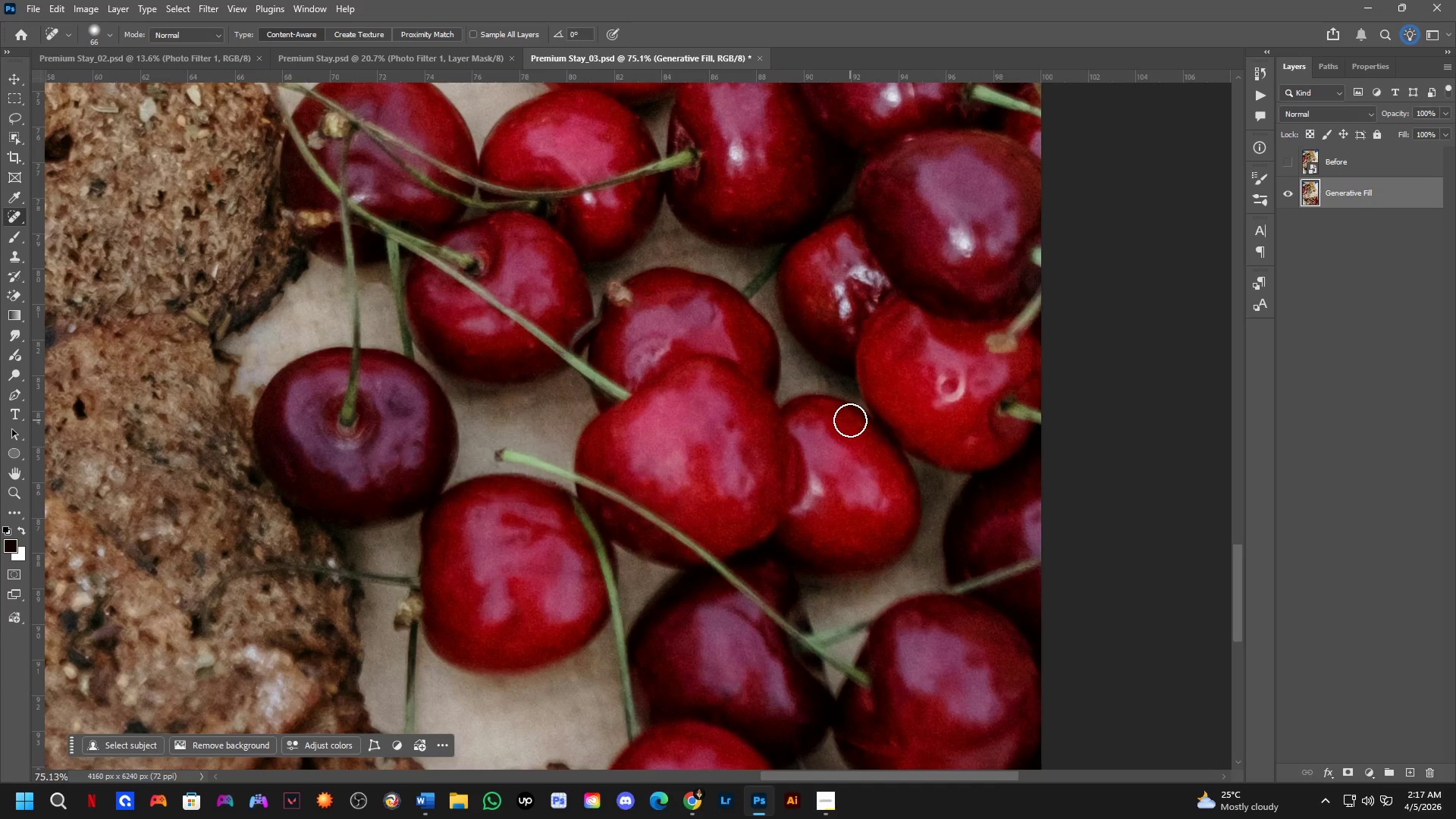 
left_click_drag(start_coordinate=[896, 403], to_coordinate=[852, 411])
 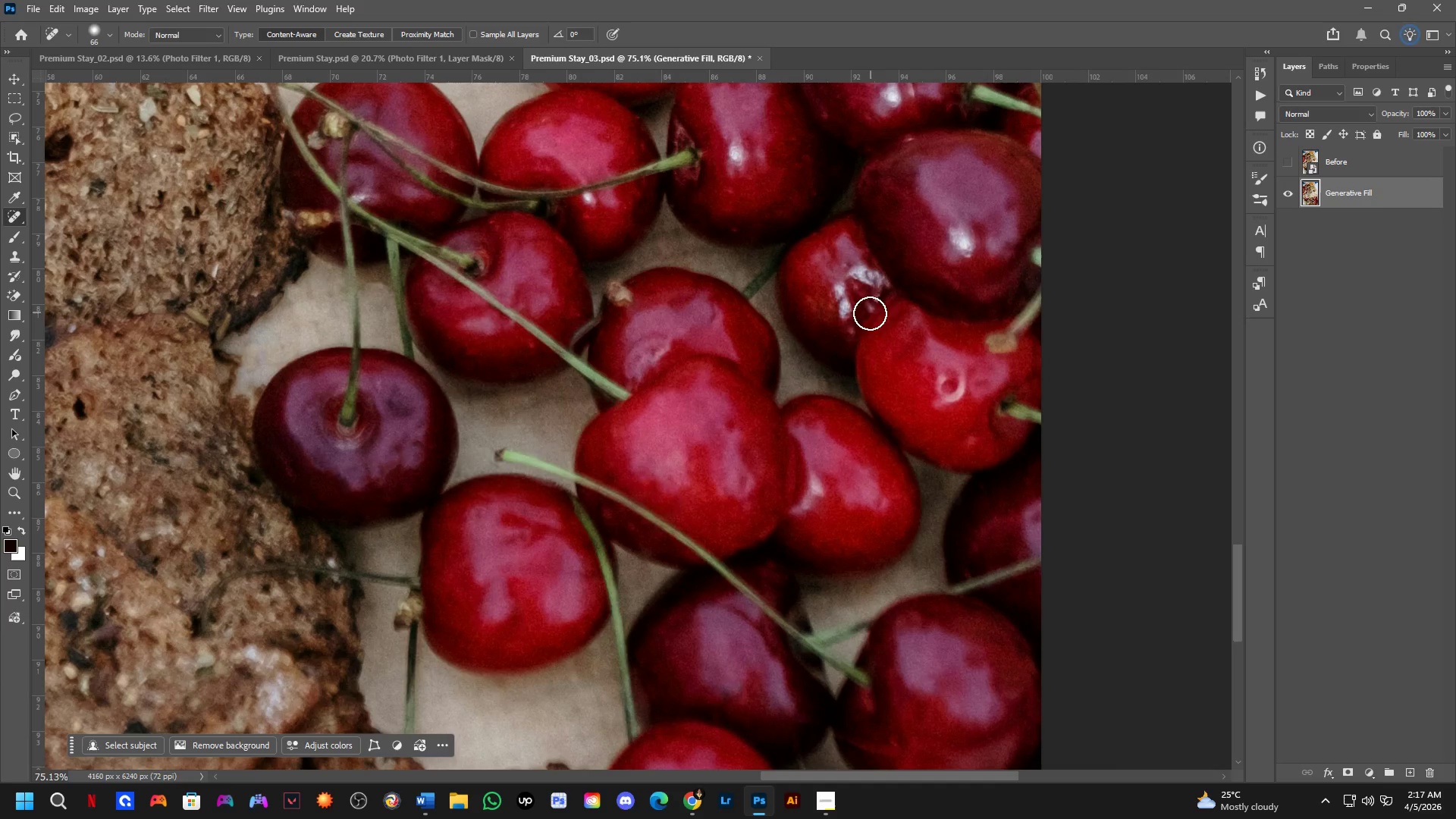 
left_click_drag(start_coordinate=[955, 372], to_coordinate=[974, 375])
 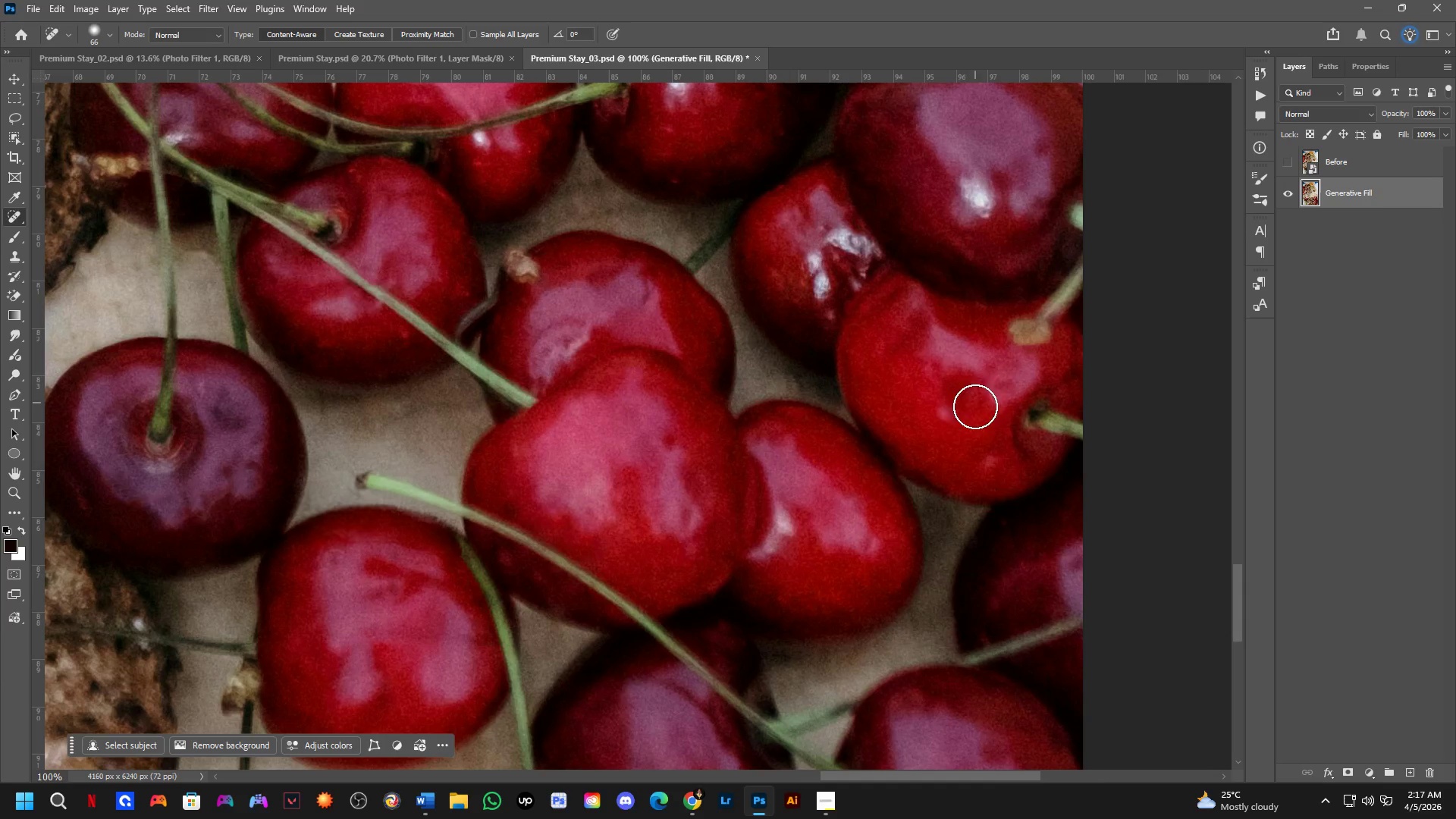 
scroll: coordinate [921, 378], scroll_direction: up, amount: 3.0
 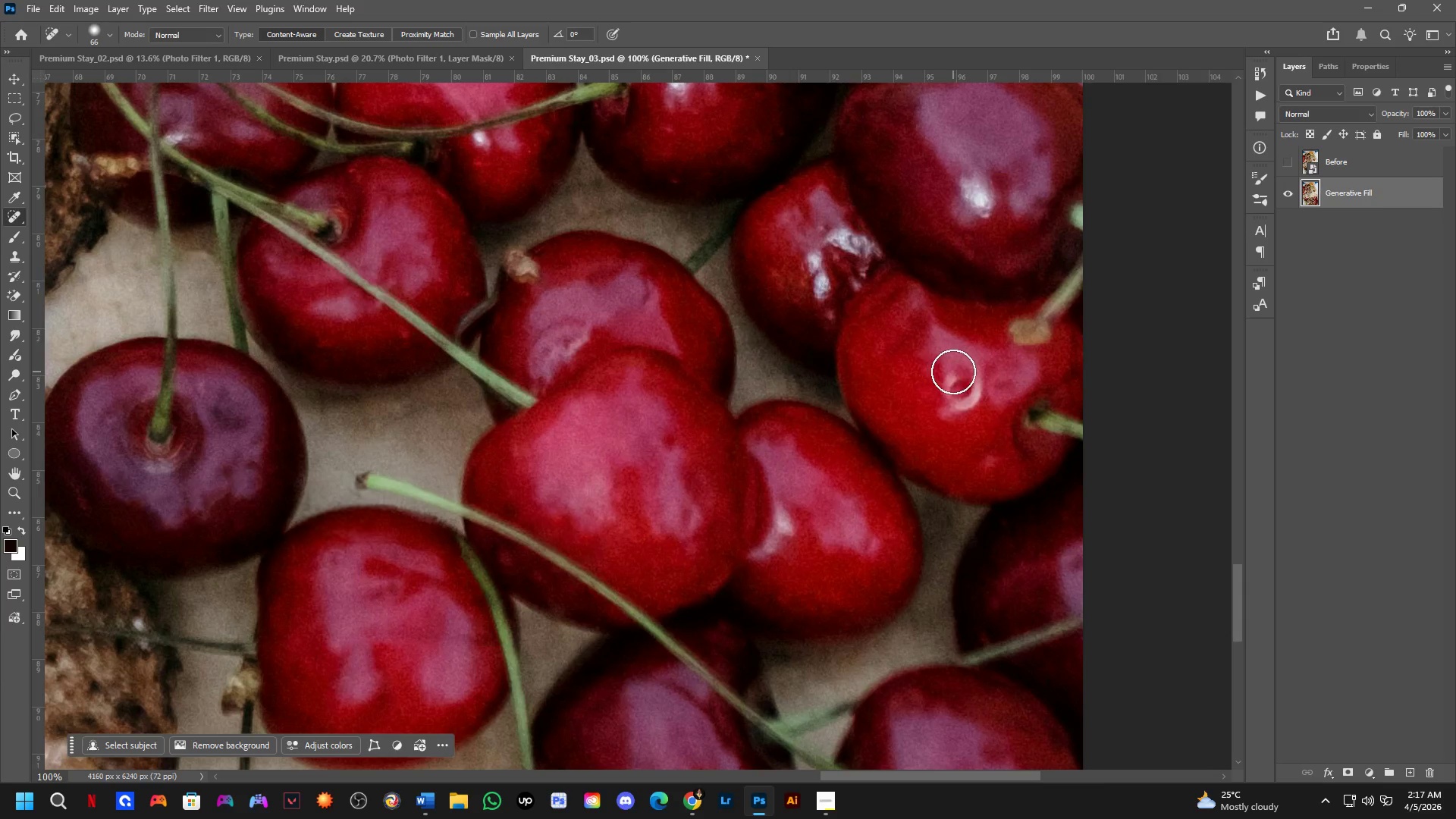 
key(Shift+ShiftLeft)
 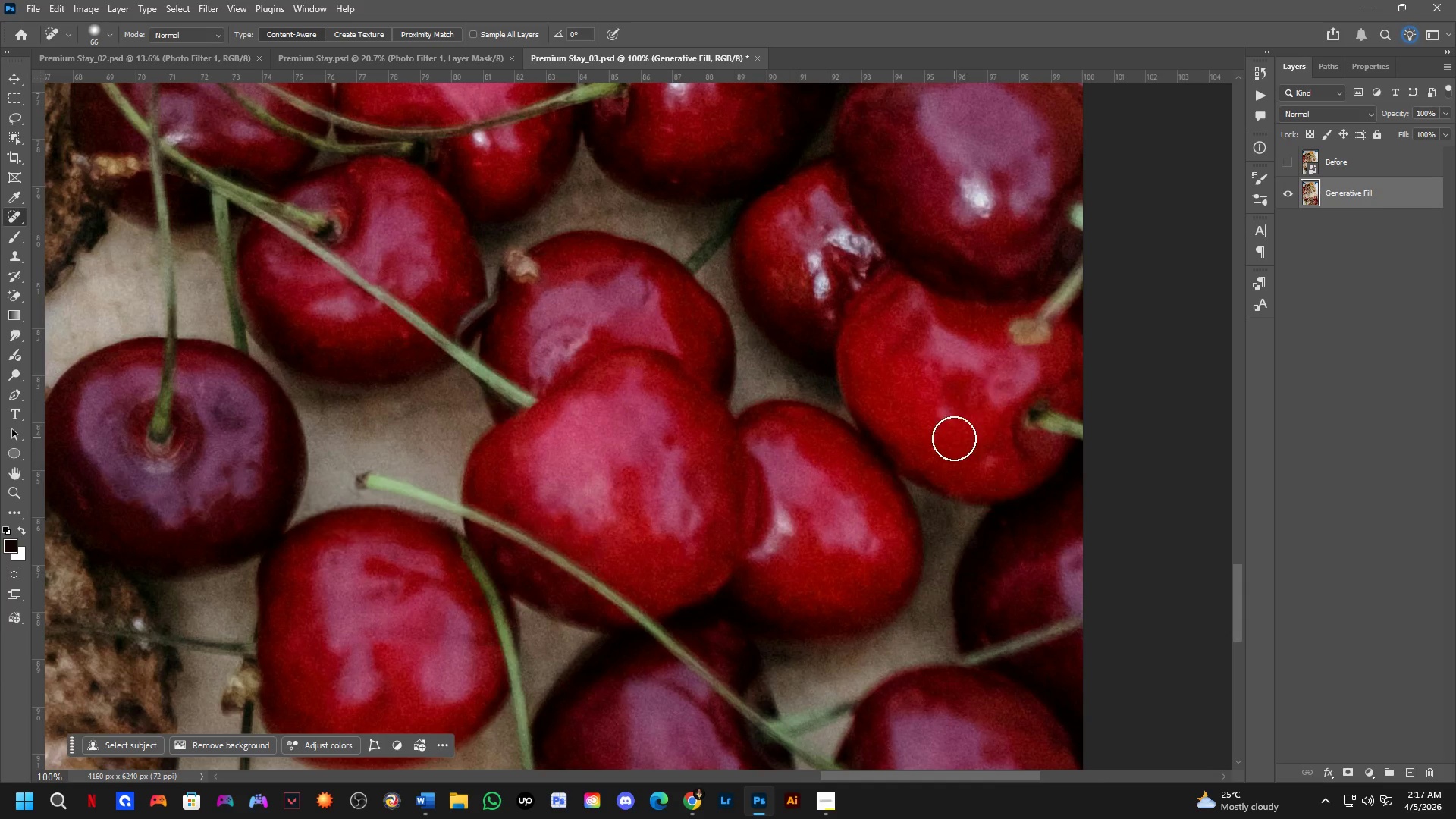 
key(Shift+ShiftLeft)
 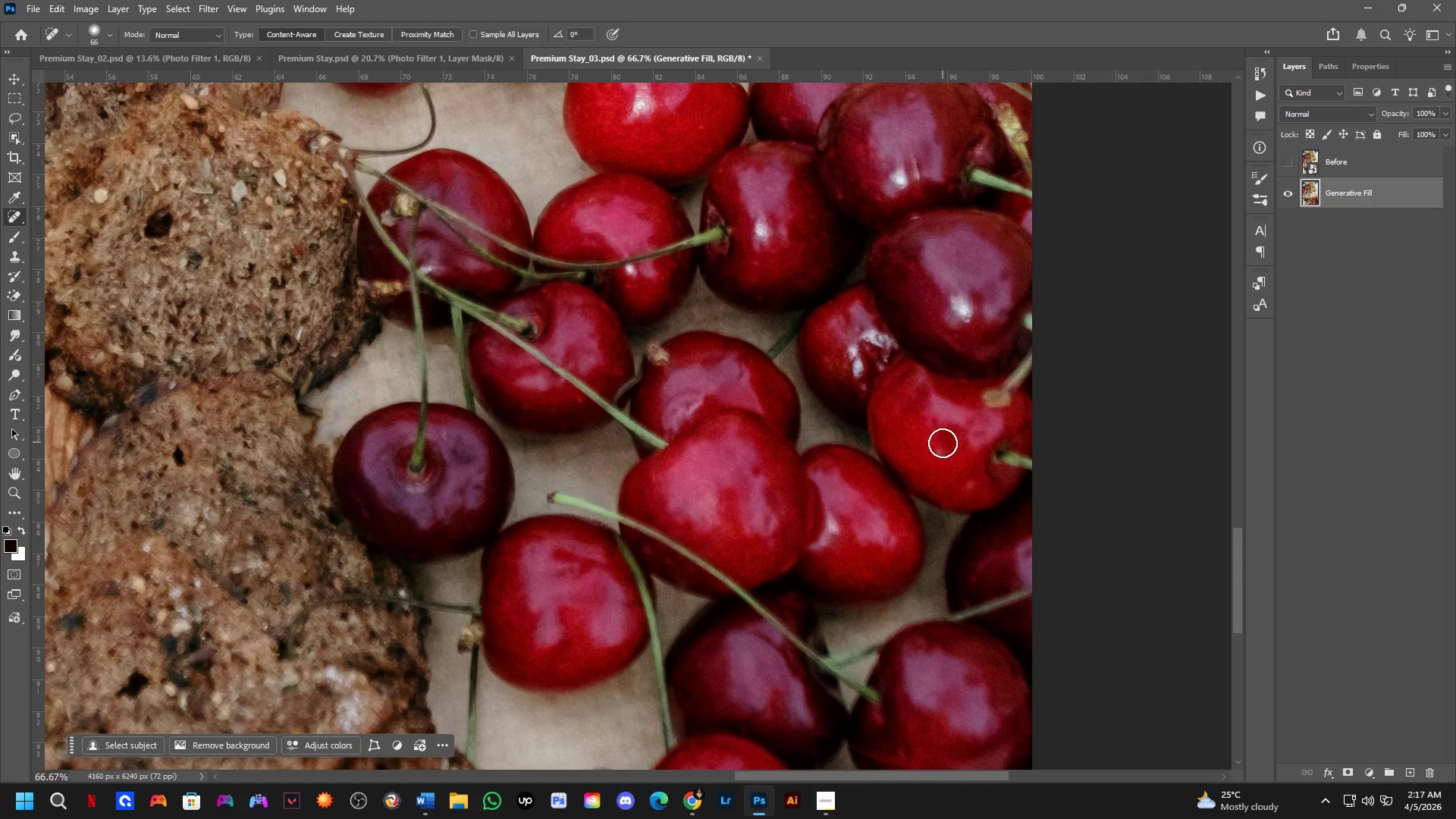 
left_click_drag(start_coordinate=[943, 441], to_coordinate=[937, 464])
 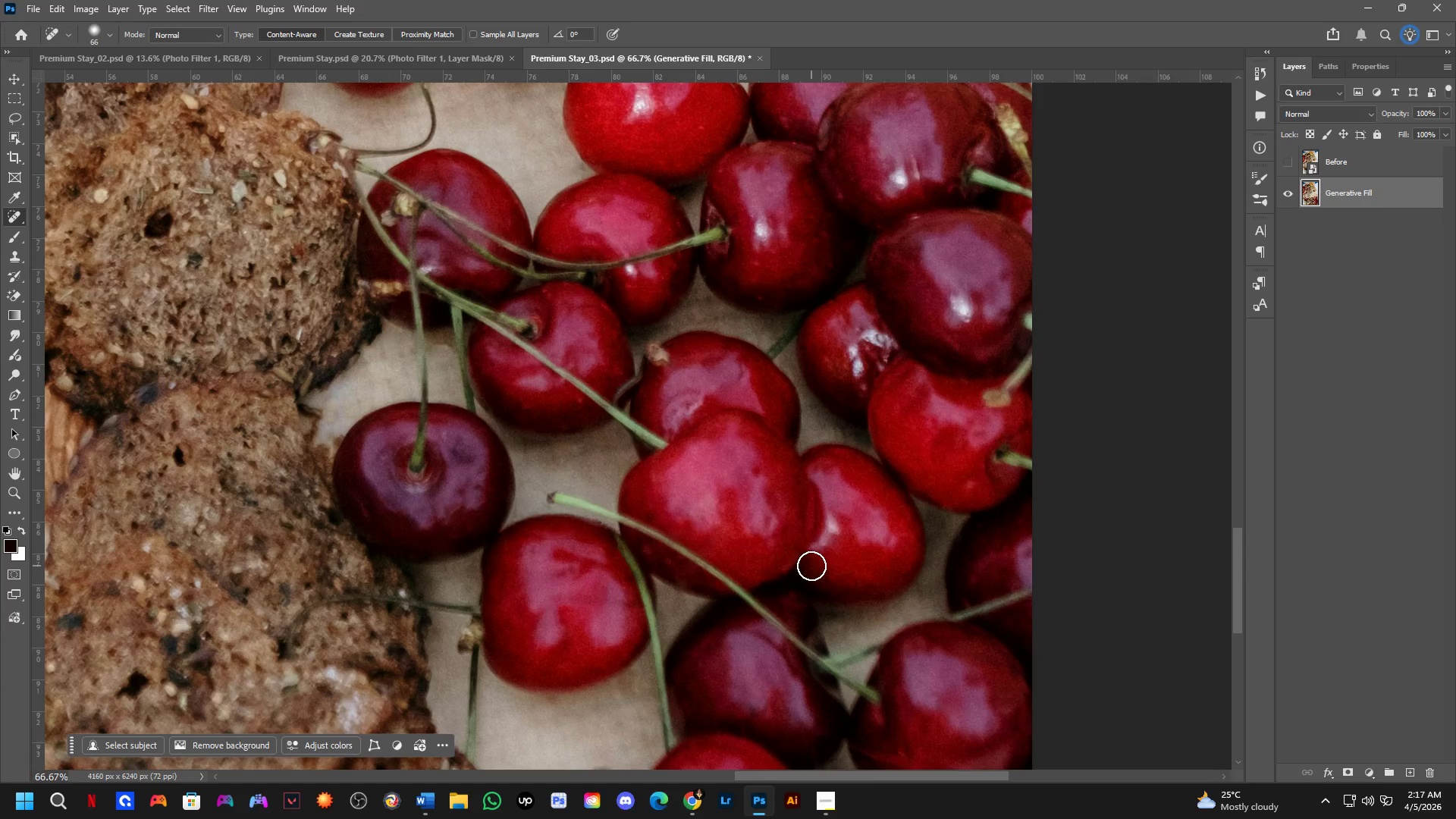 
scroll: coordinate [944, 419], scroll_direction: down, amount: 1.0
 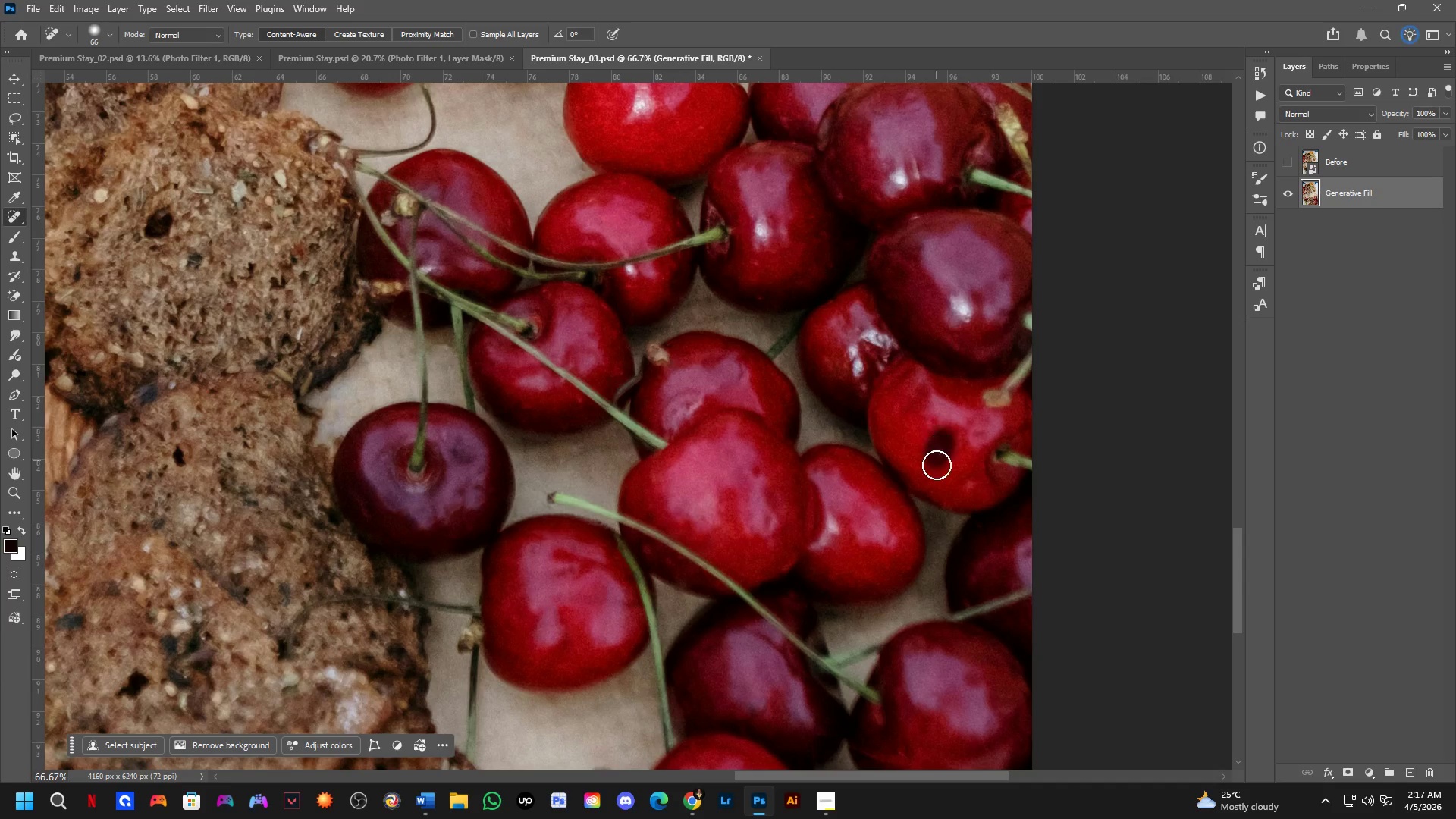 
scroll: coordinate [822, 536], scroll_direction: up, amount: 4.0
 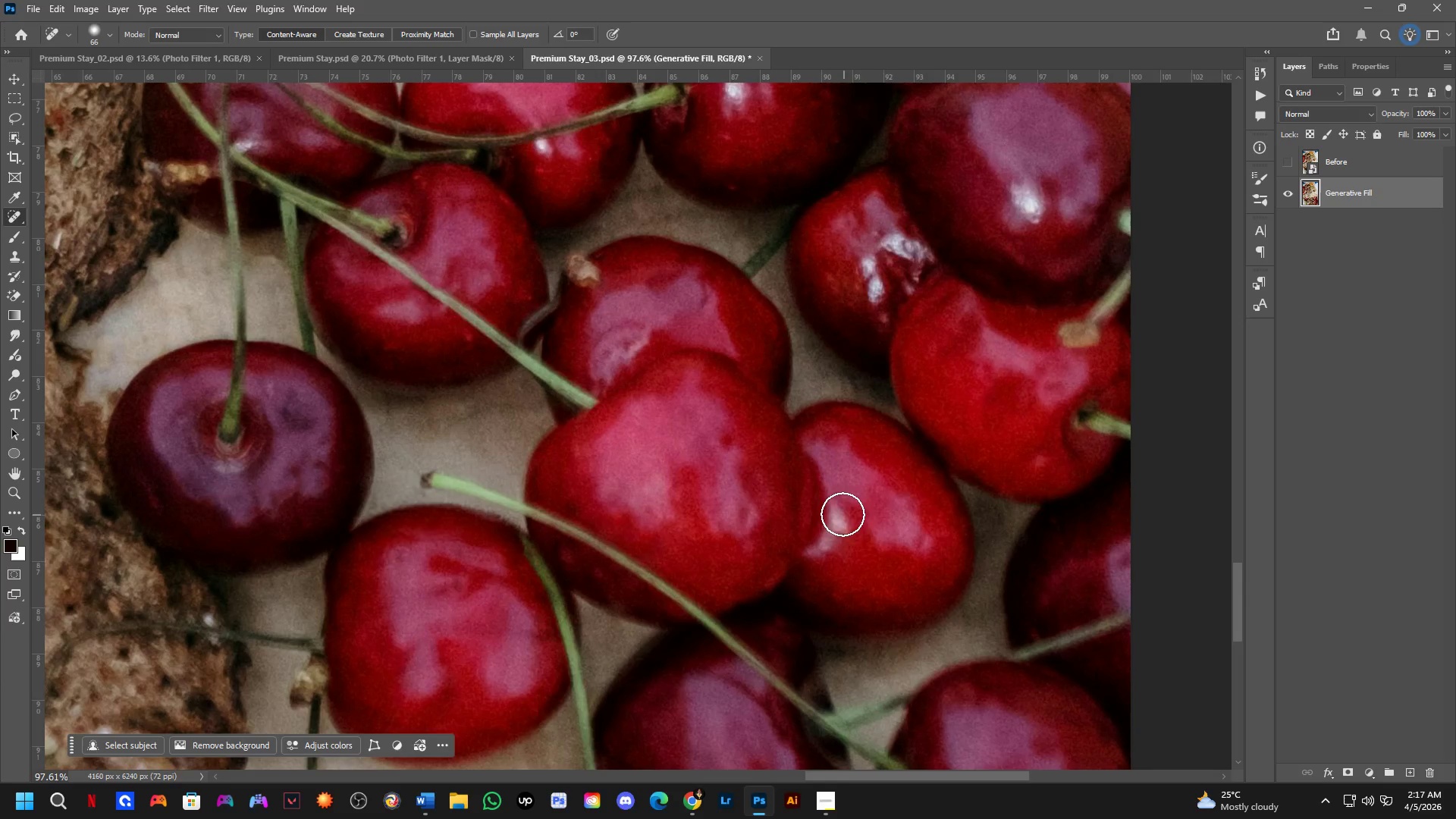 
left_click_drag(start_coordinate=[839, 507], to_coordinate=[811, 564])
 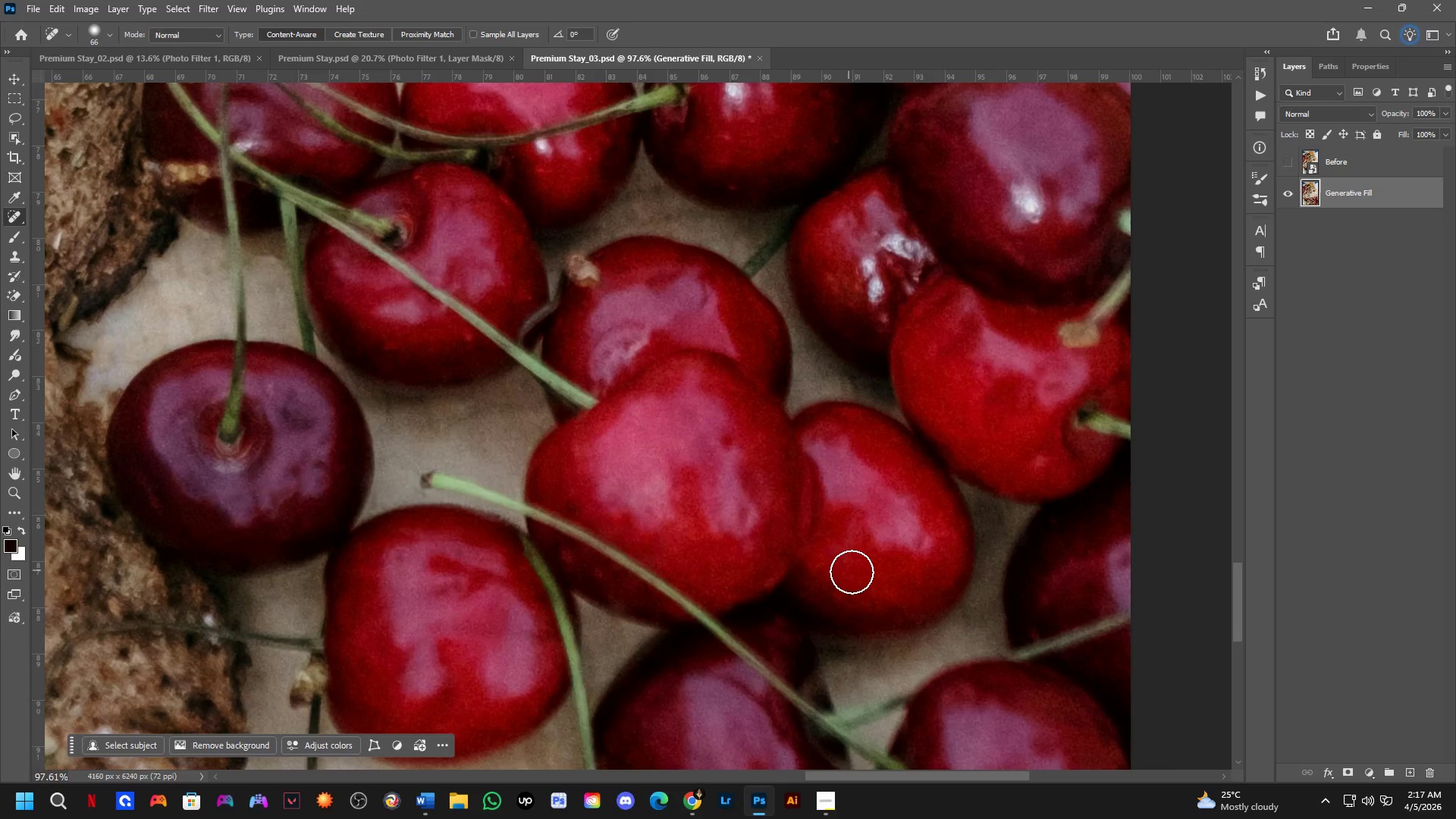 
hold_key(key=Space, duration=0.55)
 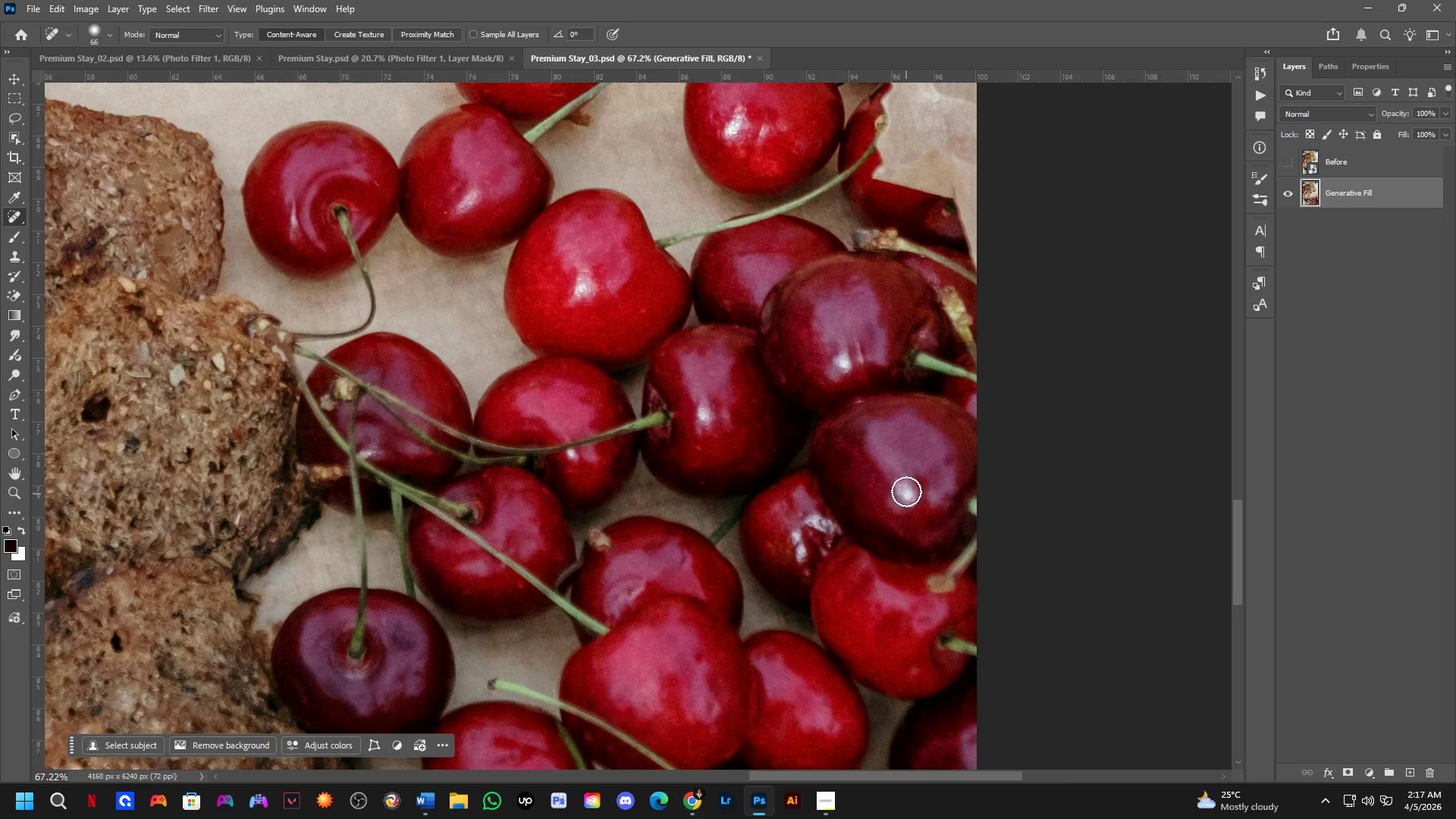 
left_click_drag(start_coordinate=[906, 504], to_coordinate=[870, 616])
 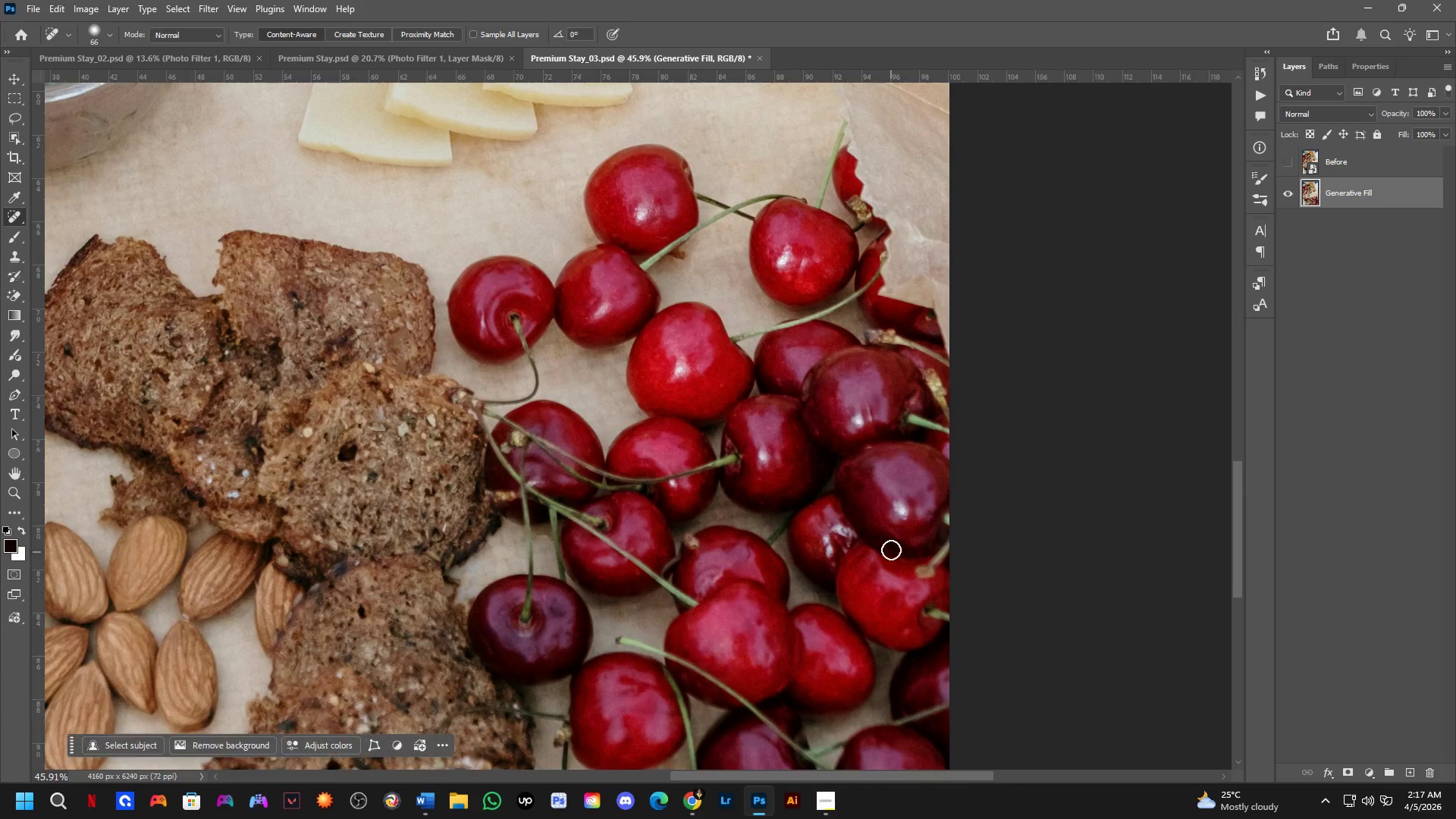 
scroll: coordinate [858, 567], scroll_direction: down, amount: 8.0
 